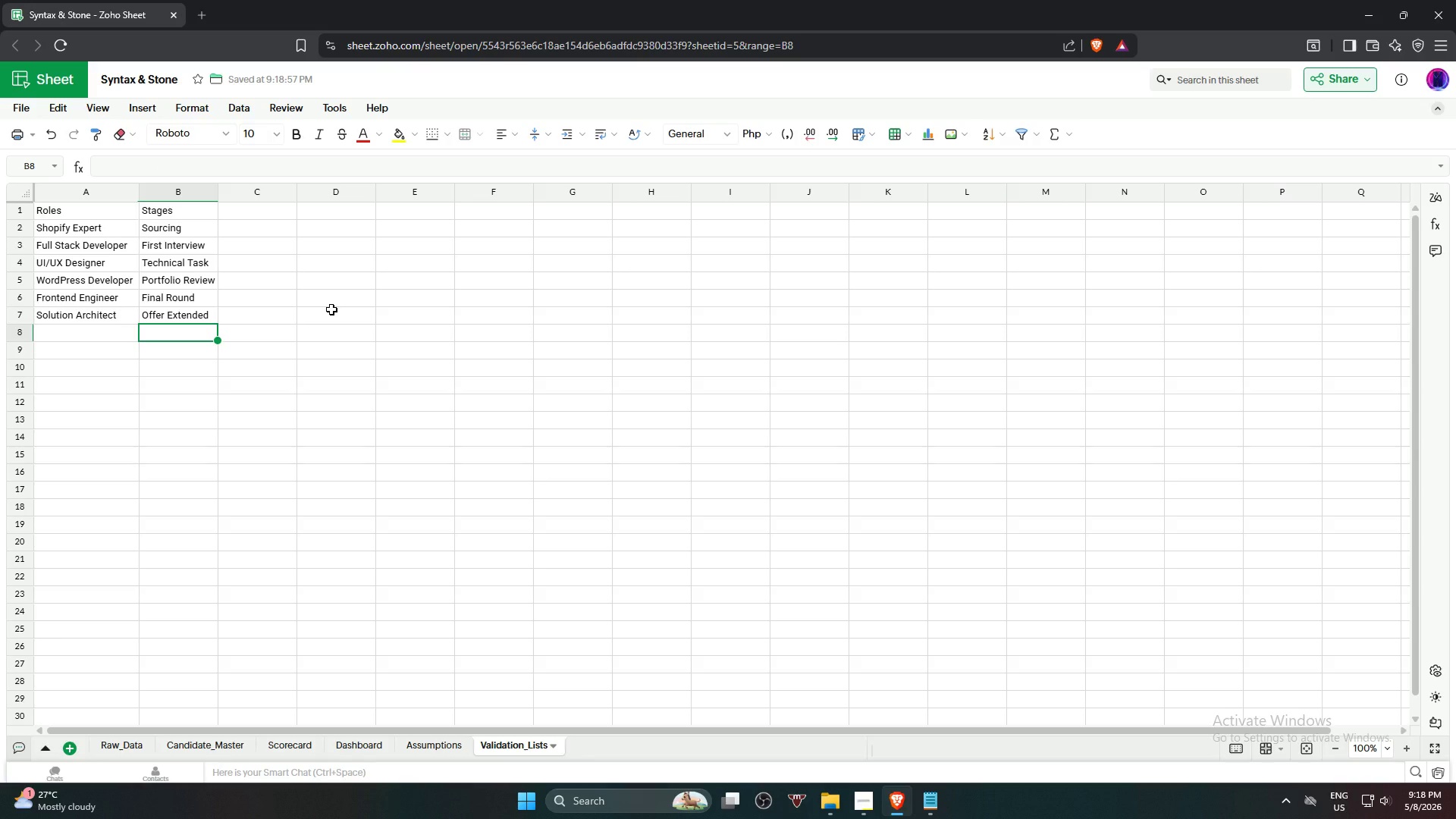 
key(Shift+I)
 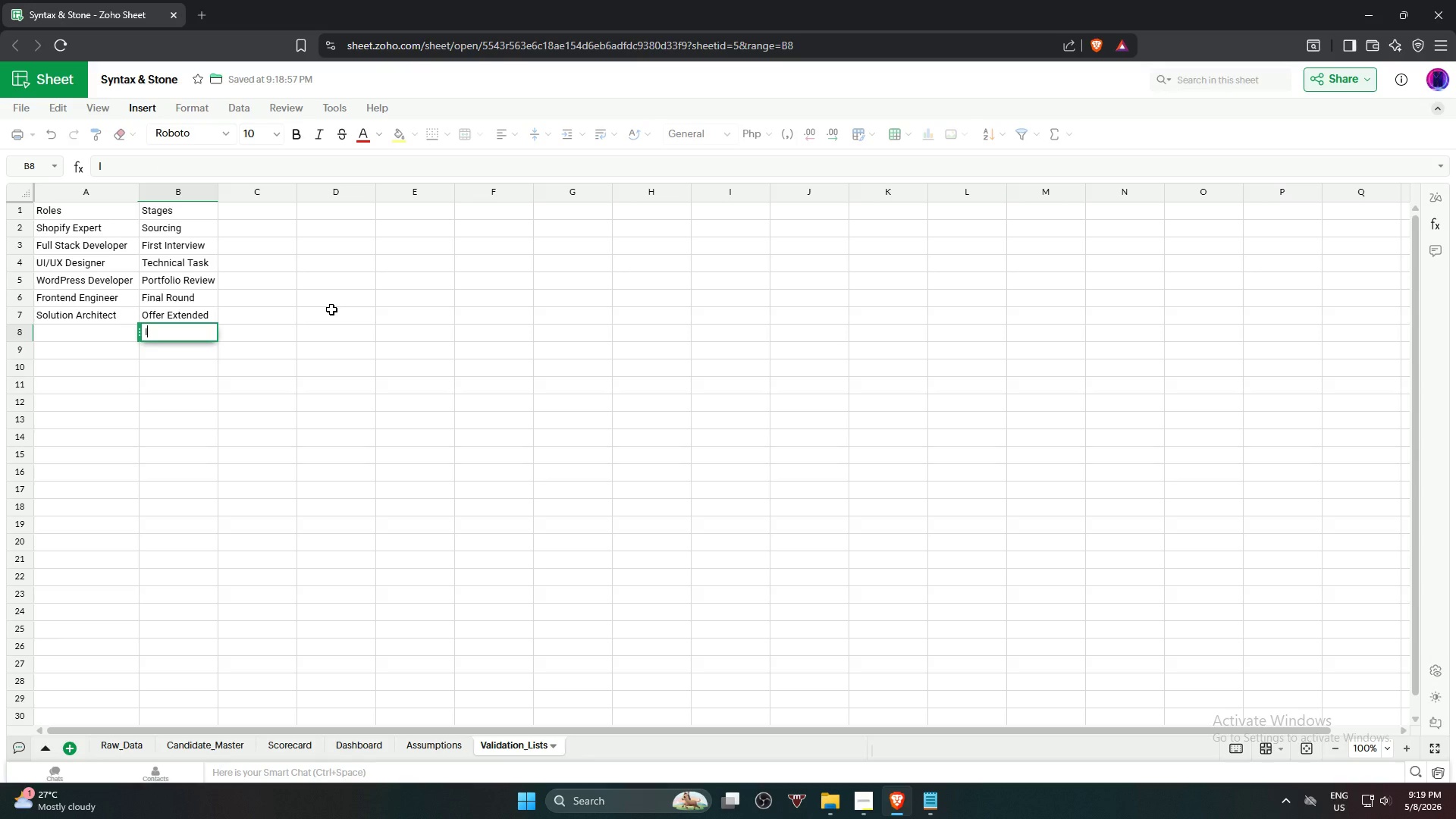 
key(Backspace)
type(Hired)
 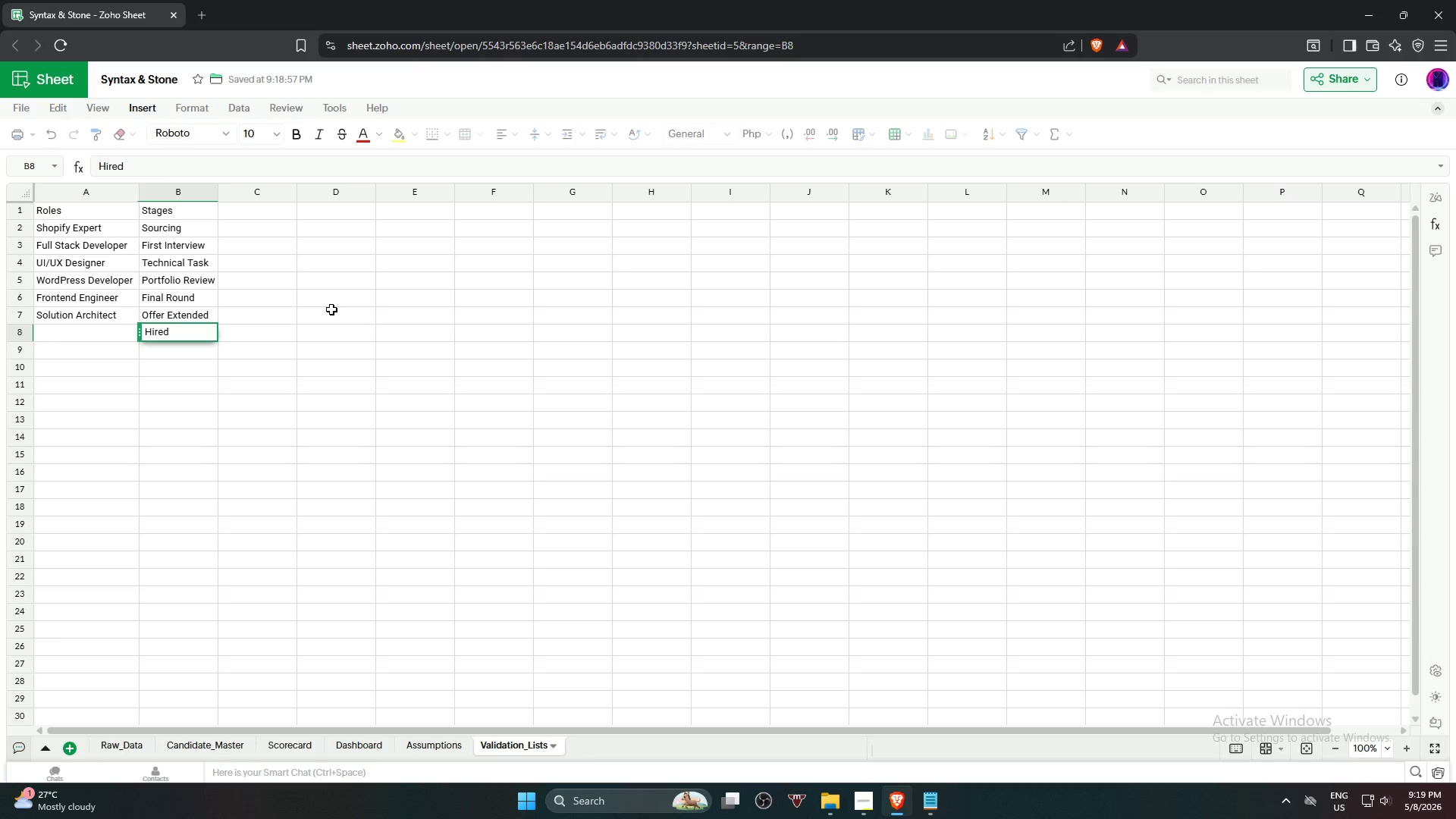 
key(Enter)
 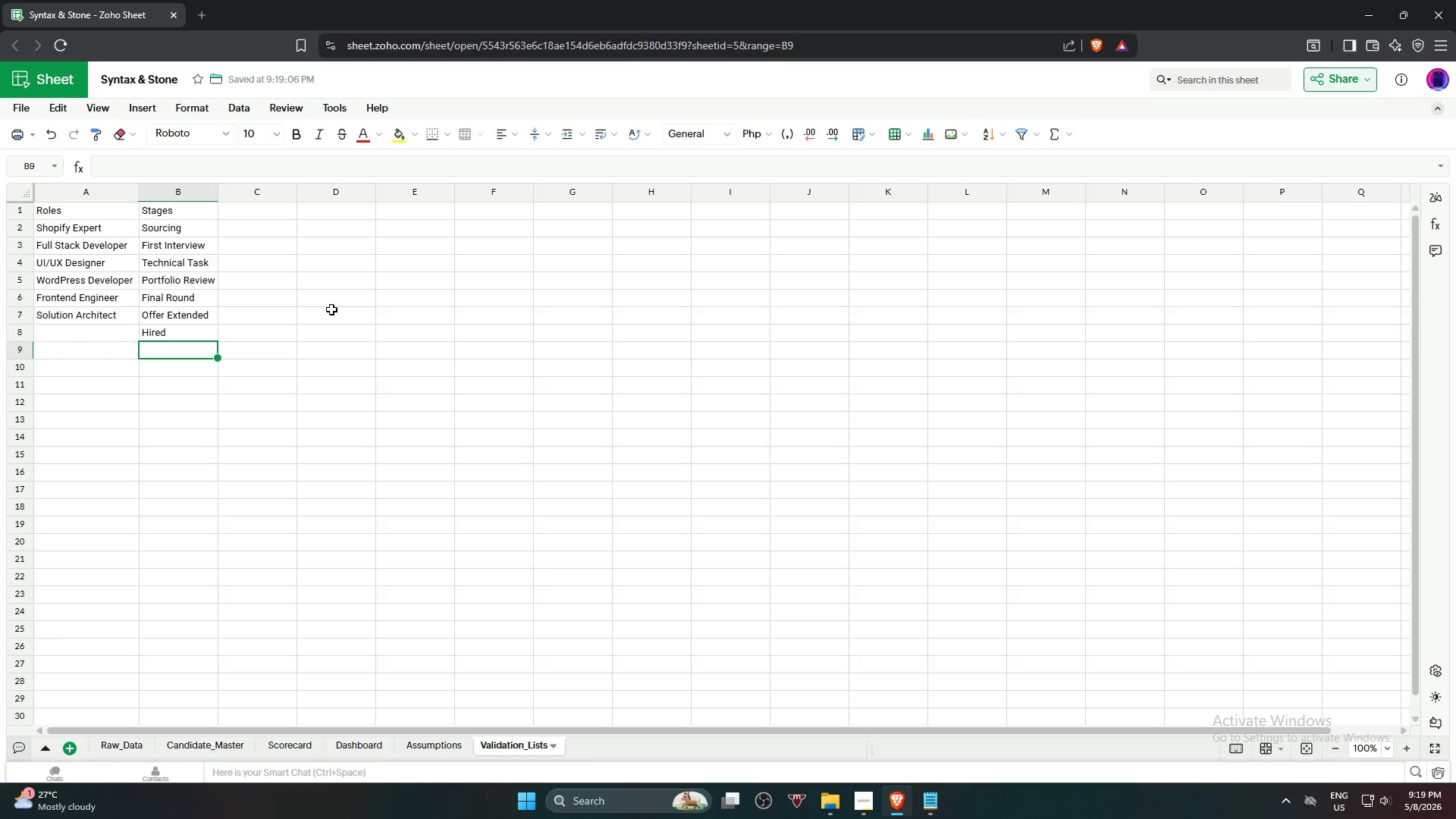 
type(Rejected)
 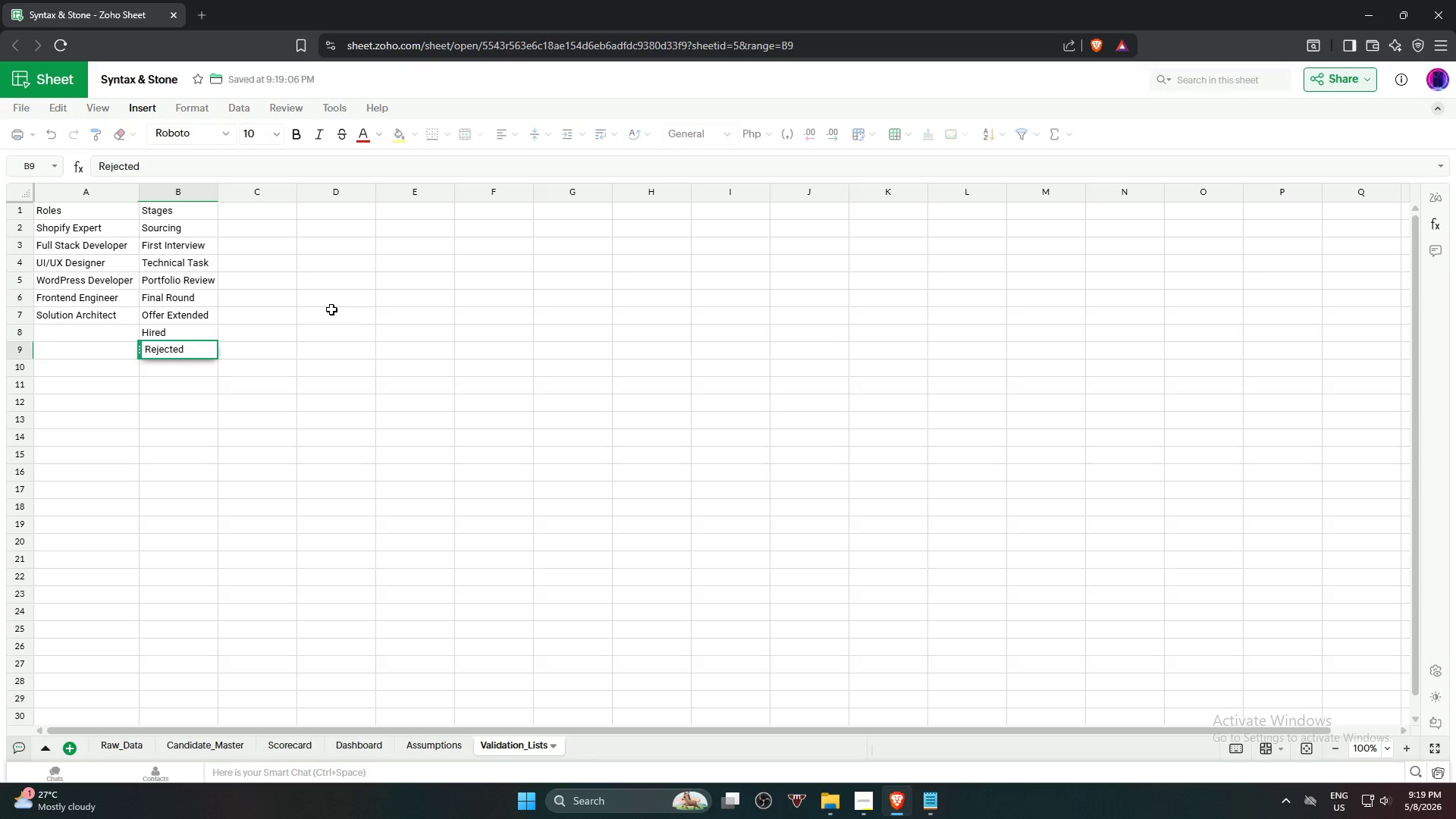 
key(Enter)
 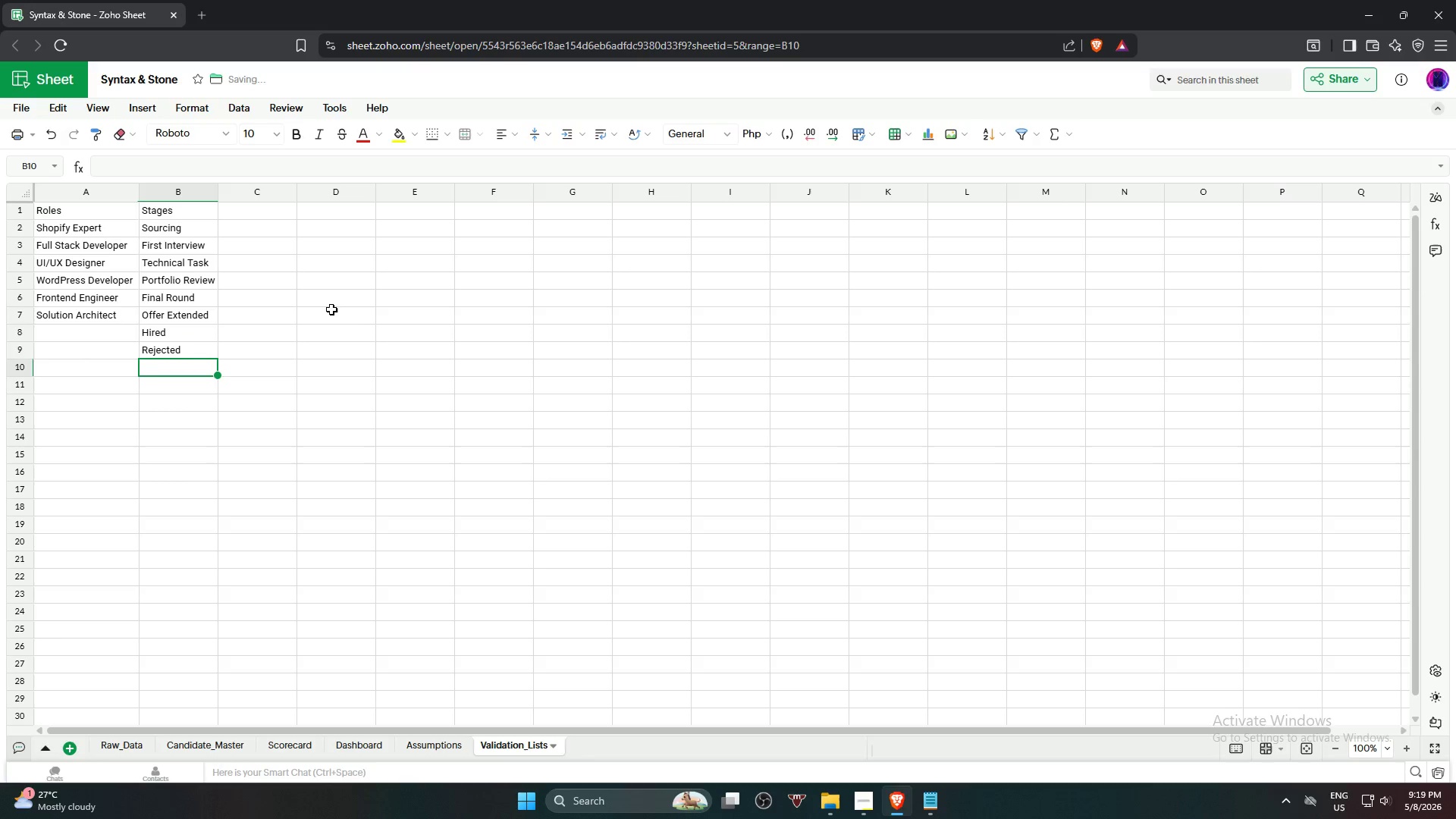 
type(Withdrawn)
 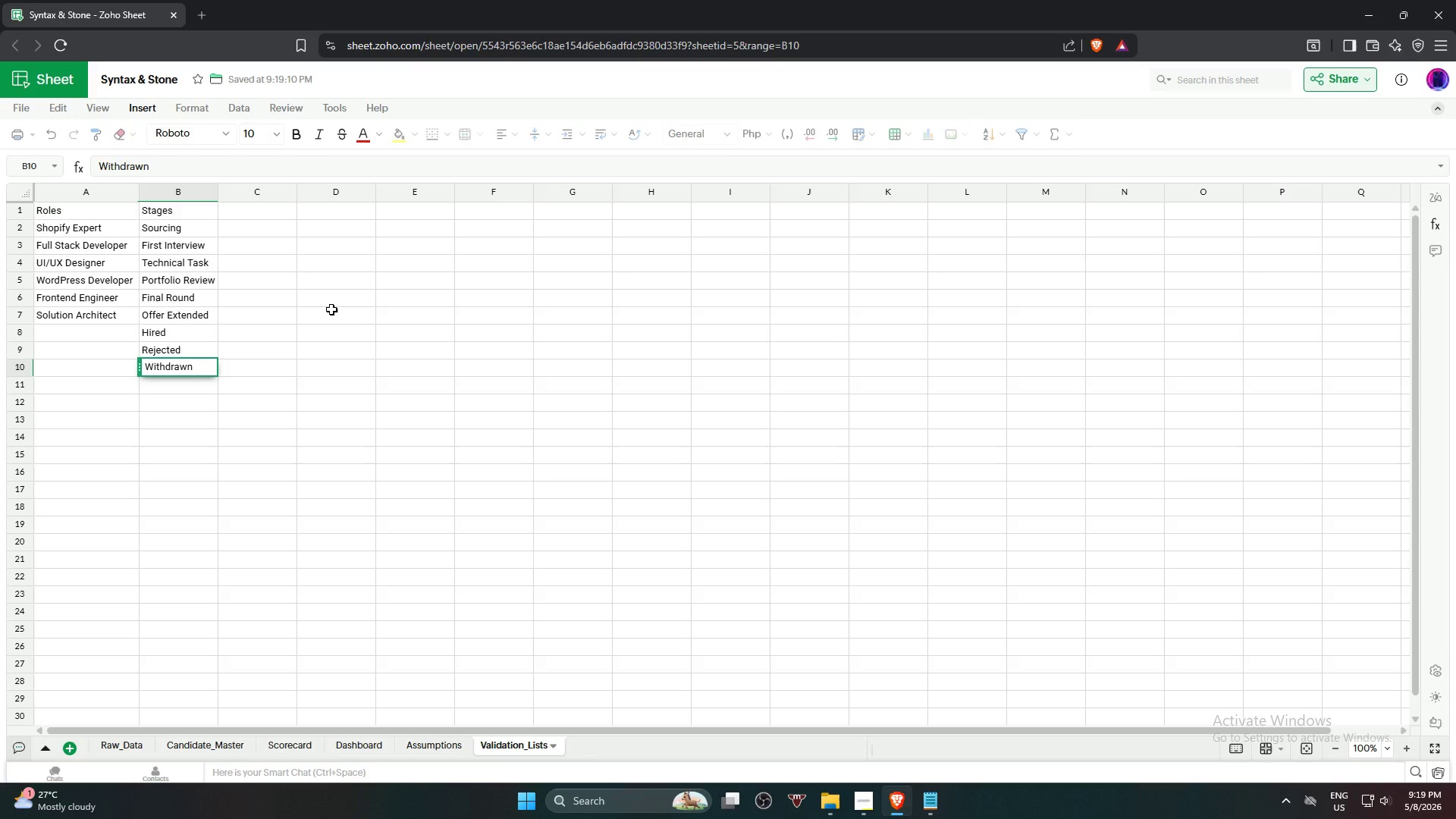 
key(Enter)
 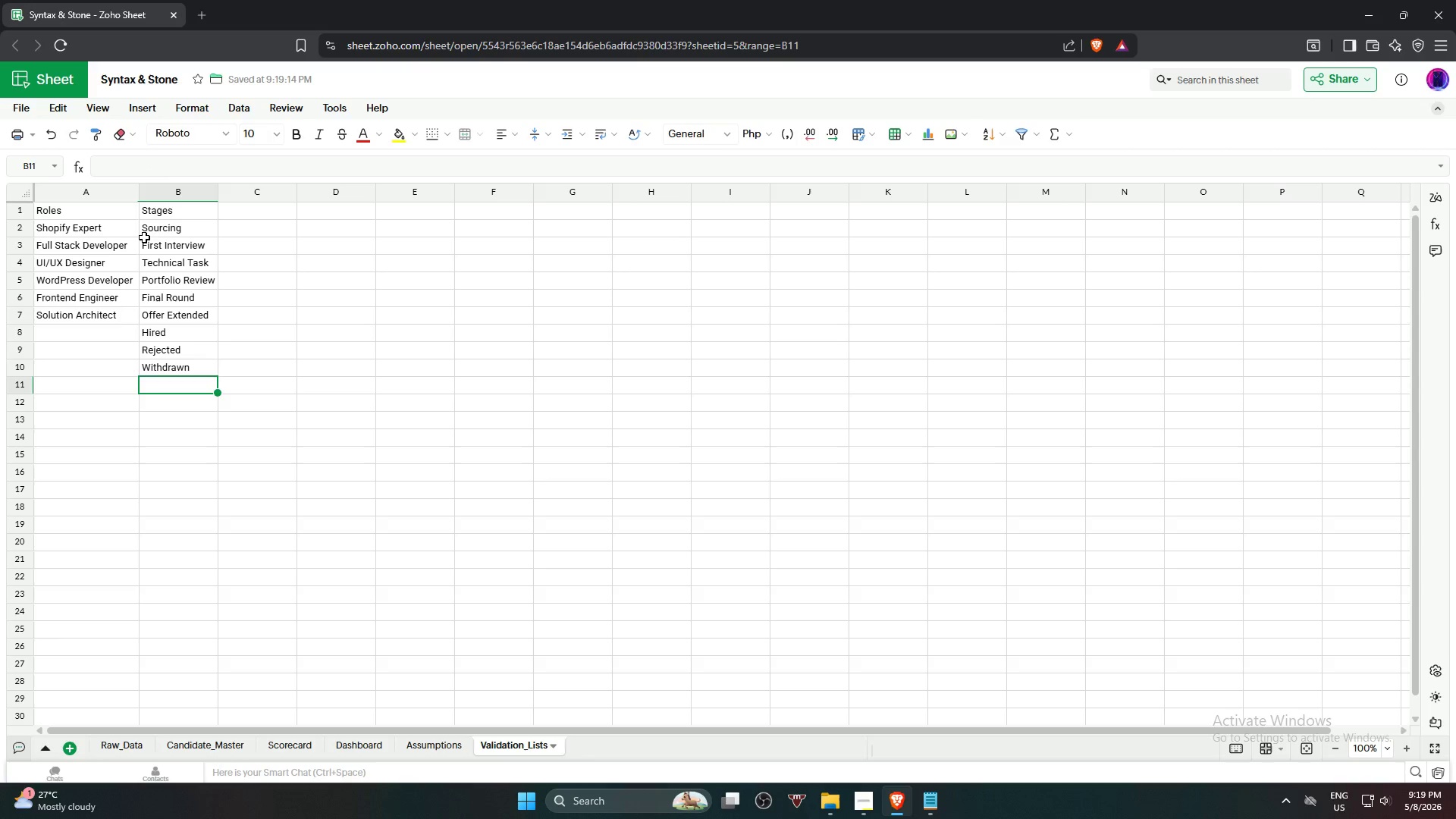 
left_click([77, 235])
 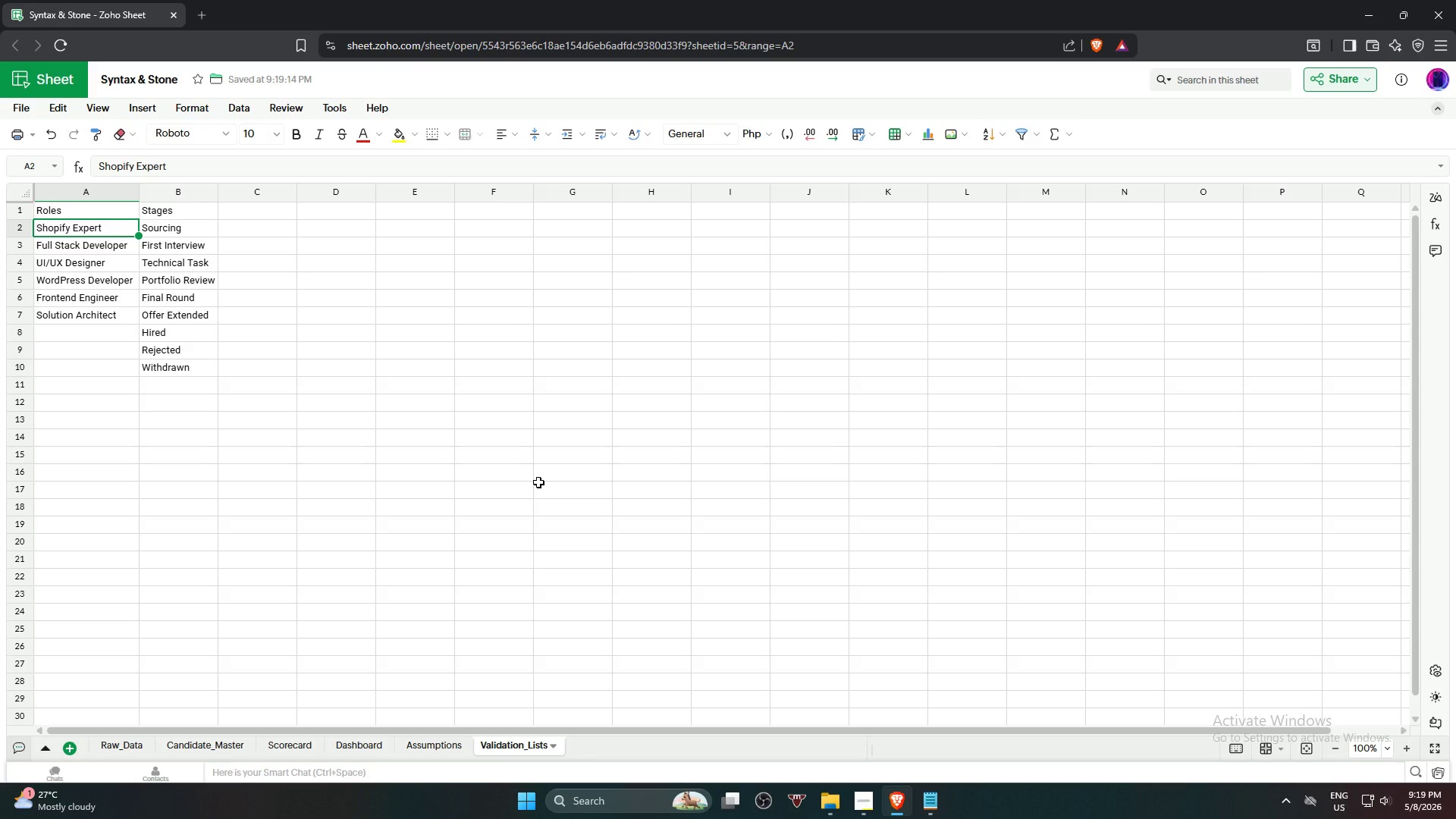 
wait(32.67)
 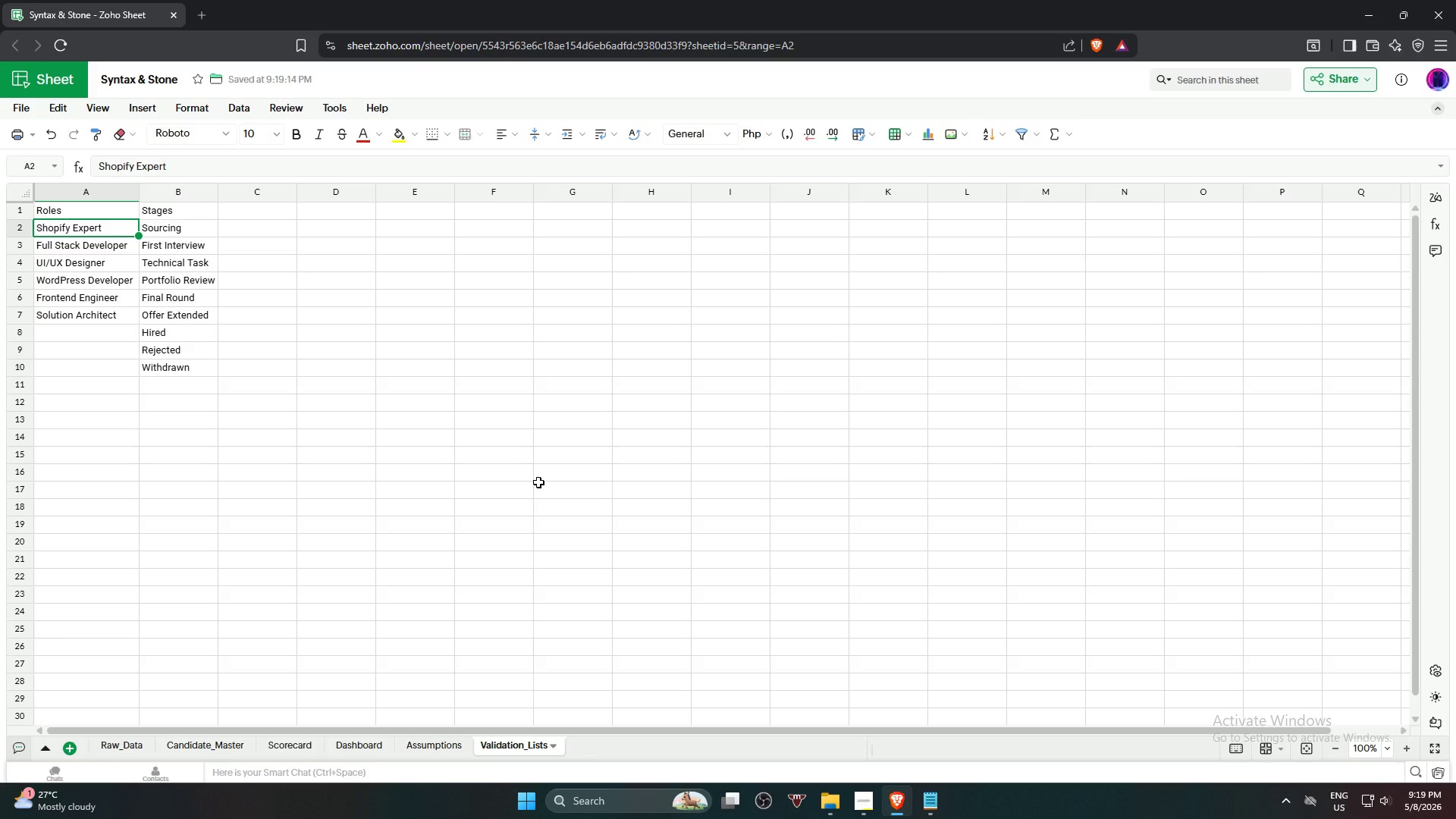 
key(ArrowDown)
 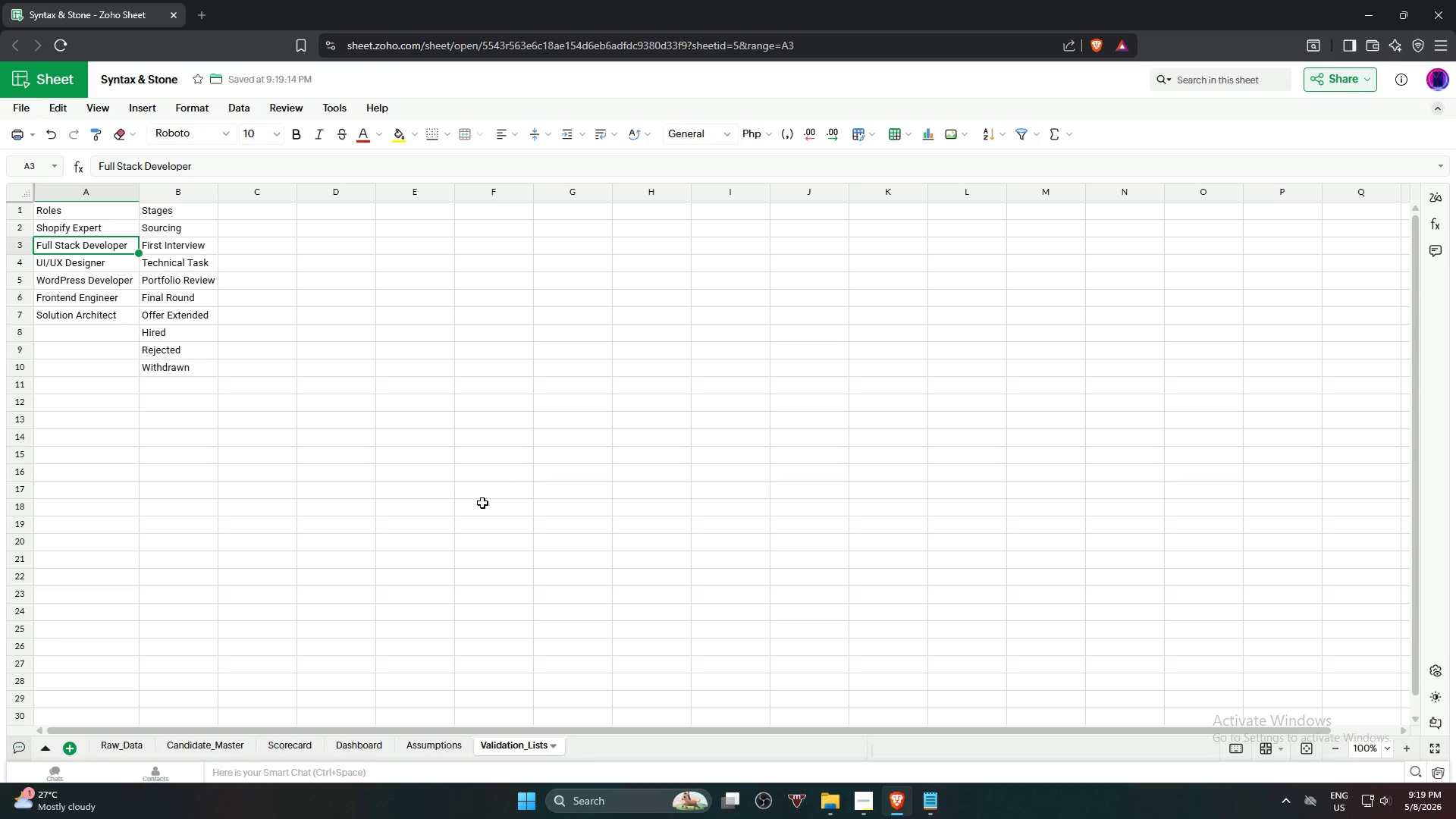 
key(ArrowDown)
 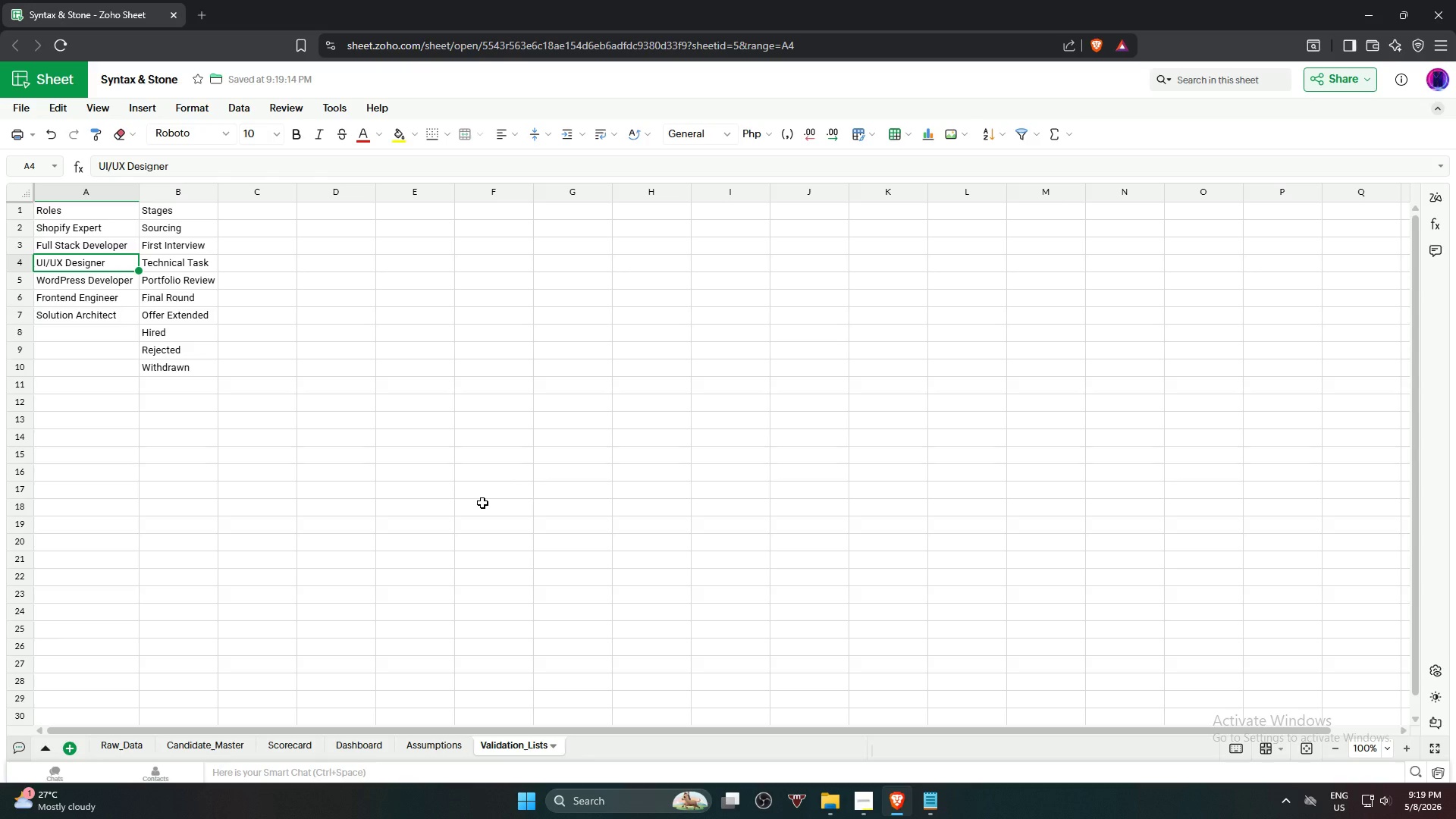 
key(ArrowDown)
 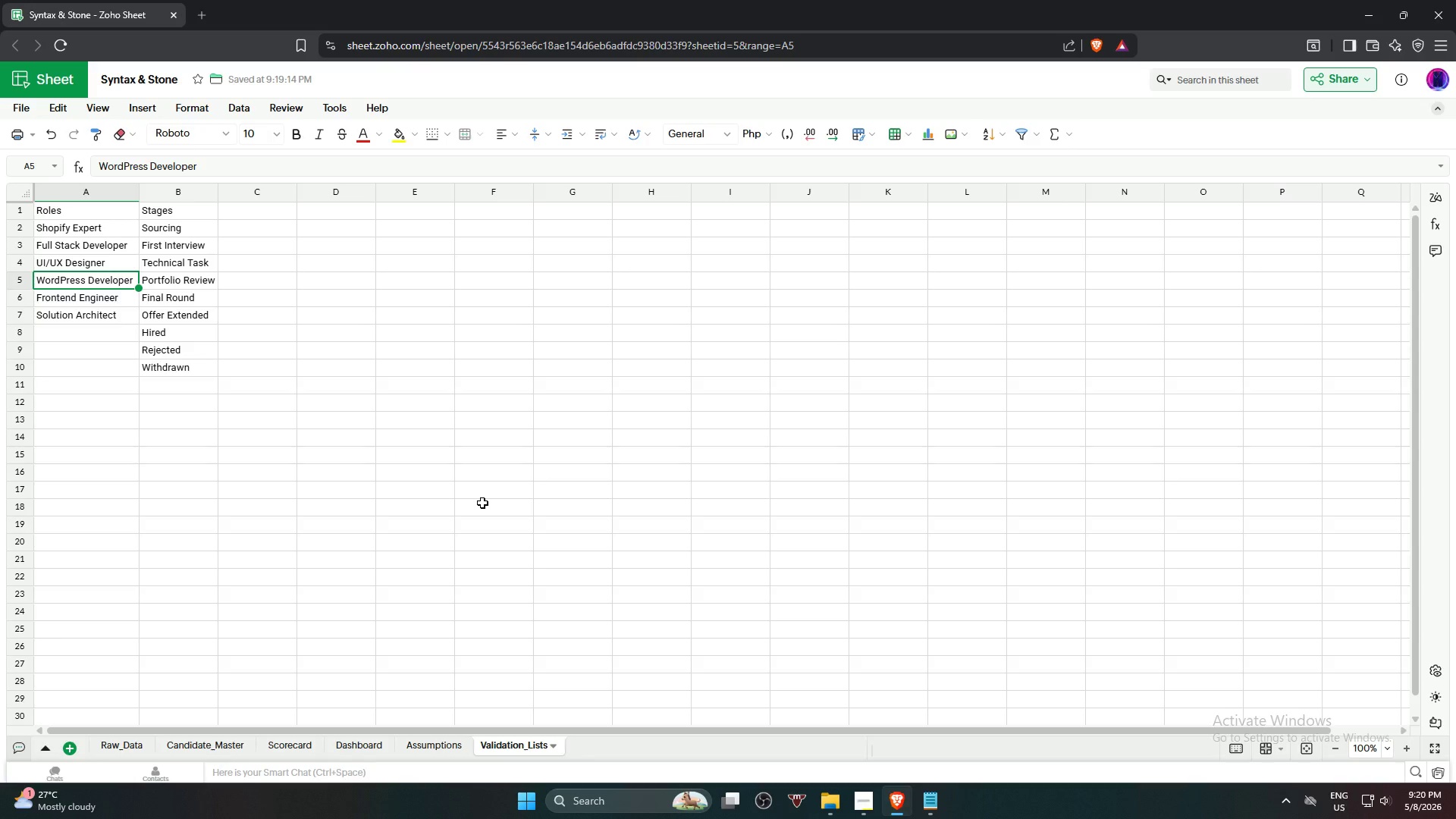 
wait(24.17)
 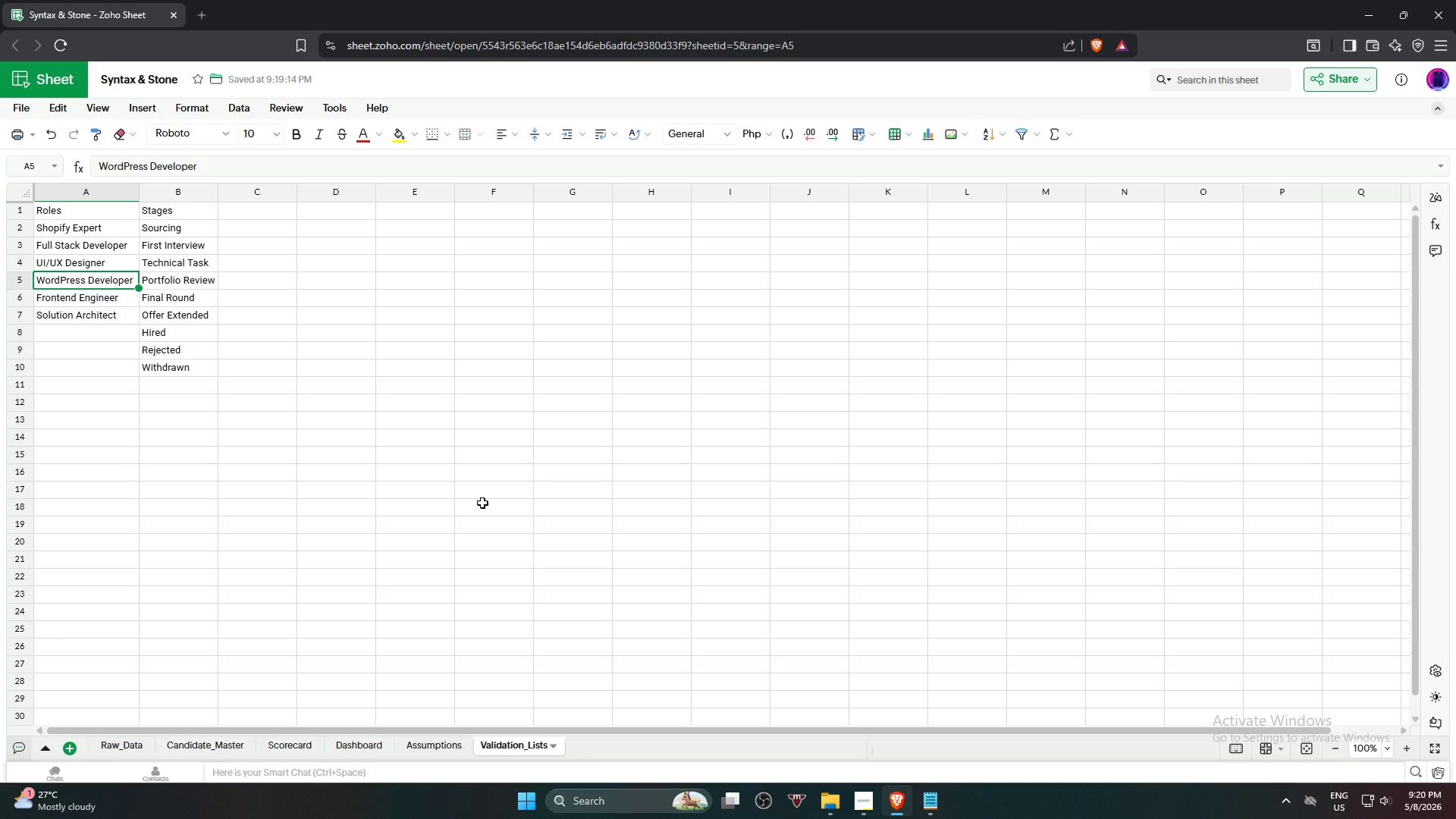 
key(ArrowDown)
 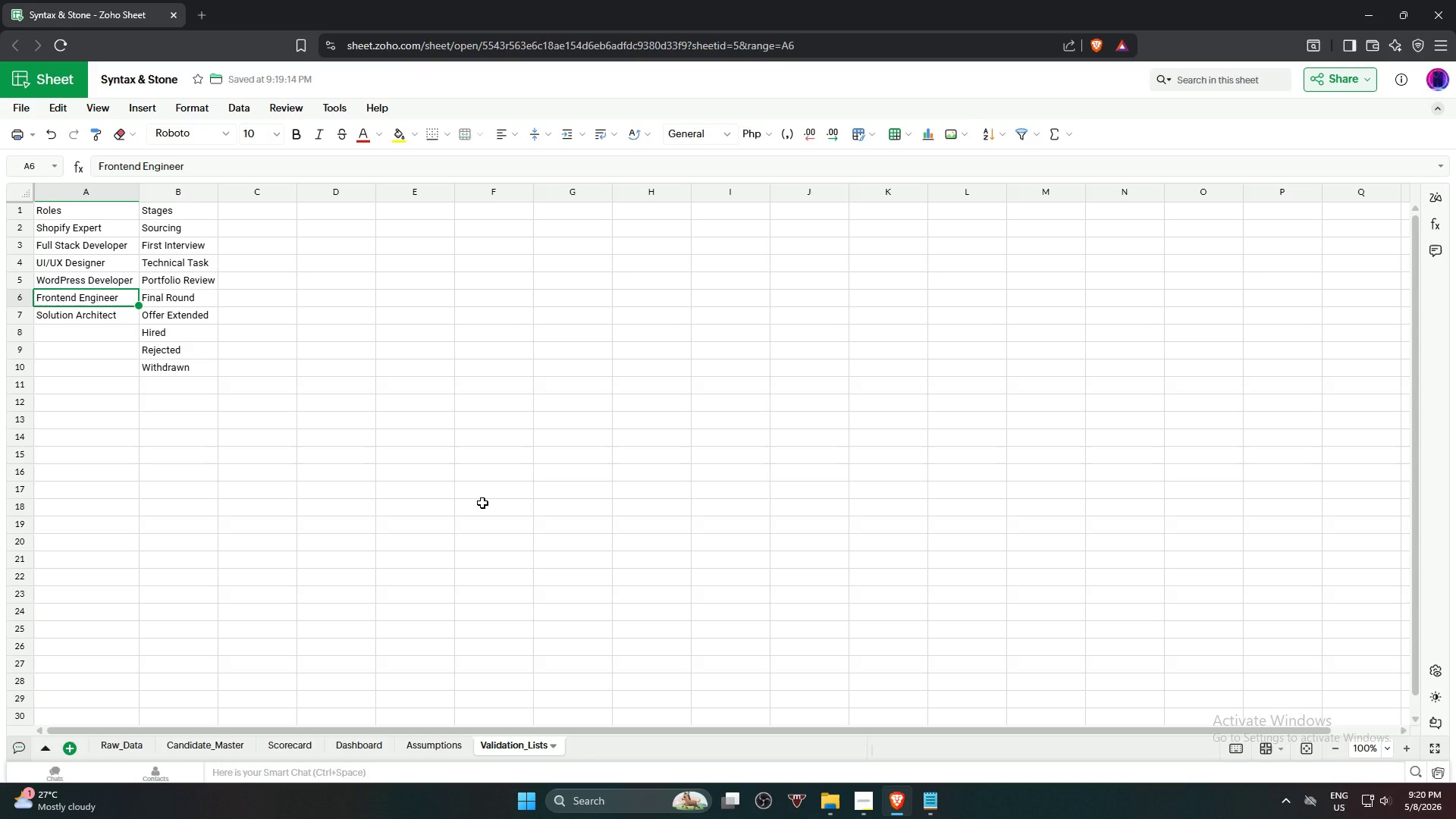 
key(ArrowDown)
 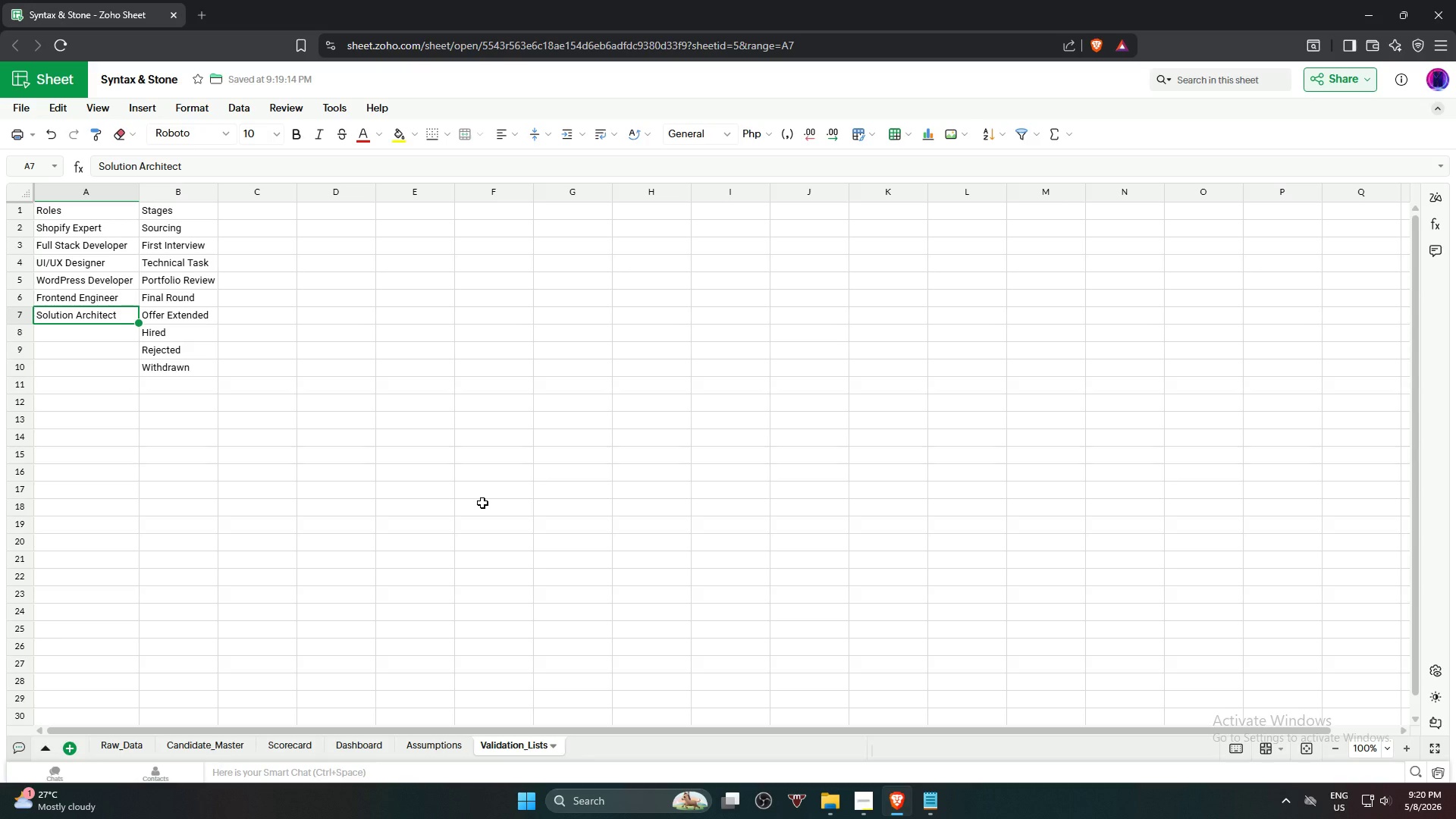 
key(ArrowRight)
 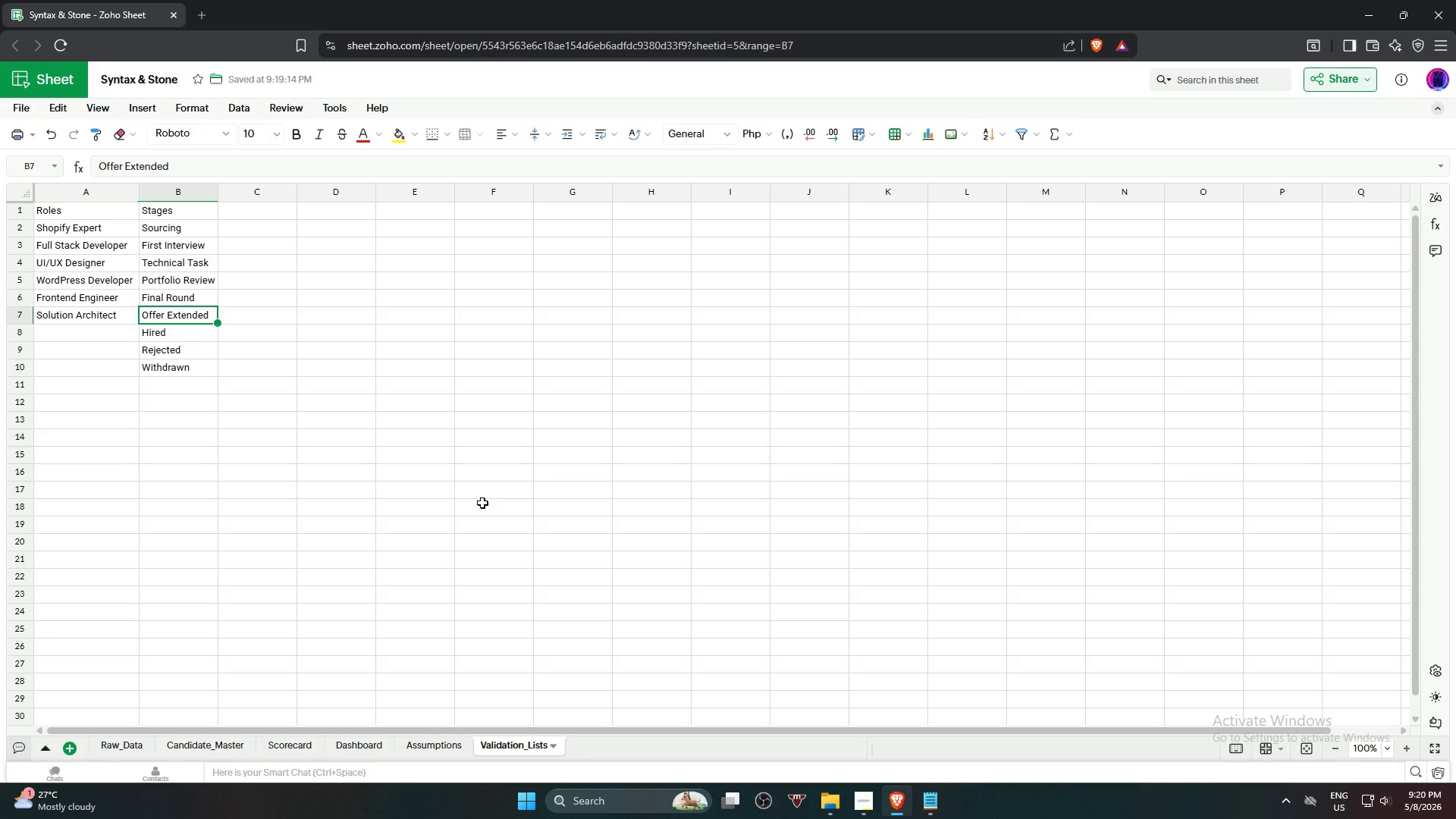 
key(ArrowUp)
 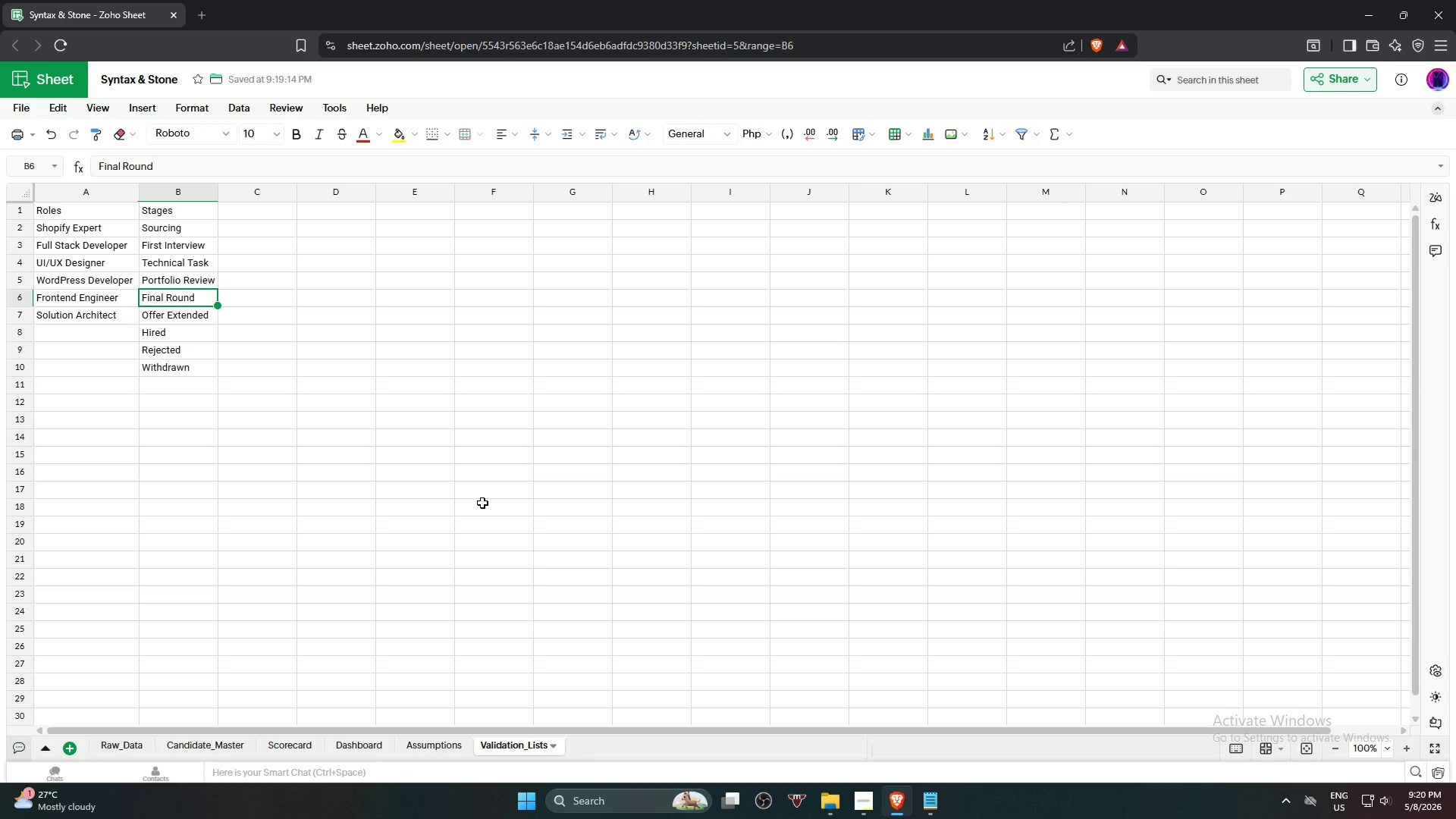 
key(ArrowUp)
 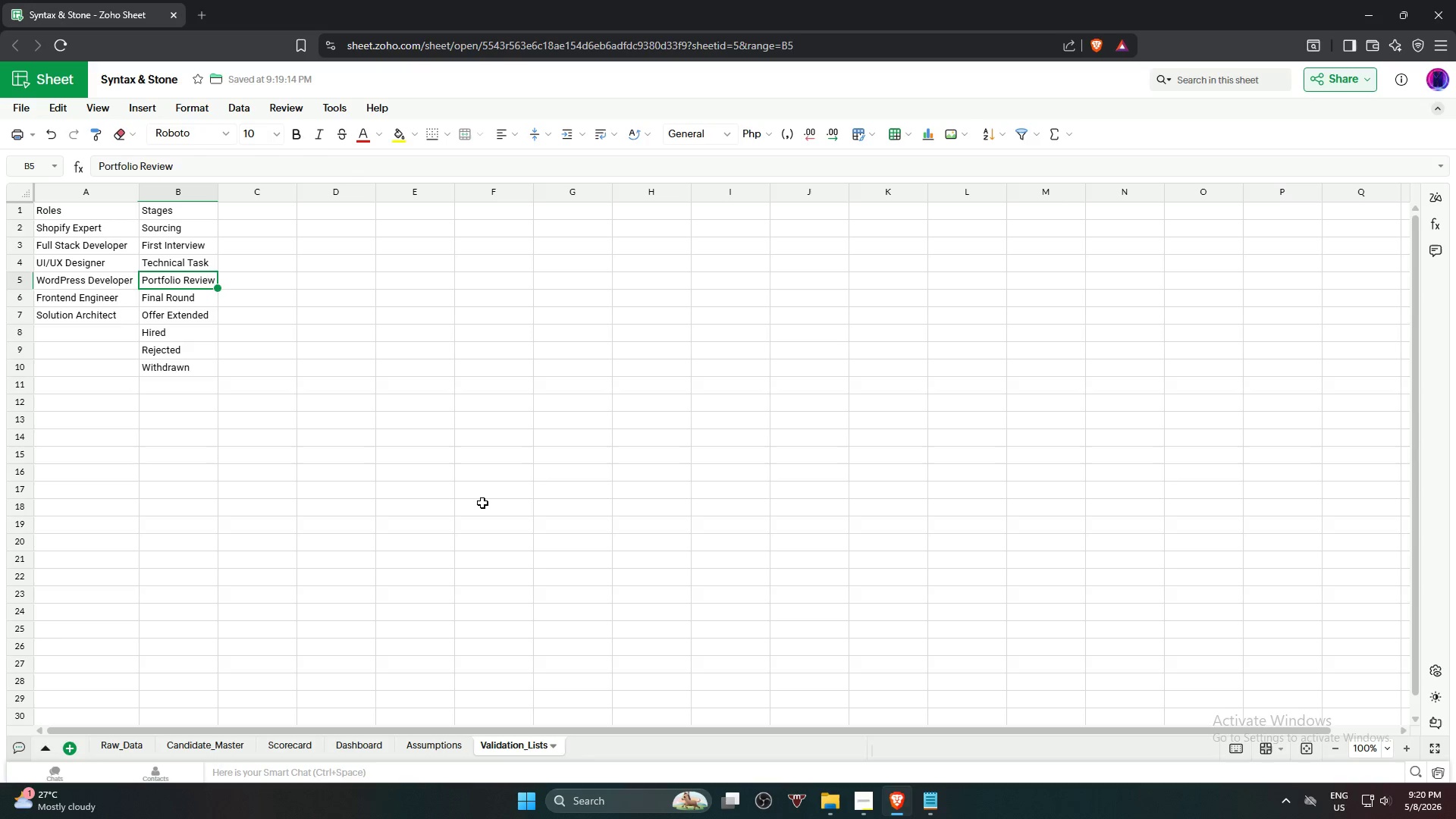 
key(ArrowUp)
 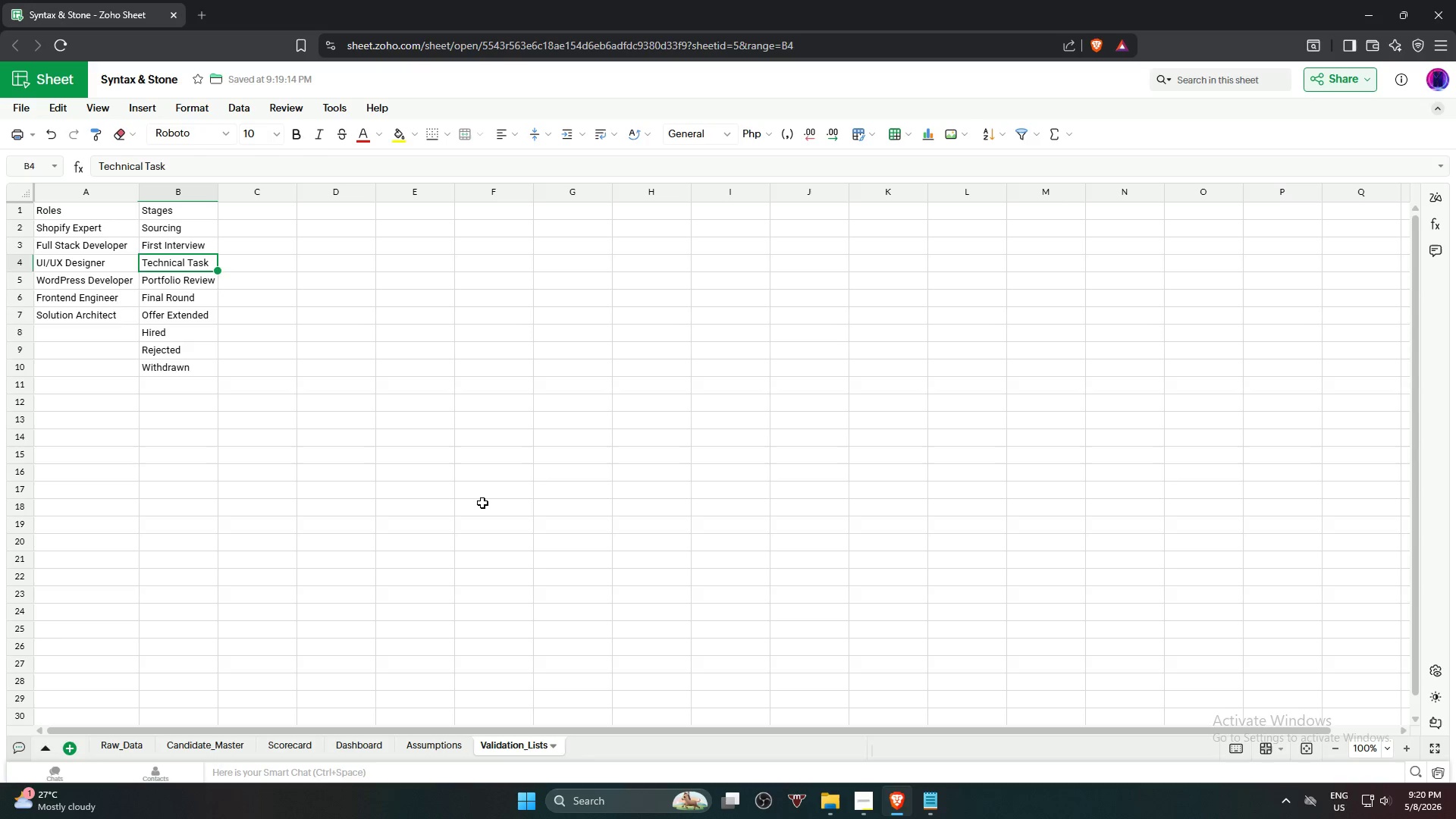 
key(ArrowUp)
 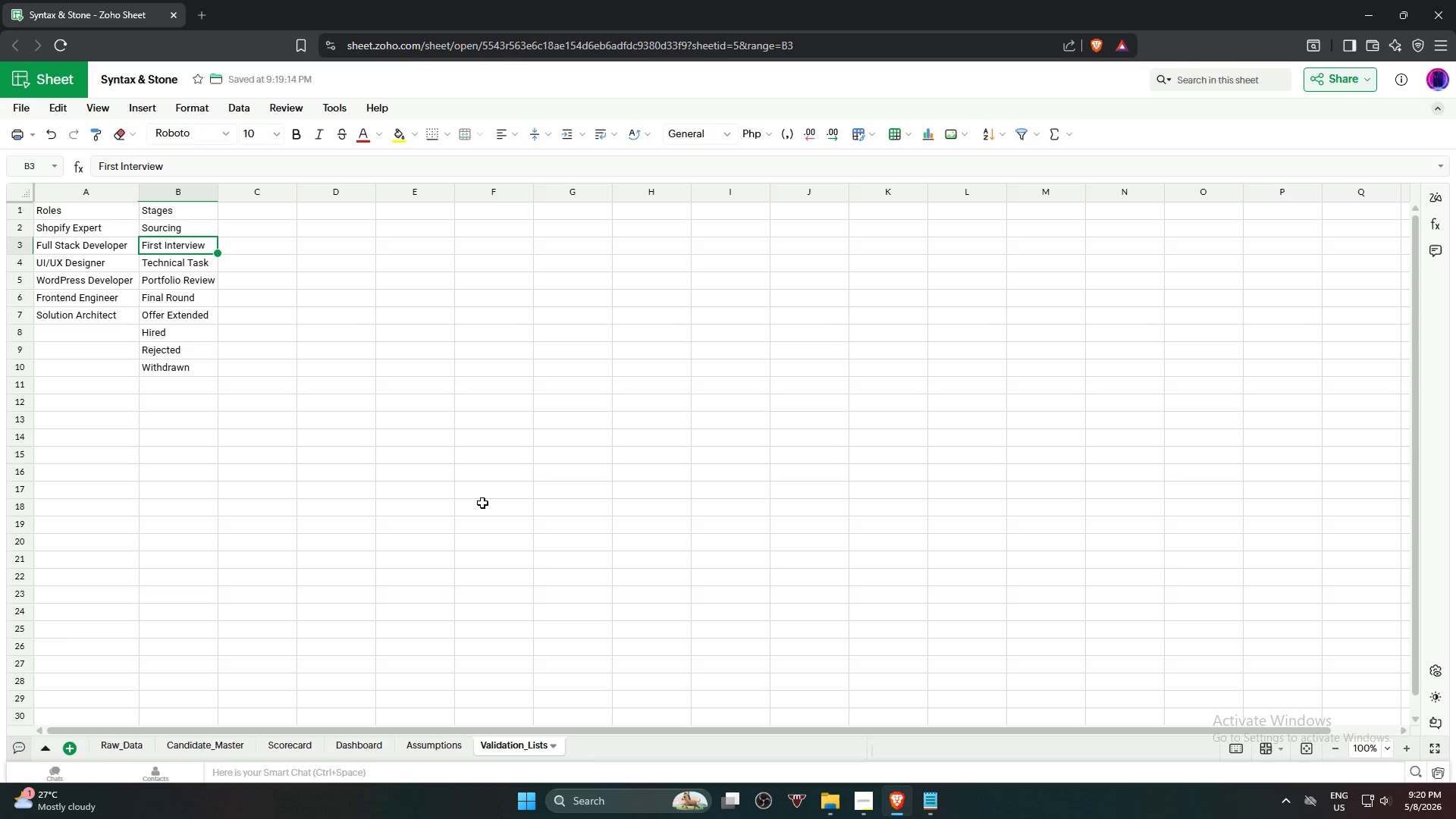 
key(ArrowUp)
 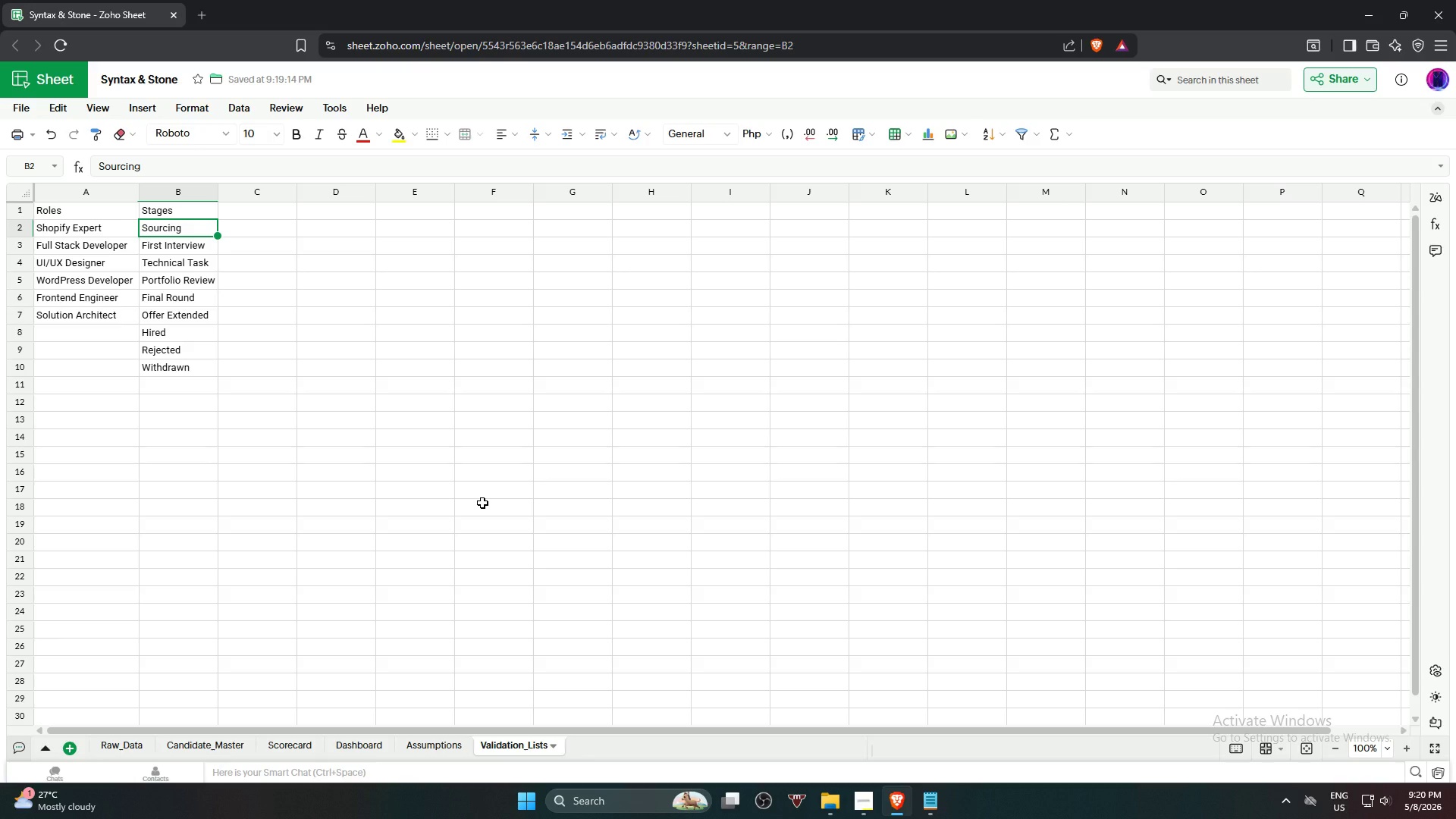 
key(ArrowDown)
 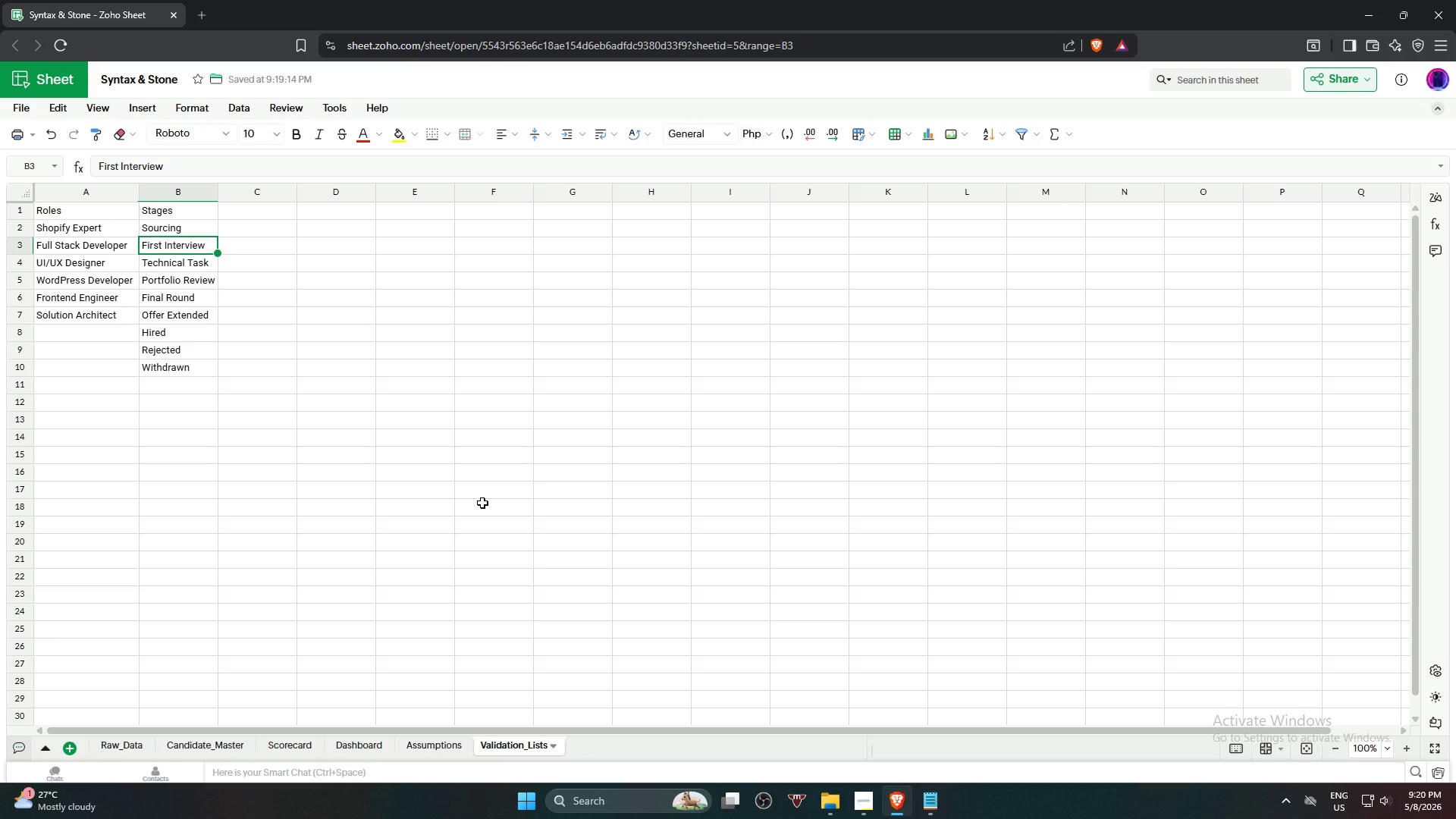 
key(ArrowDown)
 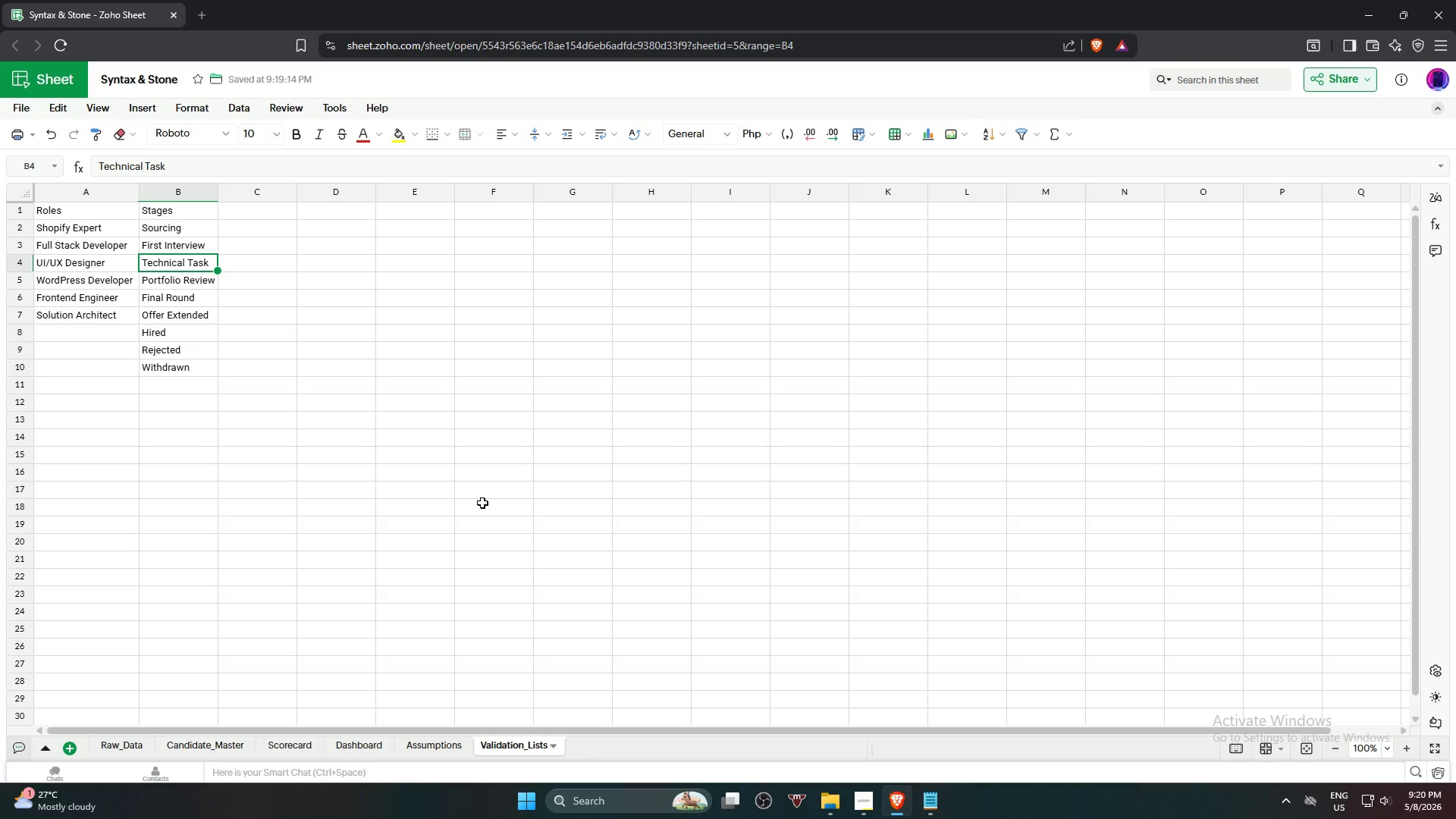 
wait(30.81)
 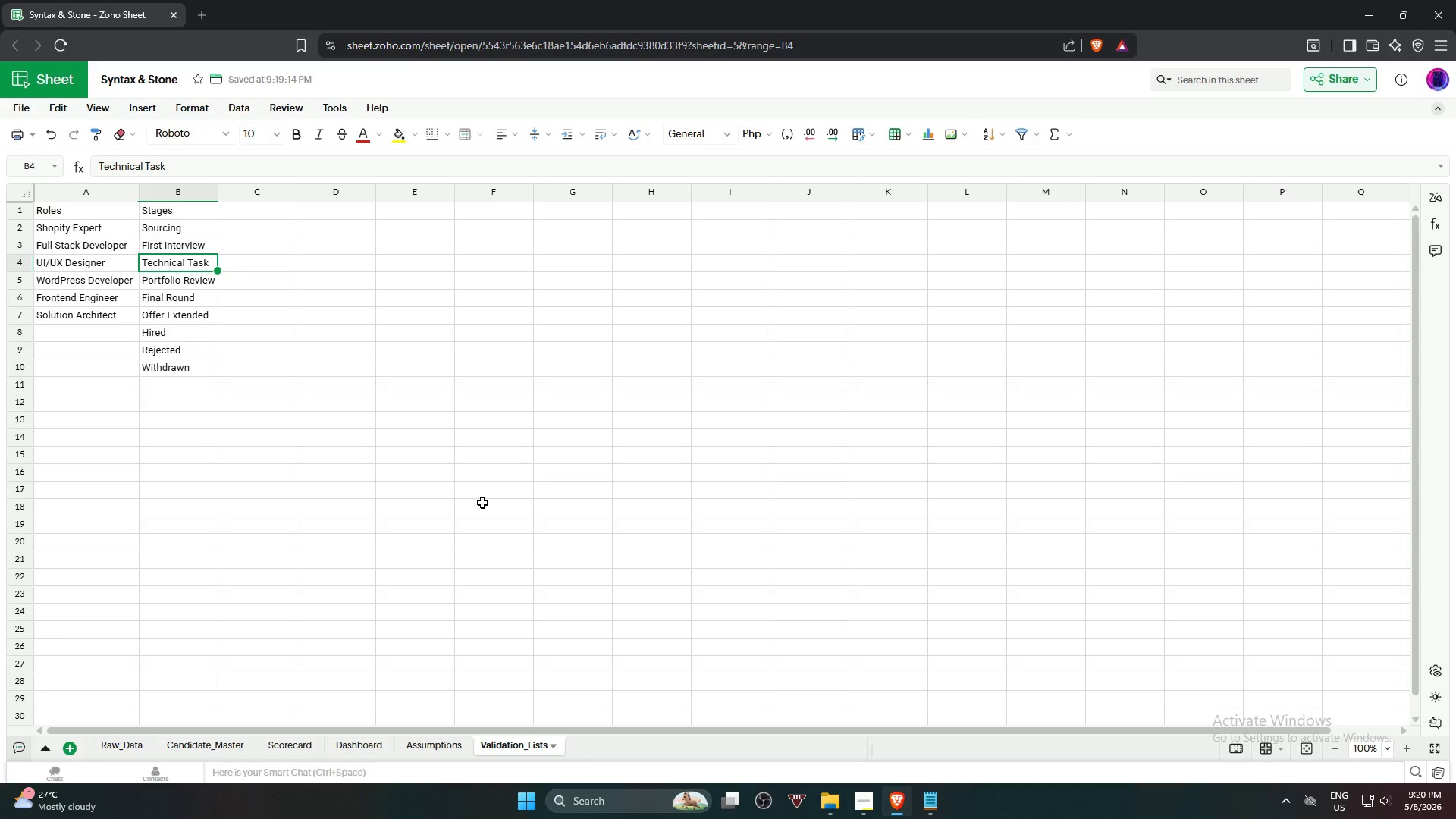 
key(ArrowDown)
 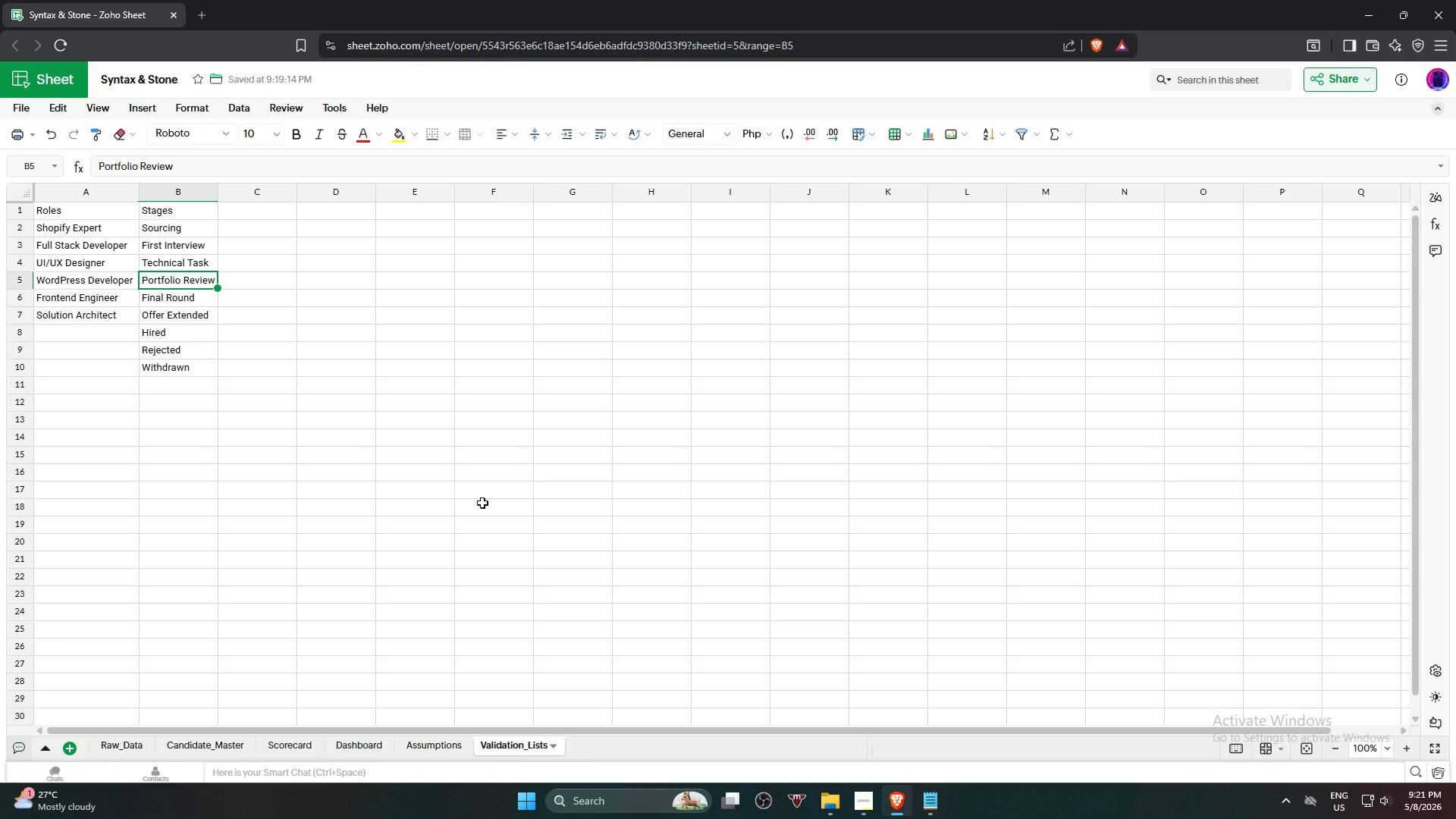 
key(ArrowDown)
 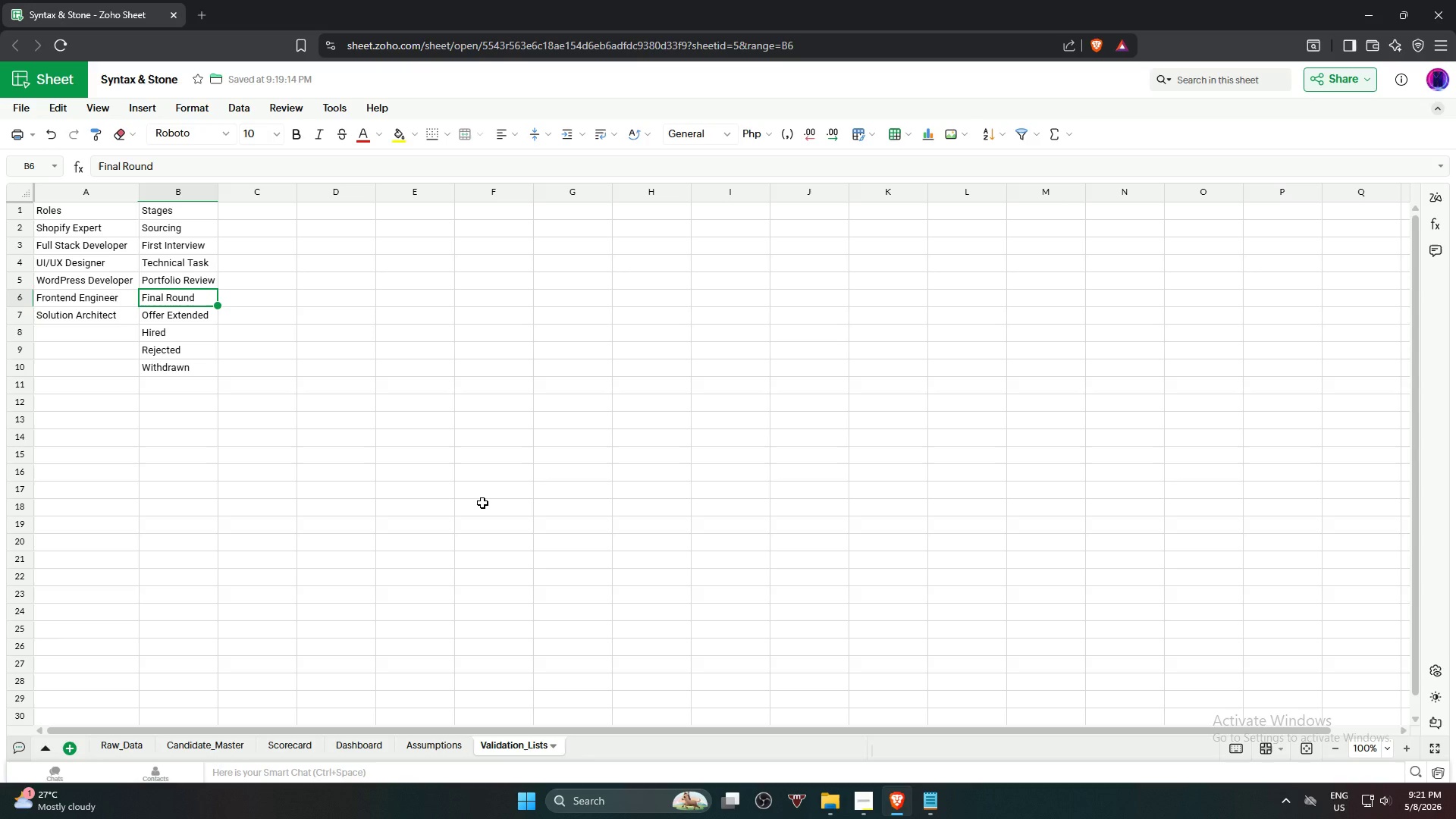 
key(ArrowDown)
 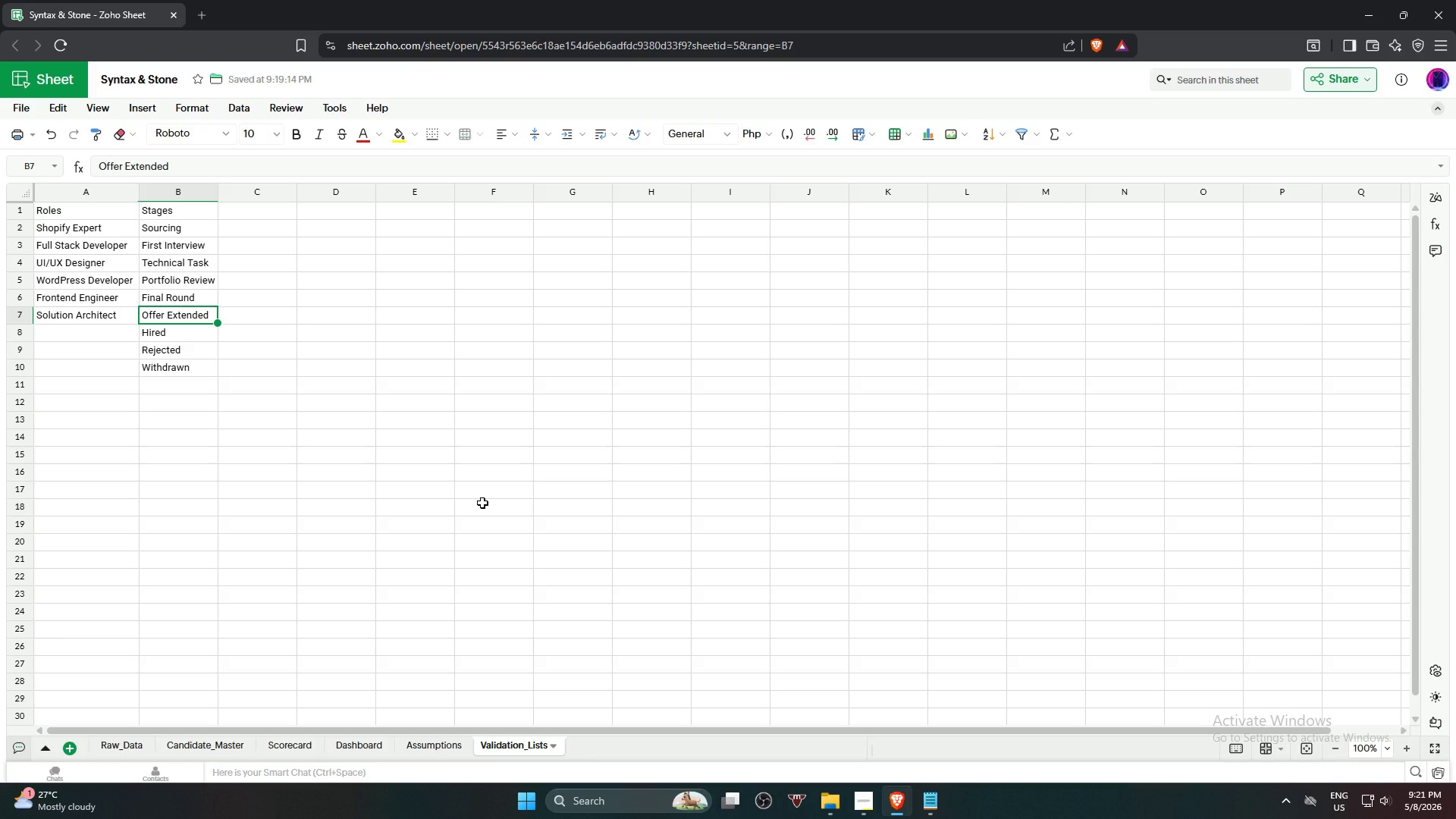 
key(ArrowDown)
 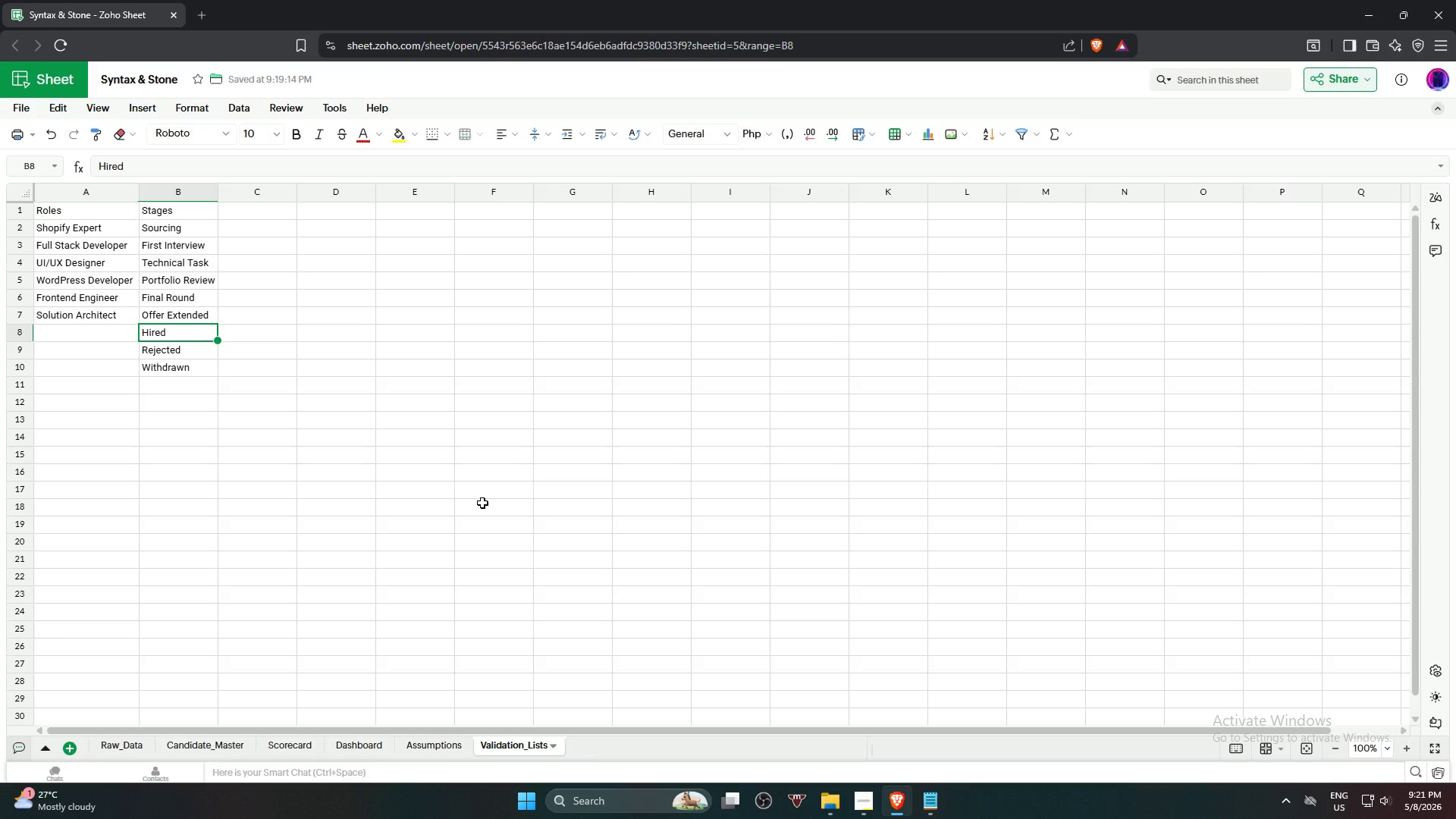 
wait(6.97)
 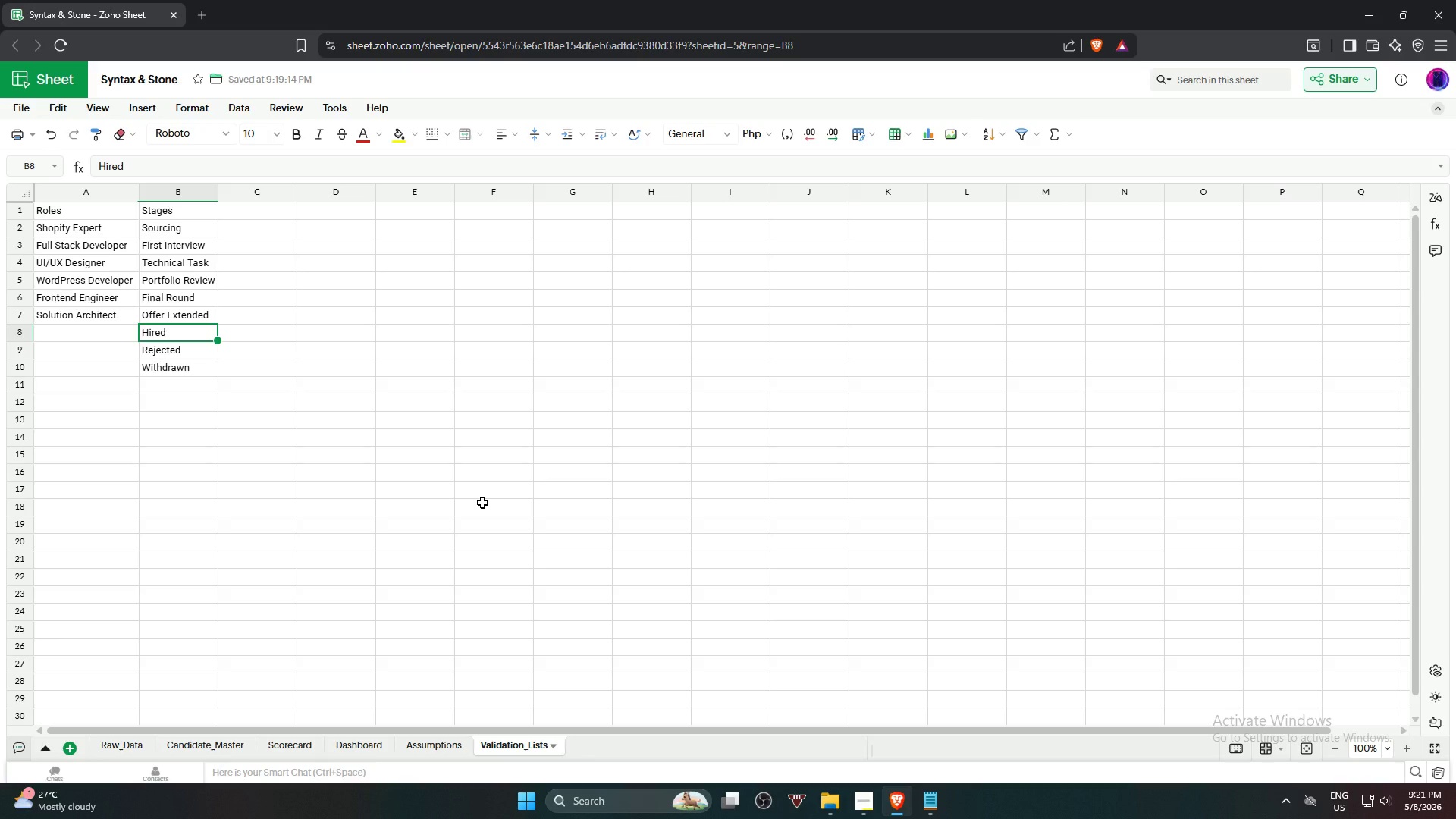 
key(ArrowDown)
 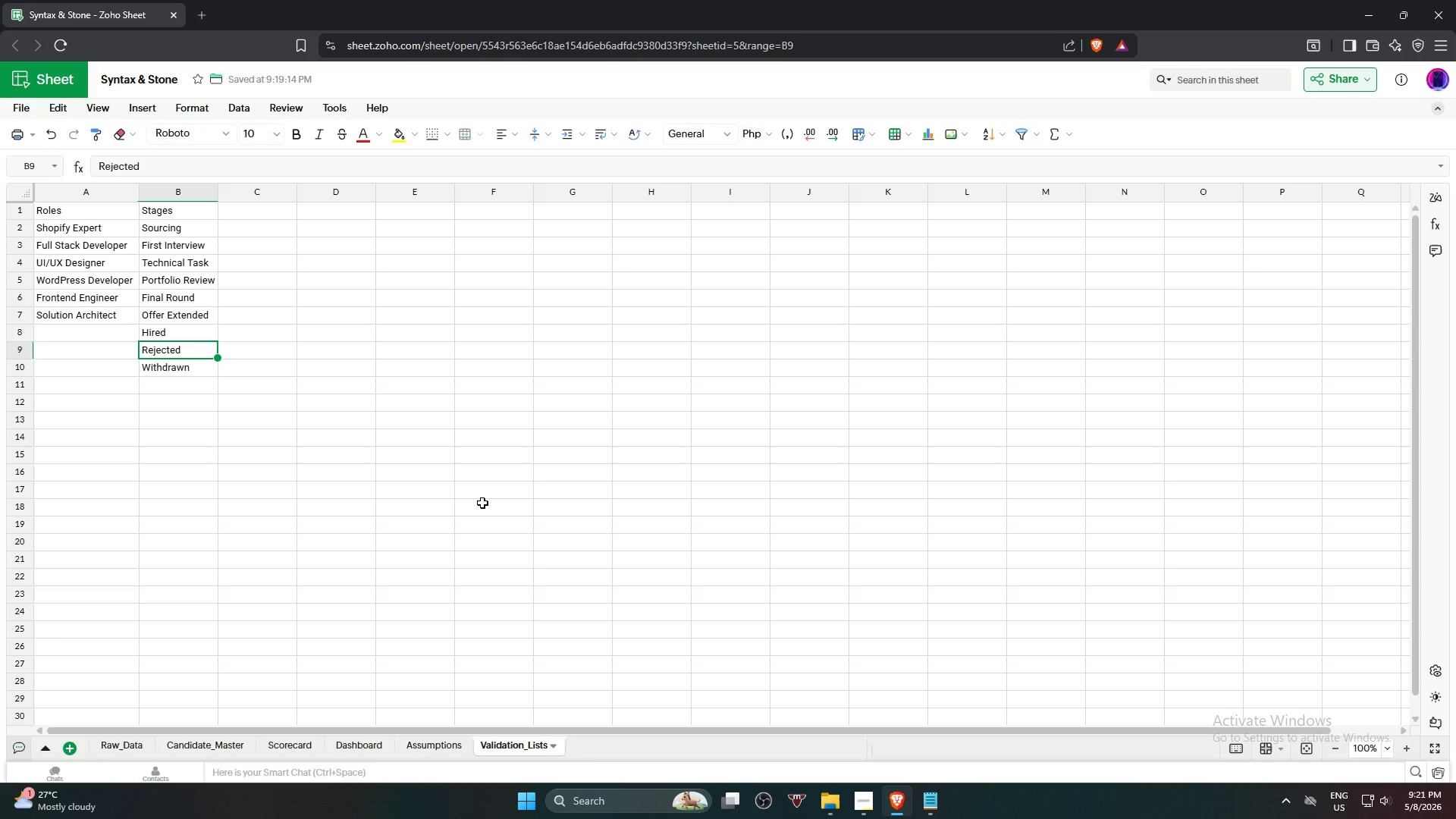 
wait(8.12)
 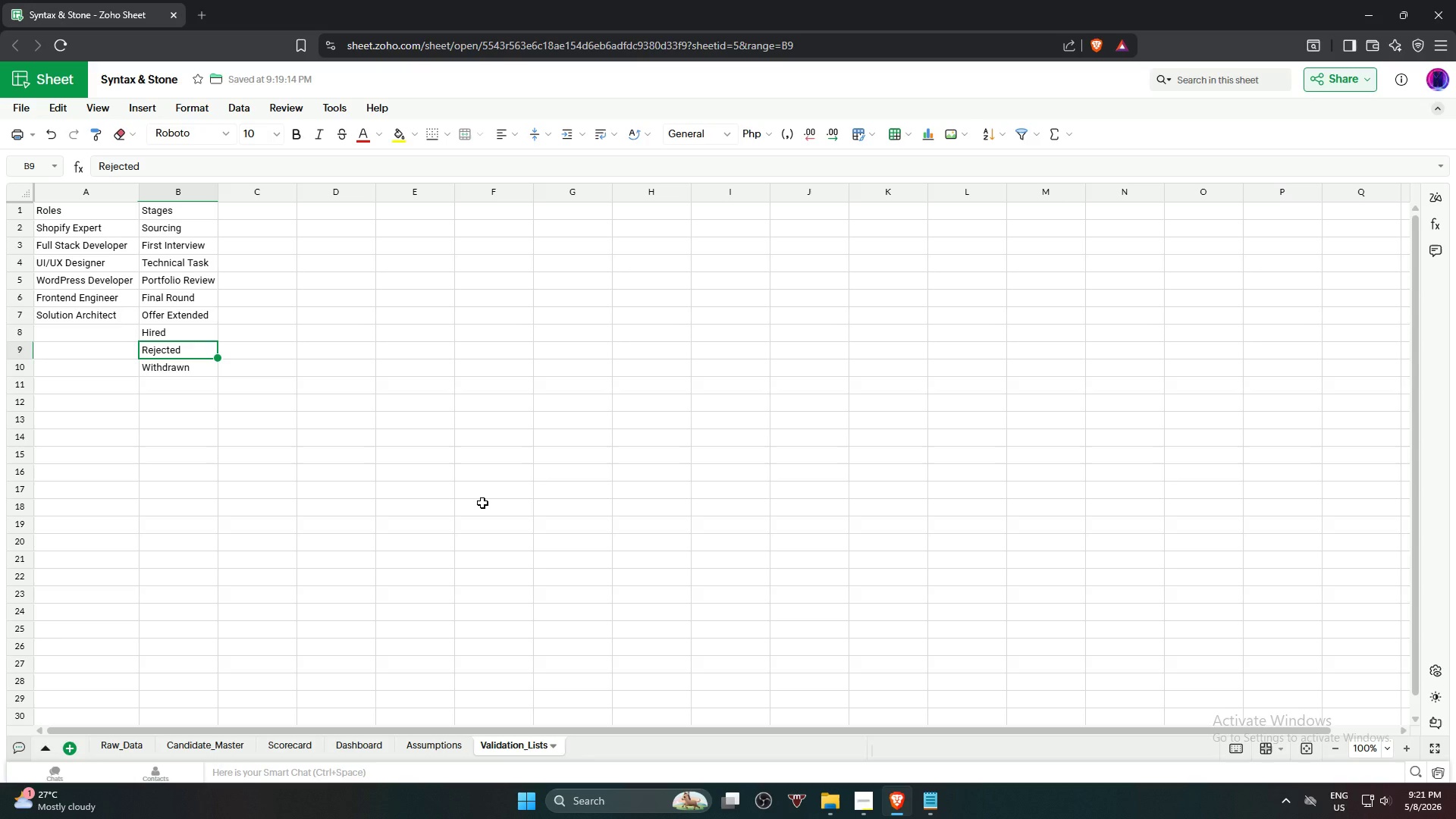 
key(ArrowDown)
 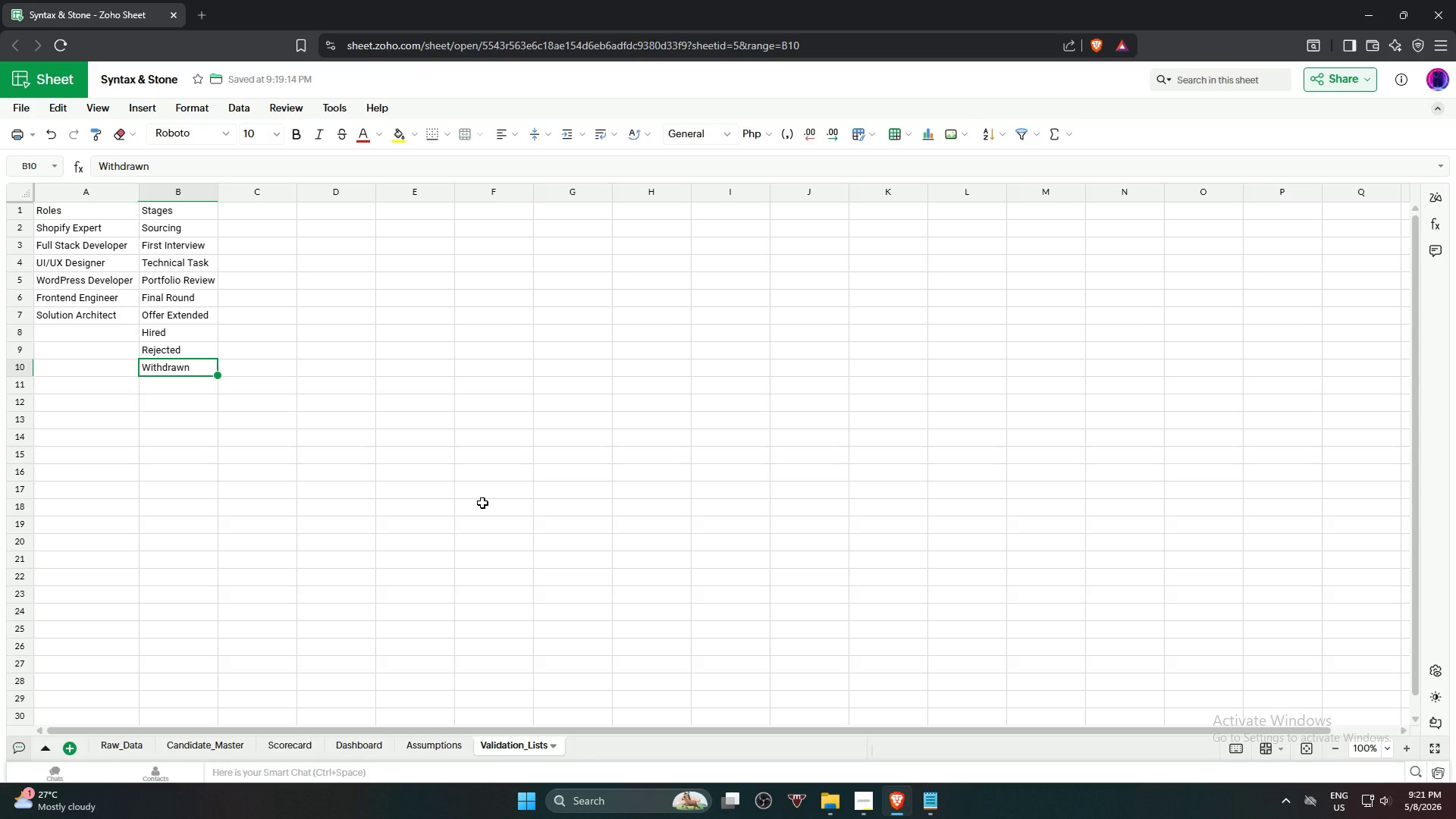 
left_click([272, 212])
 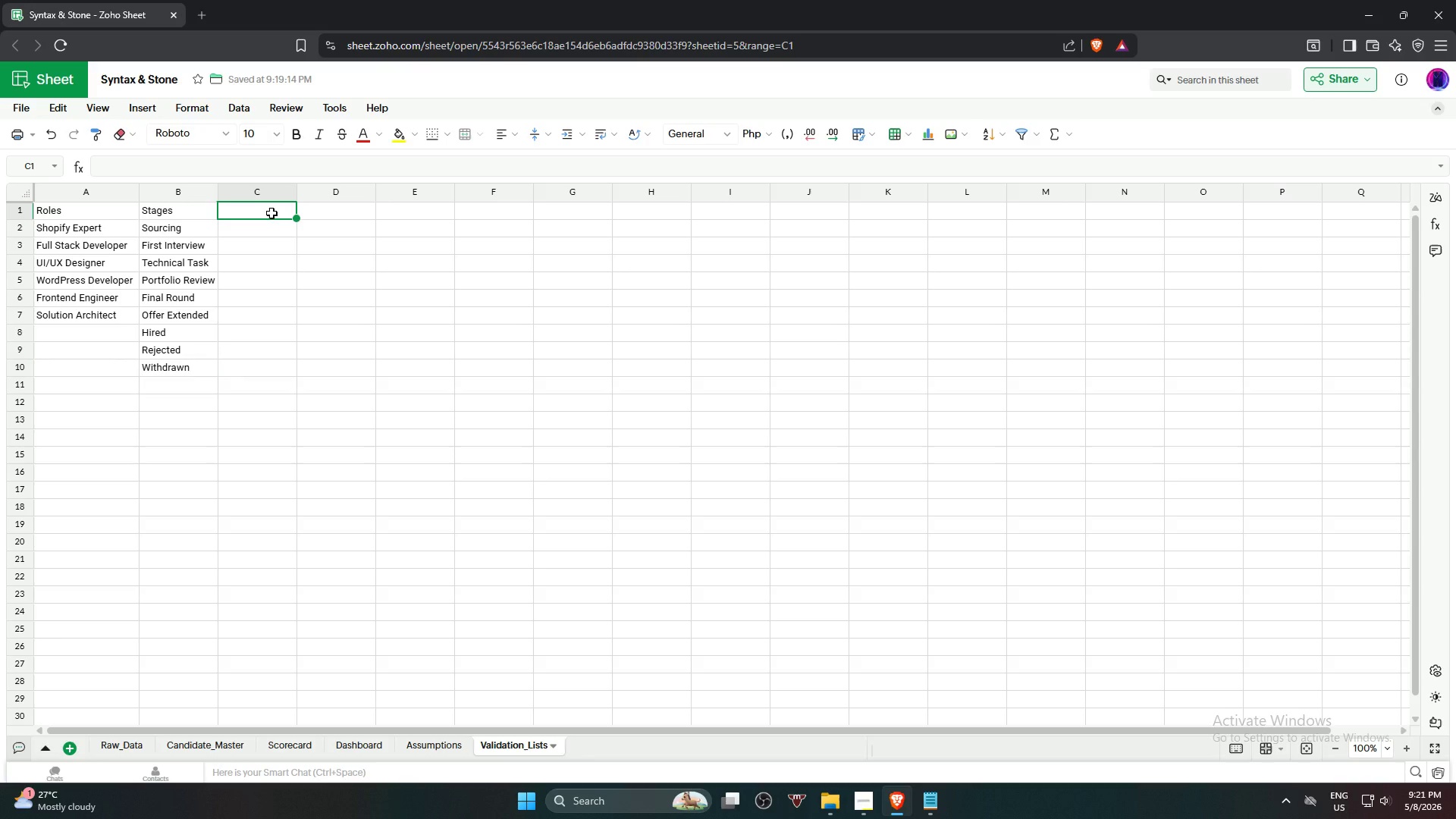 
type(Sources)
 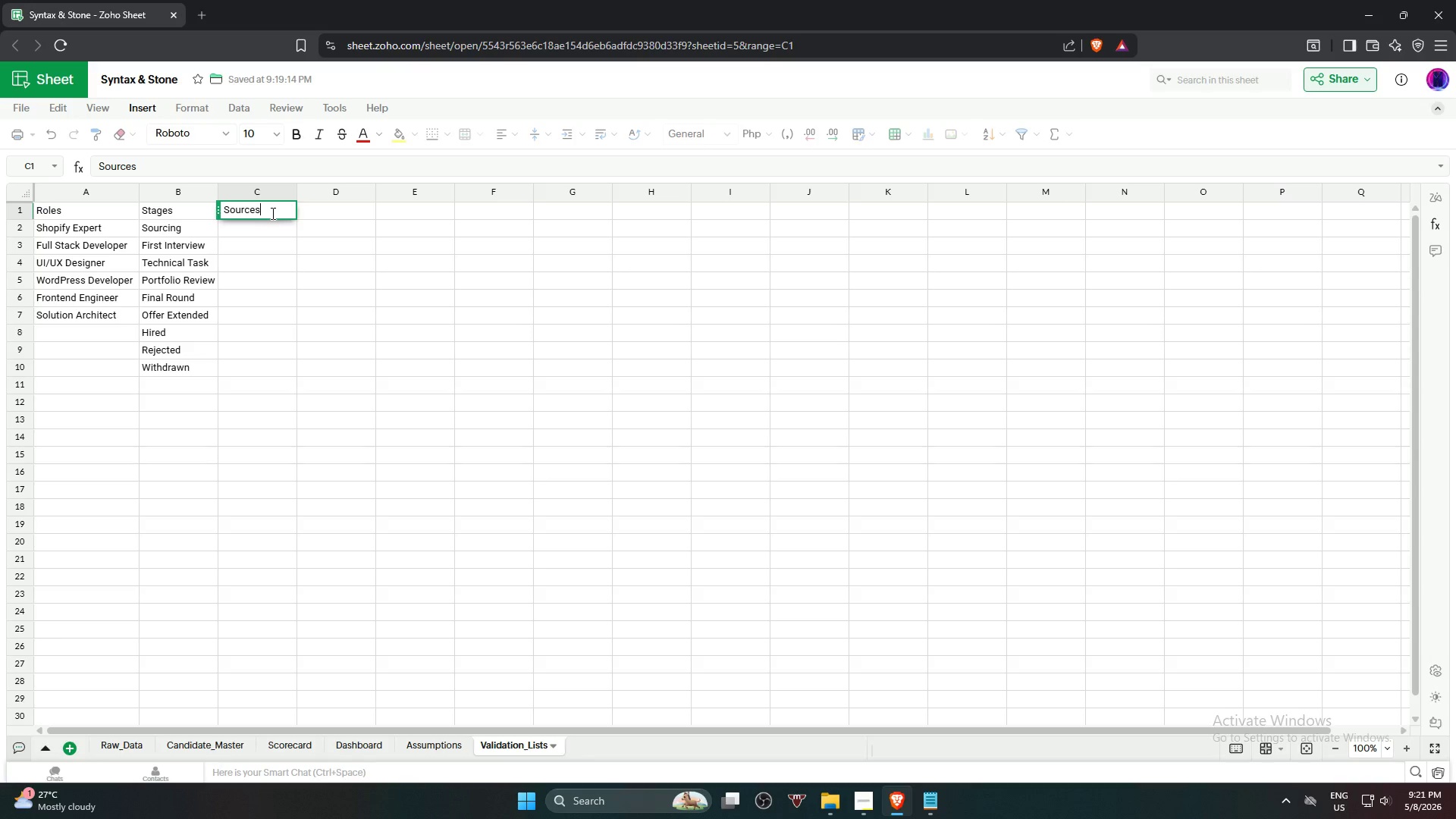 
key(Enter)
 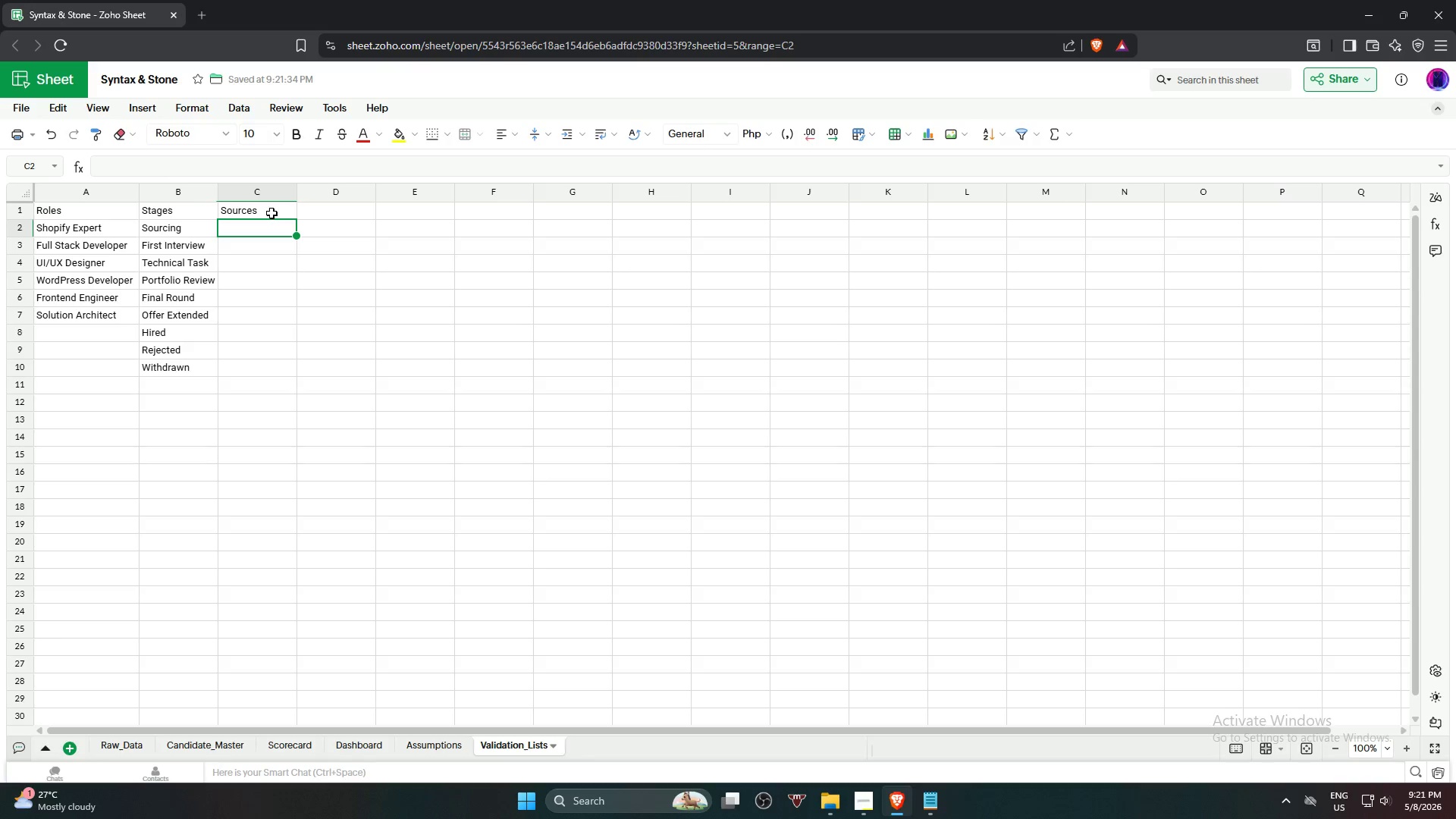 
type(Linkedln)
 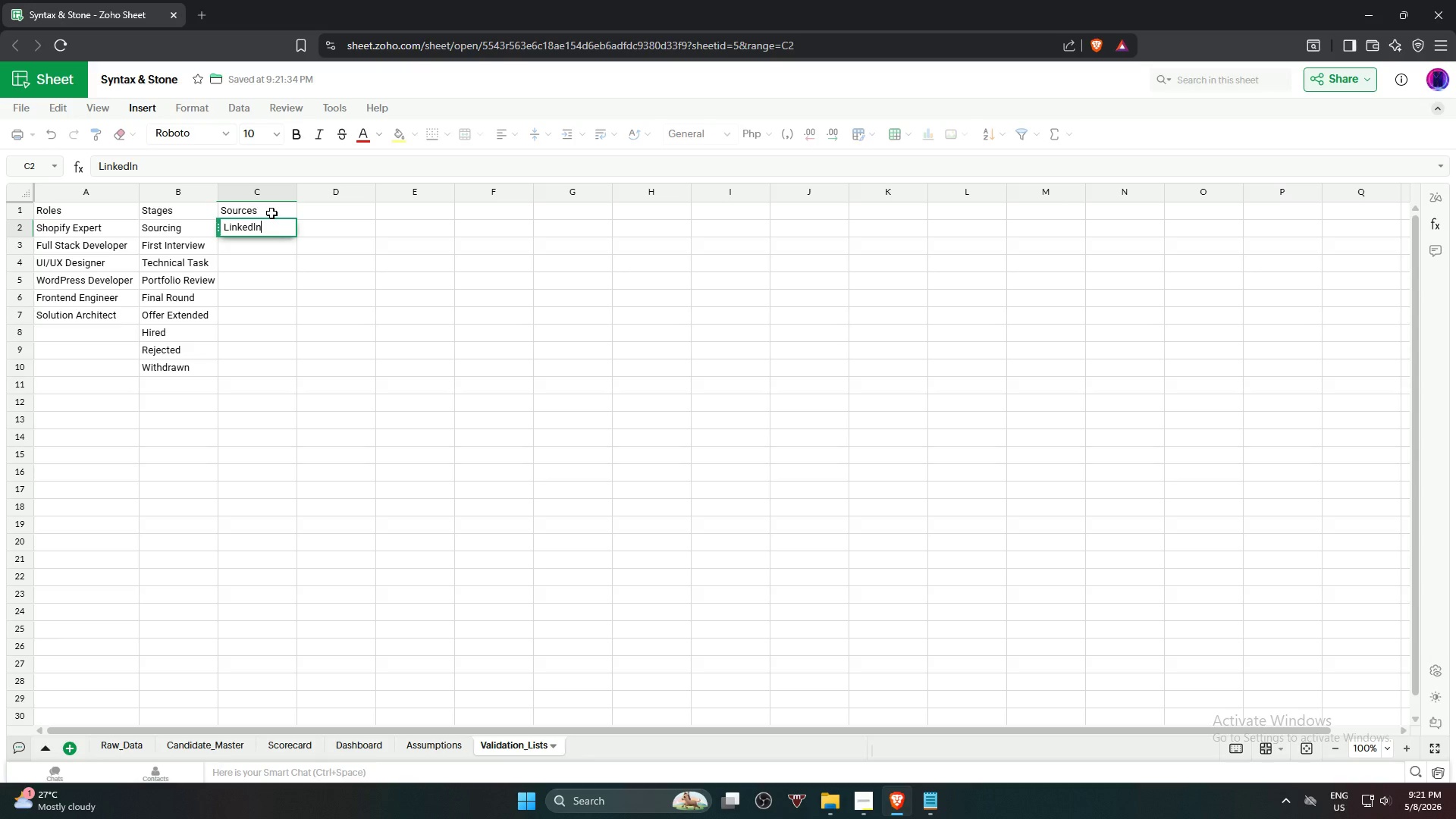 
key(Enter)
 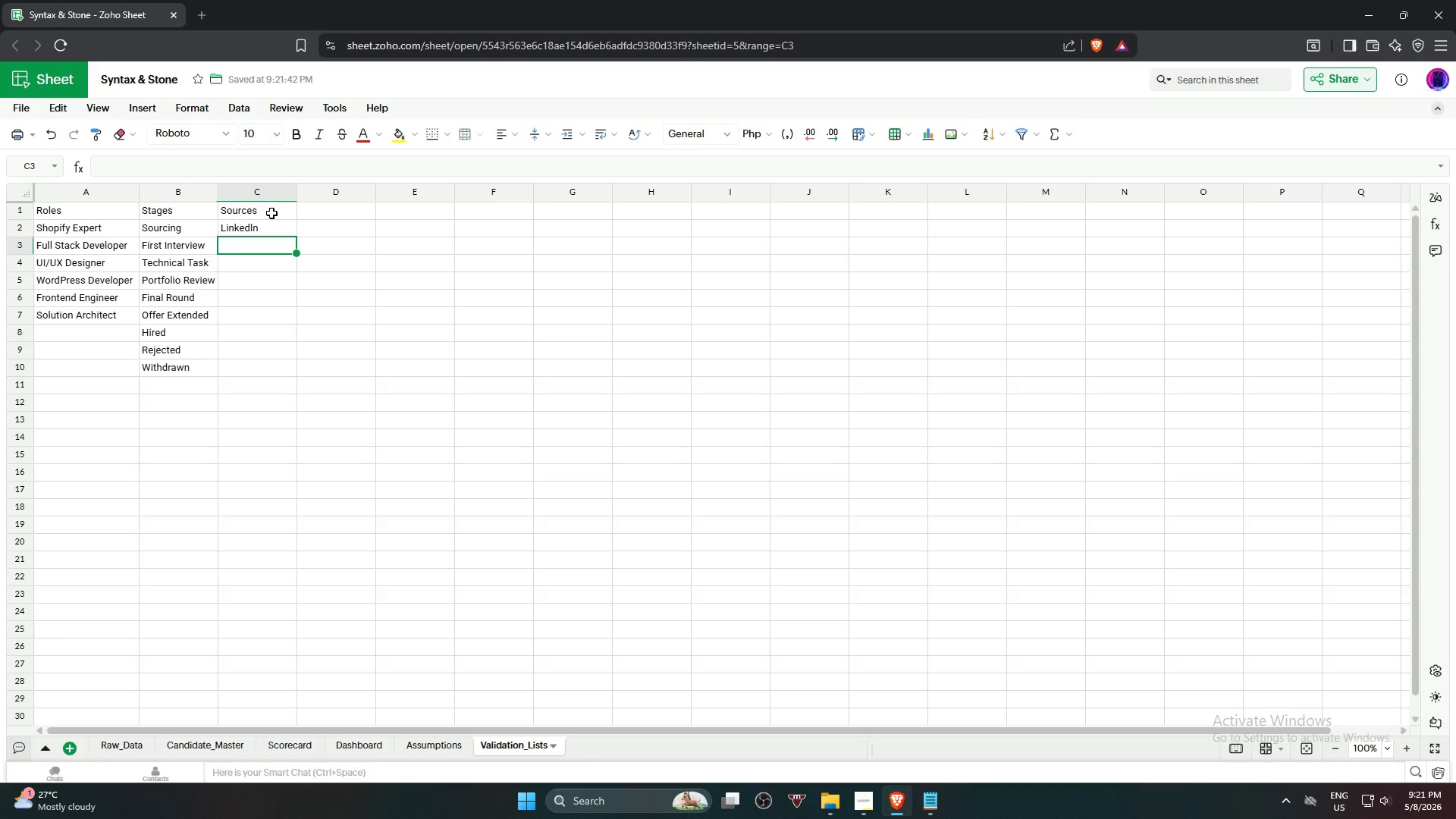 
type(Indeed)
 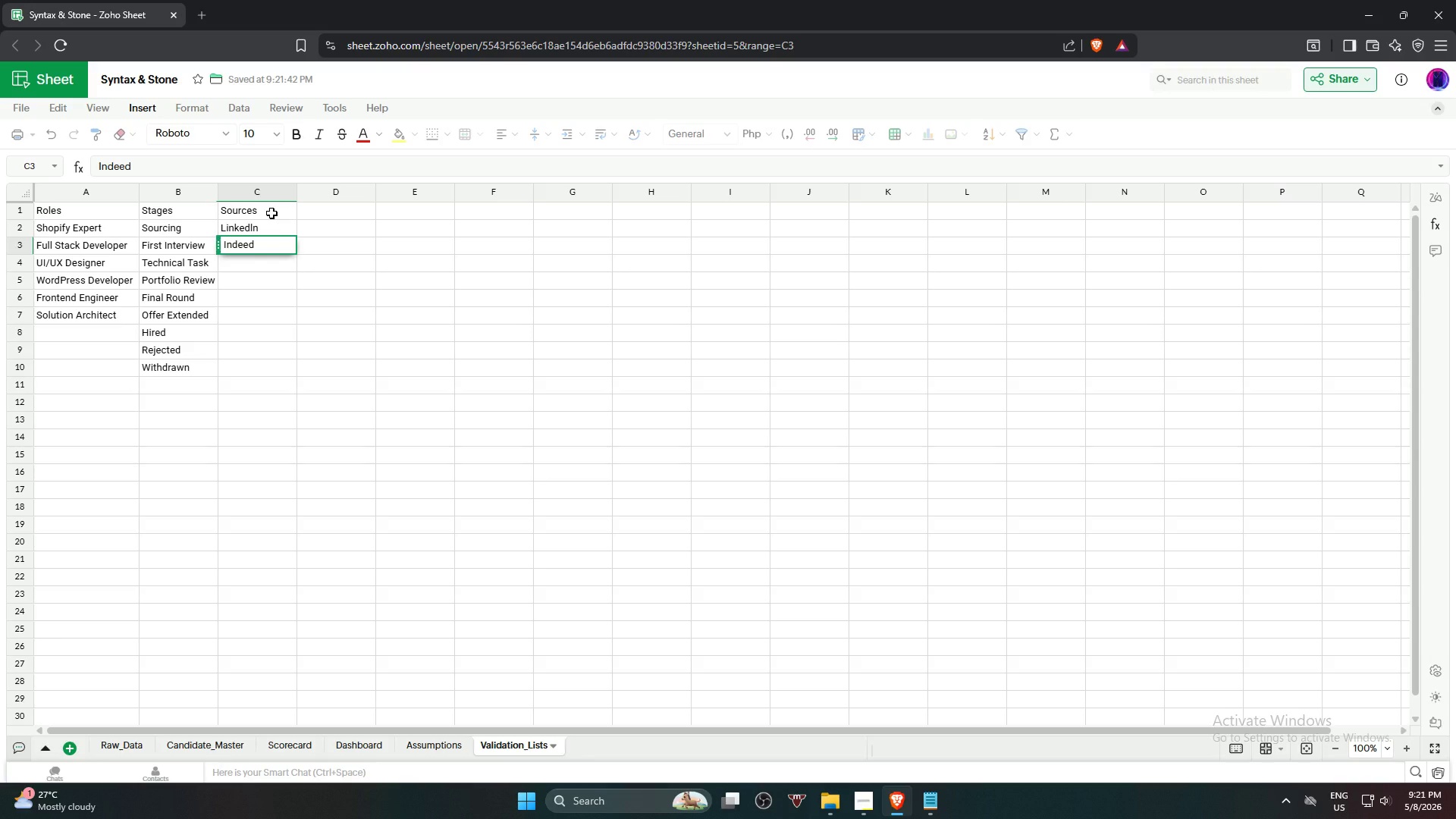 
key(Enter)
 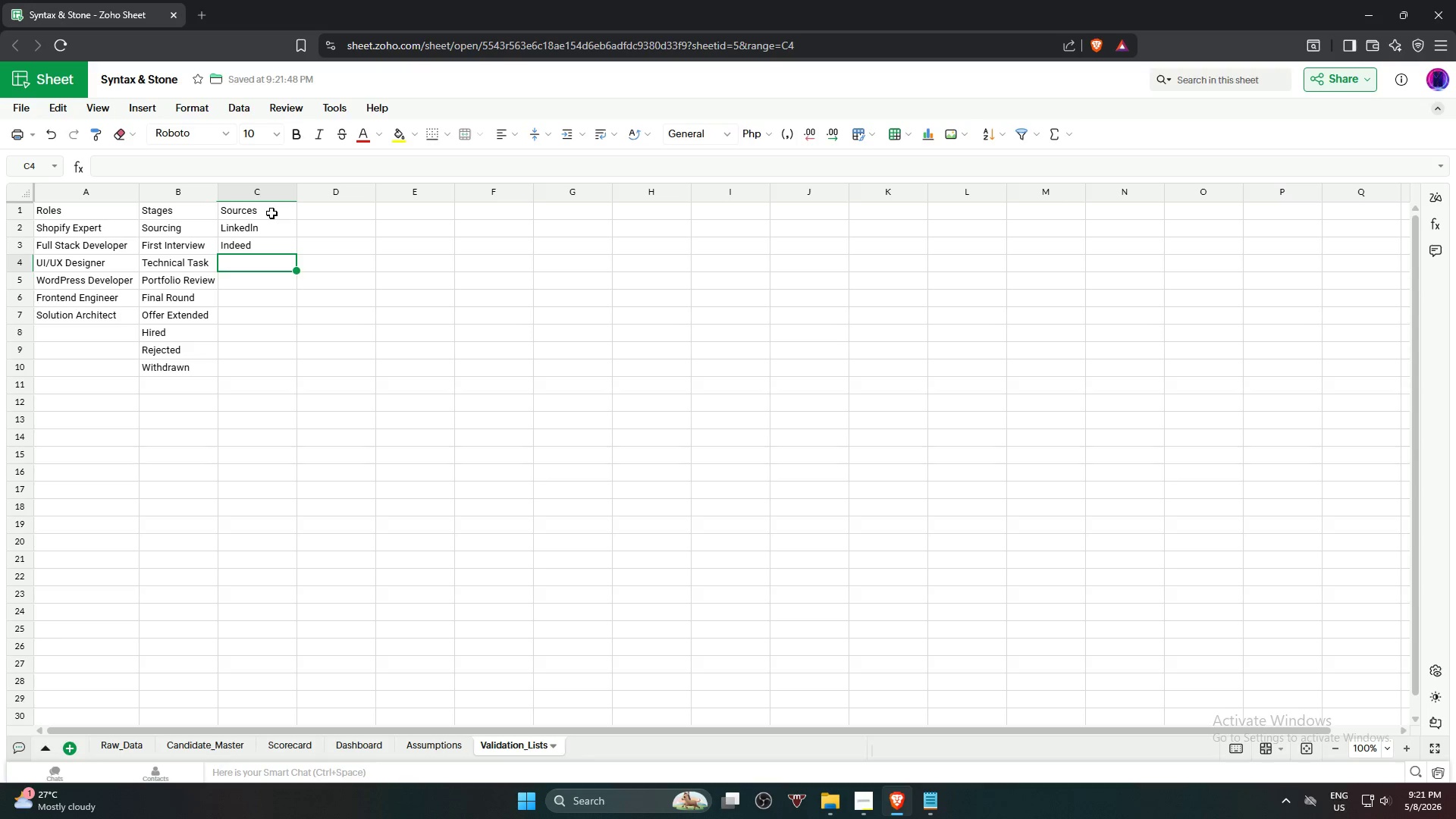 
type(Dribb)
 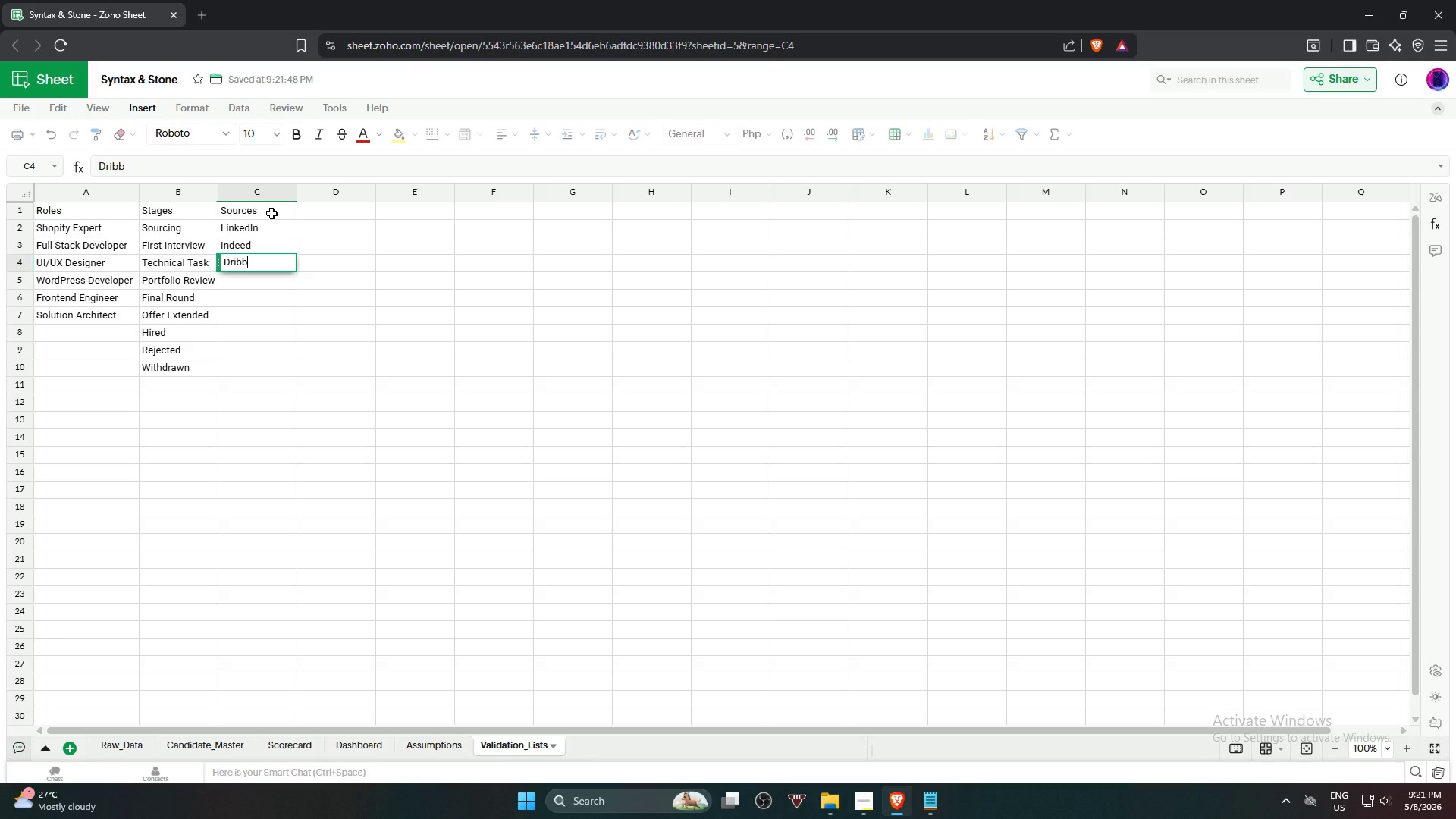 
type(ble)
 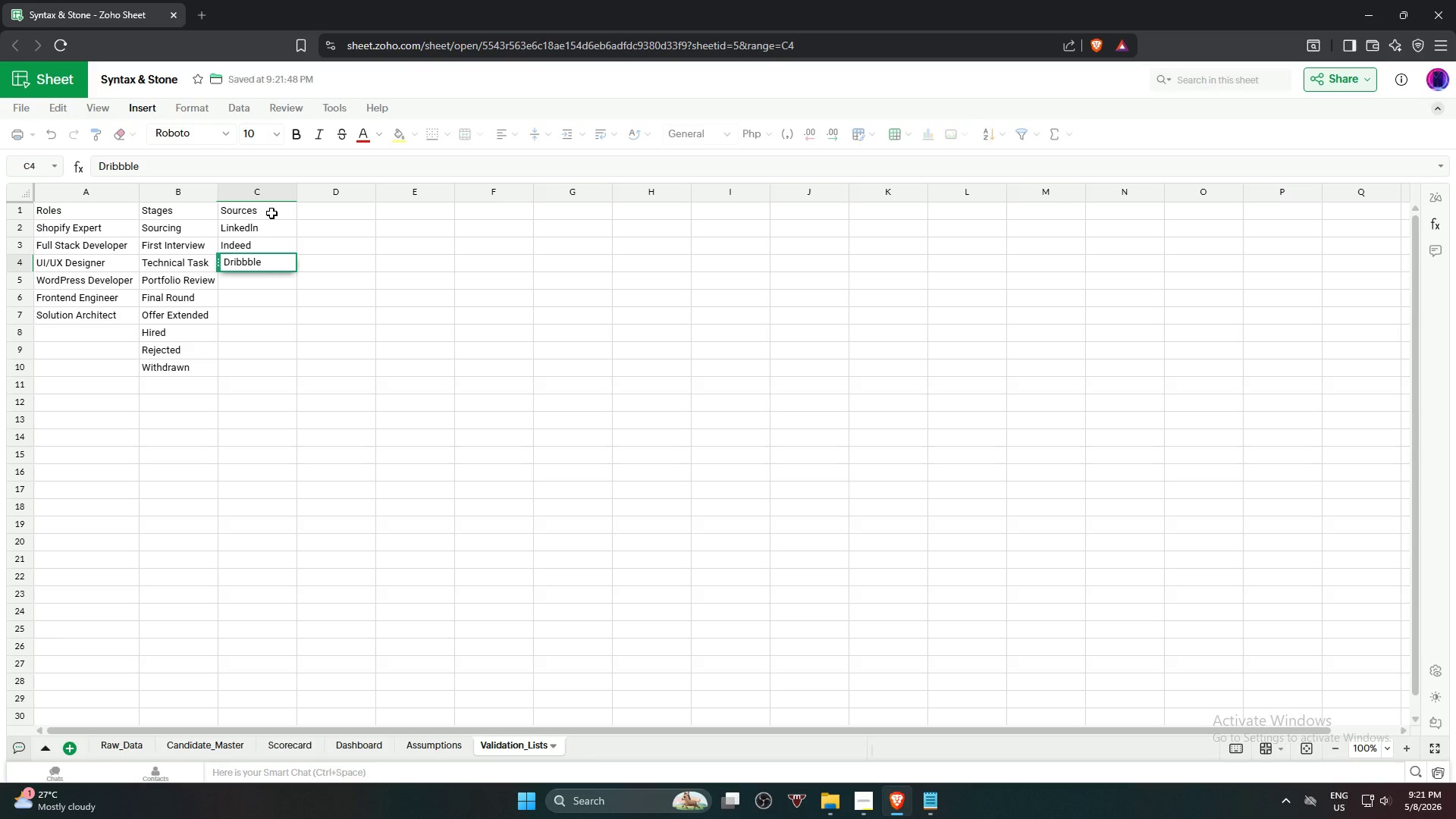 
key(Enter)
 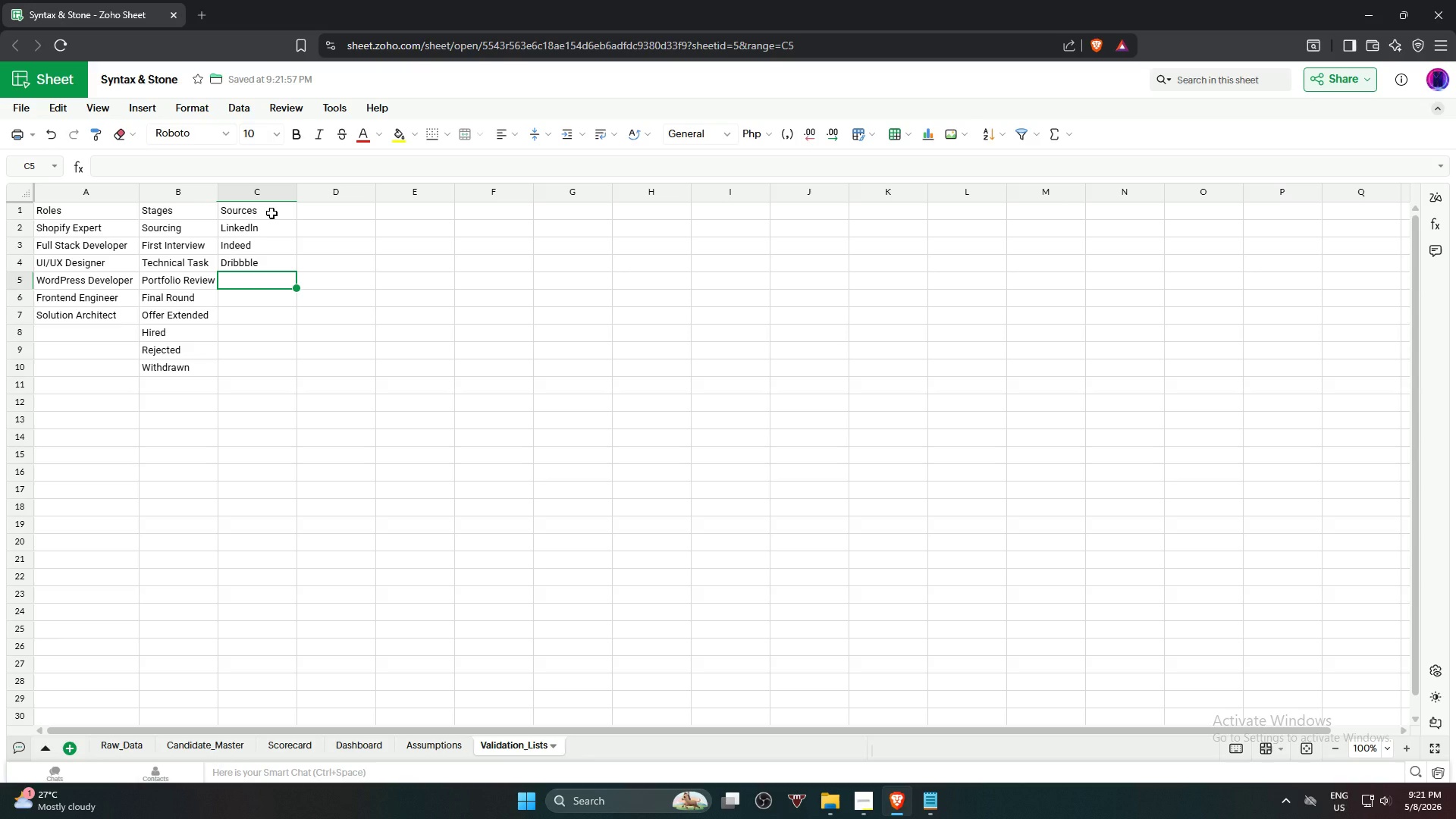 
type(Github)
 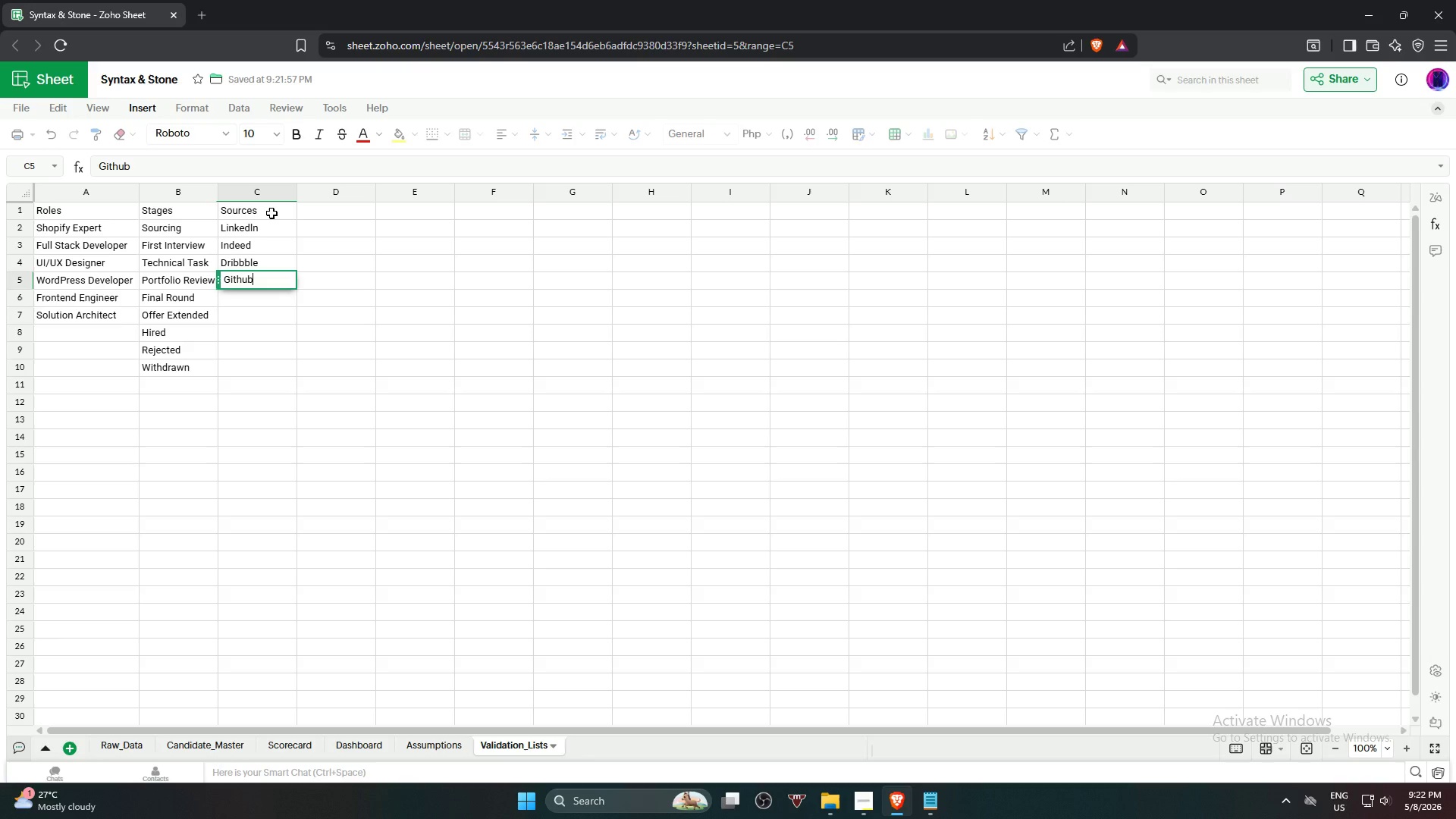 
wait(15.84)
 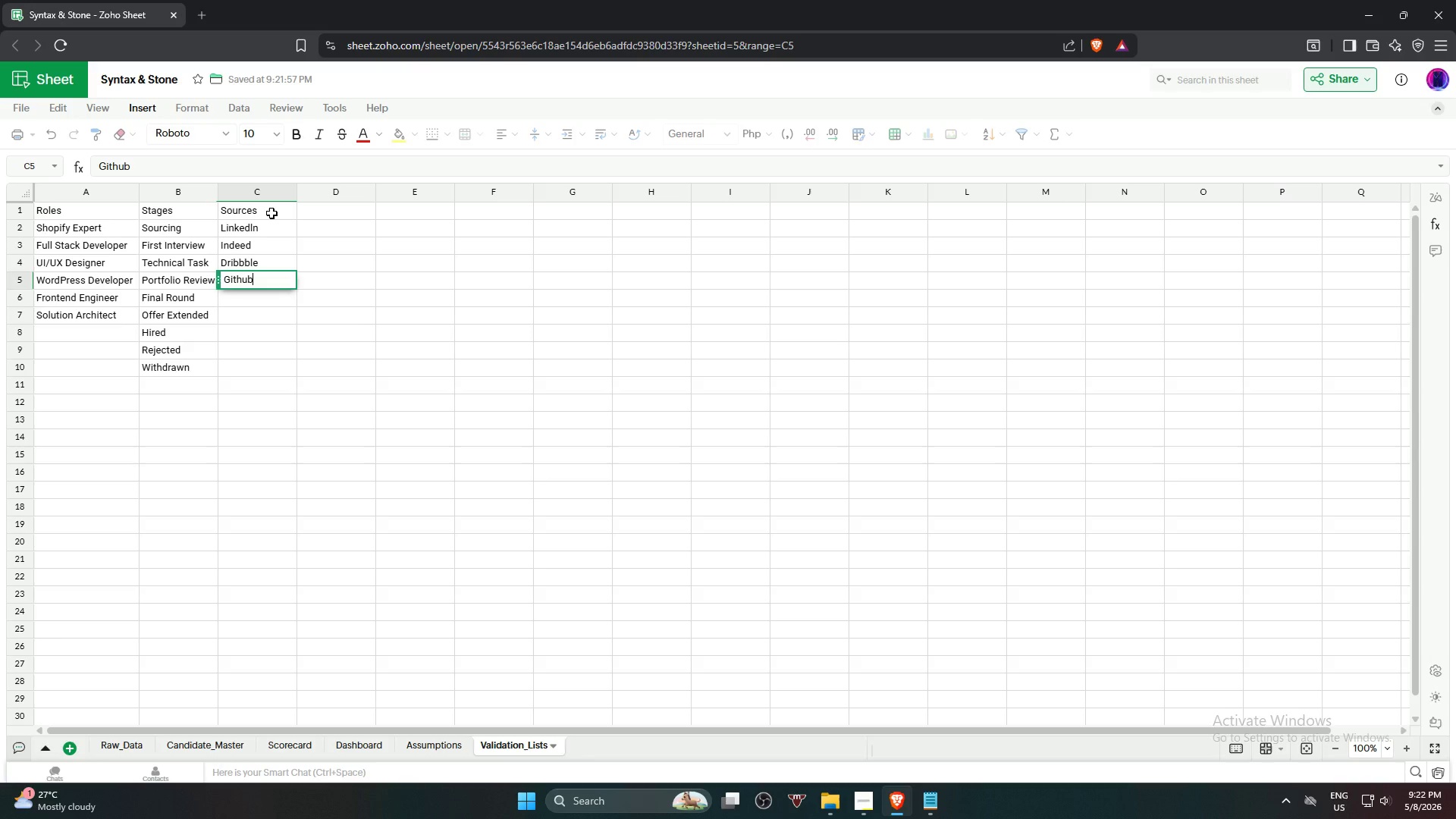 
type( Jobs)
 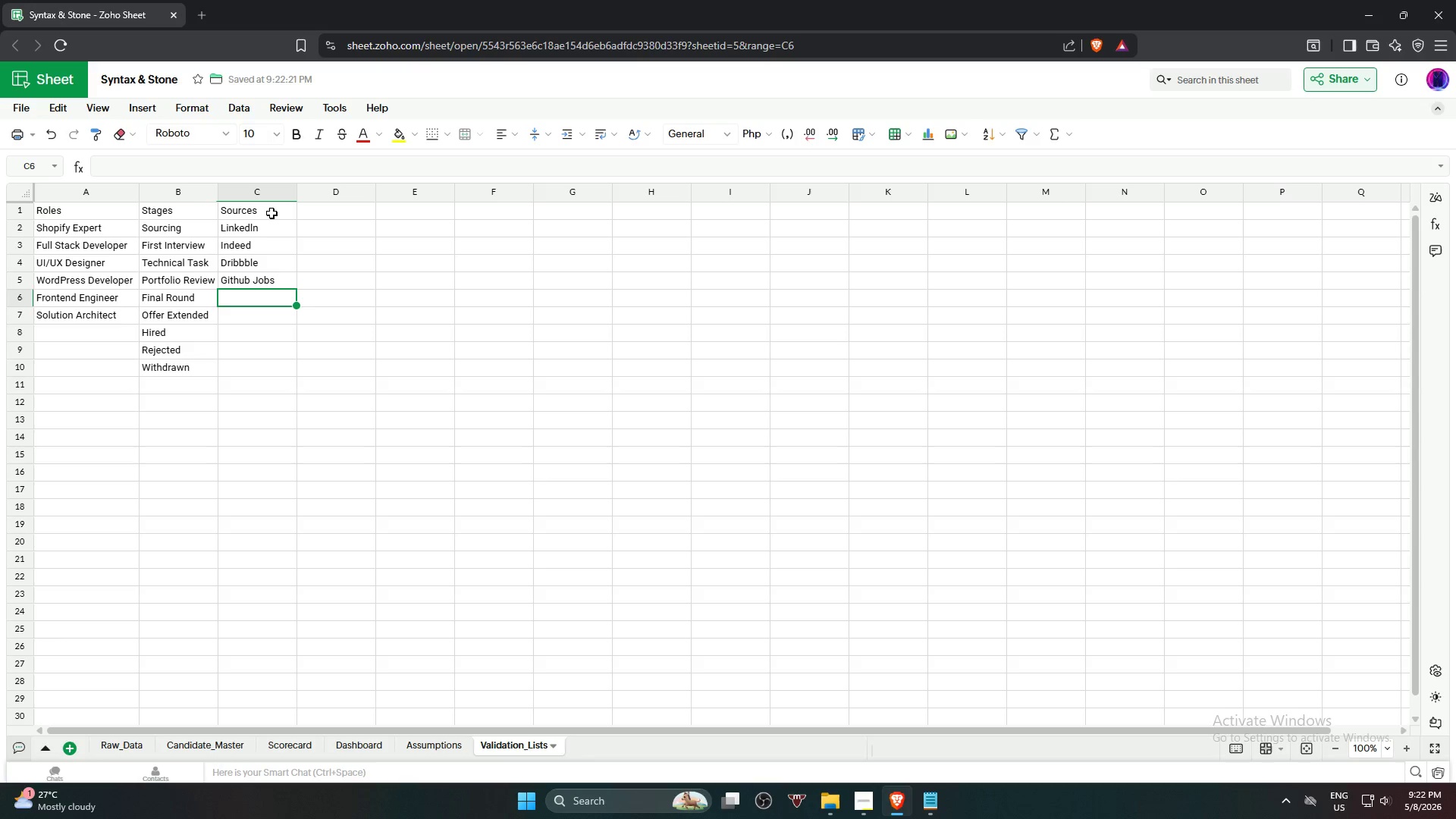 
 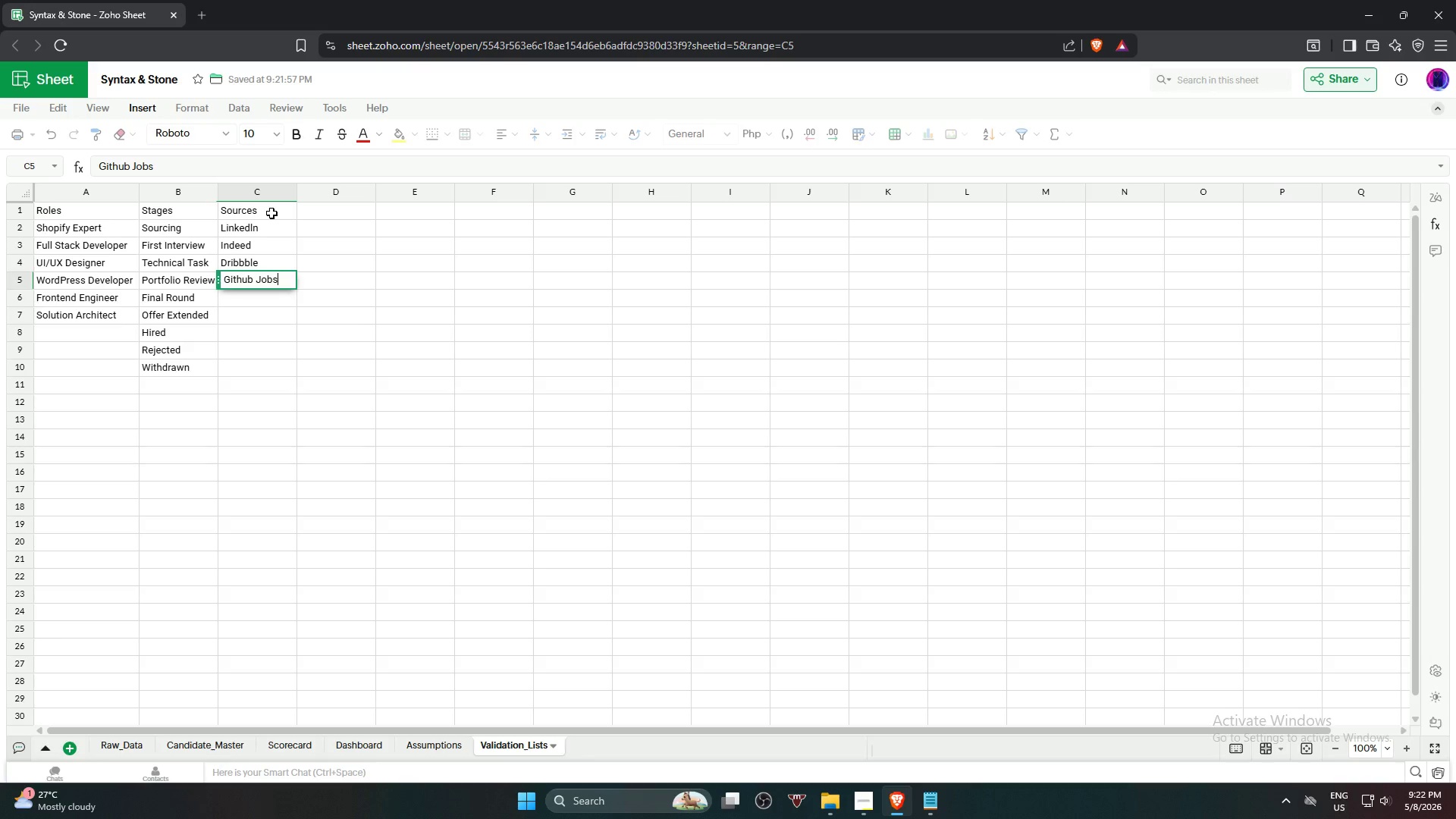 
key(Enter)
 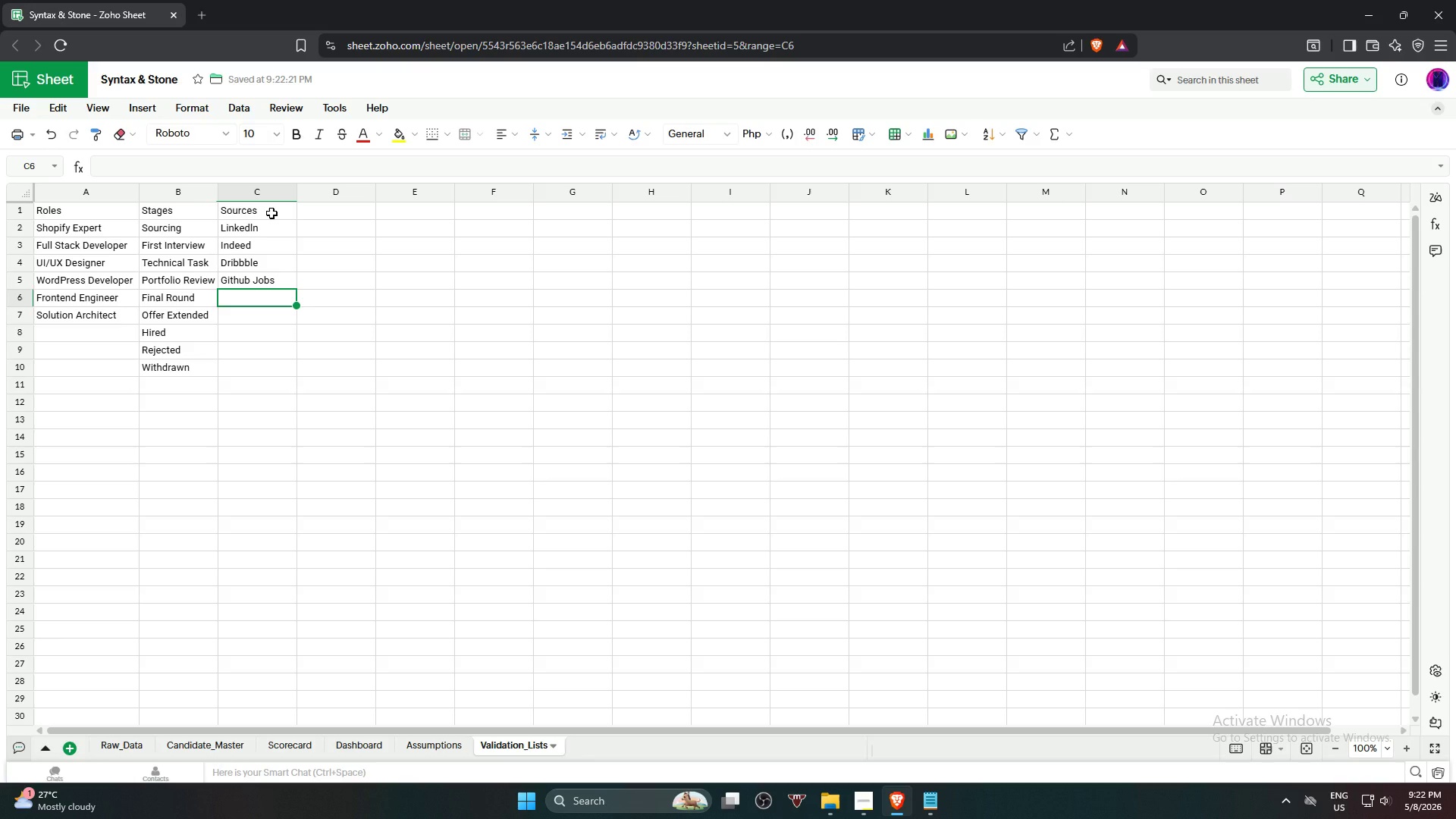 
type(Twitter/x)
key(Backspace)
type(X)
 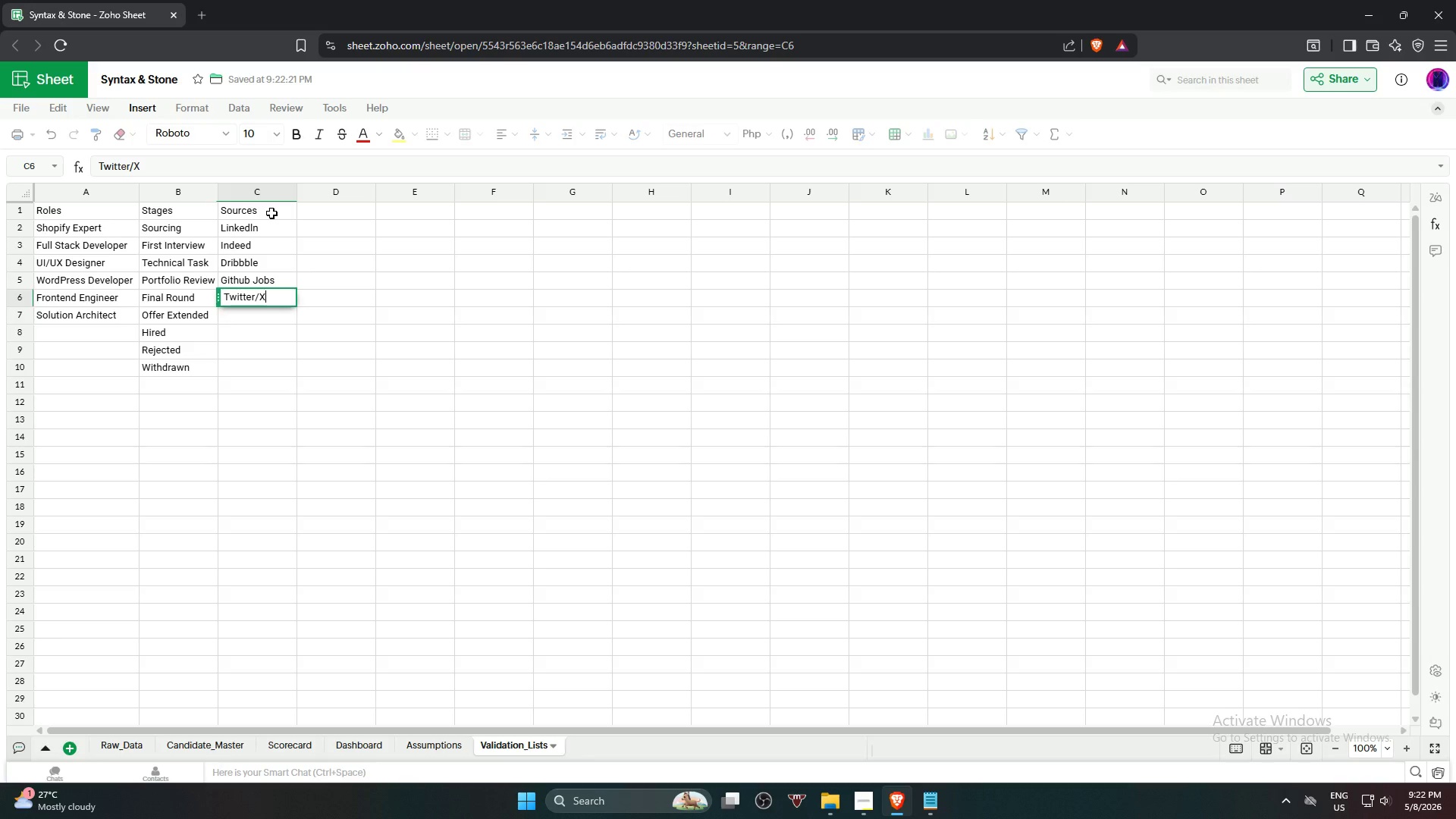 
key(Enter)
 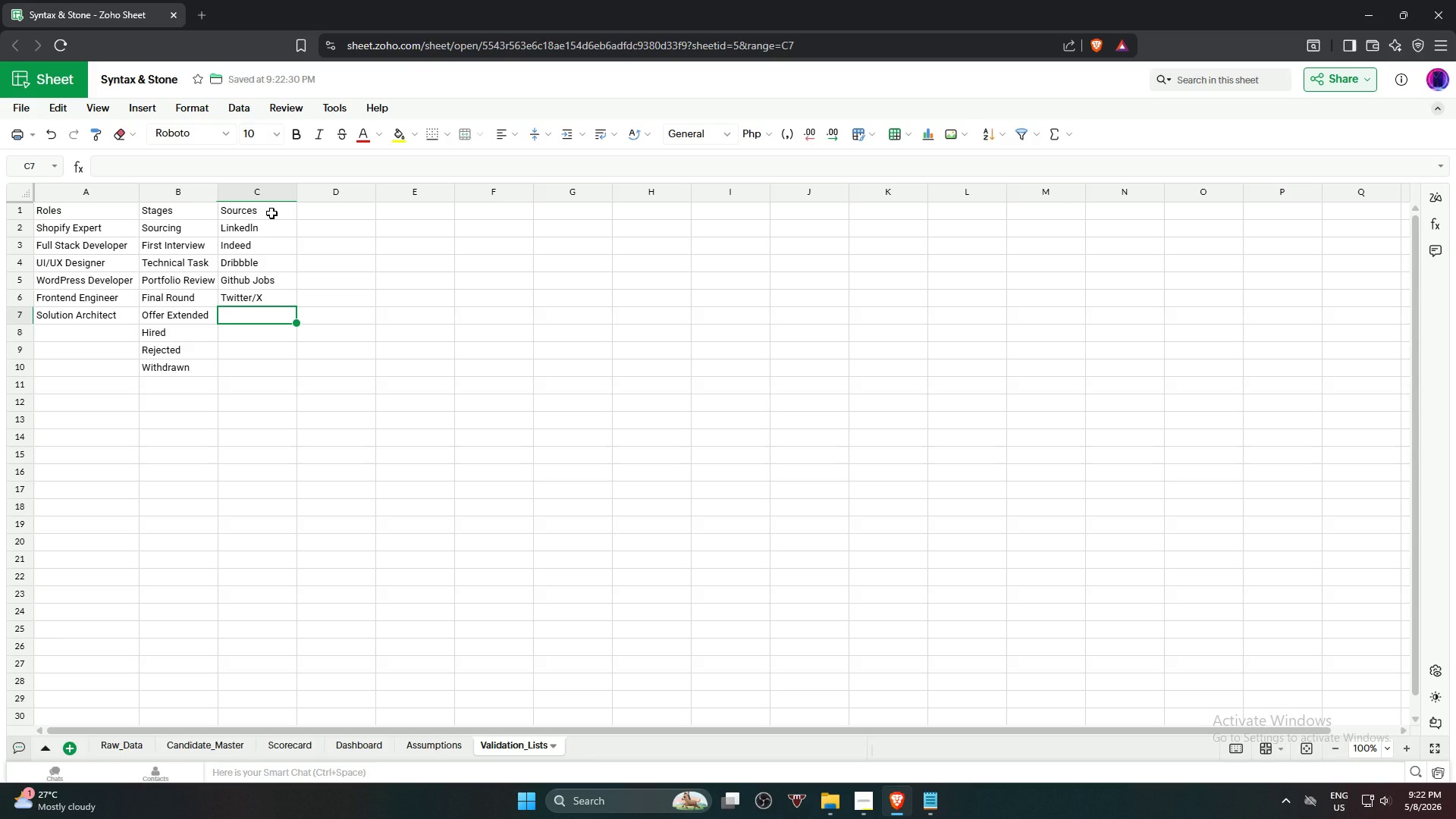 
type(Employee Referral)
 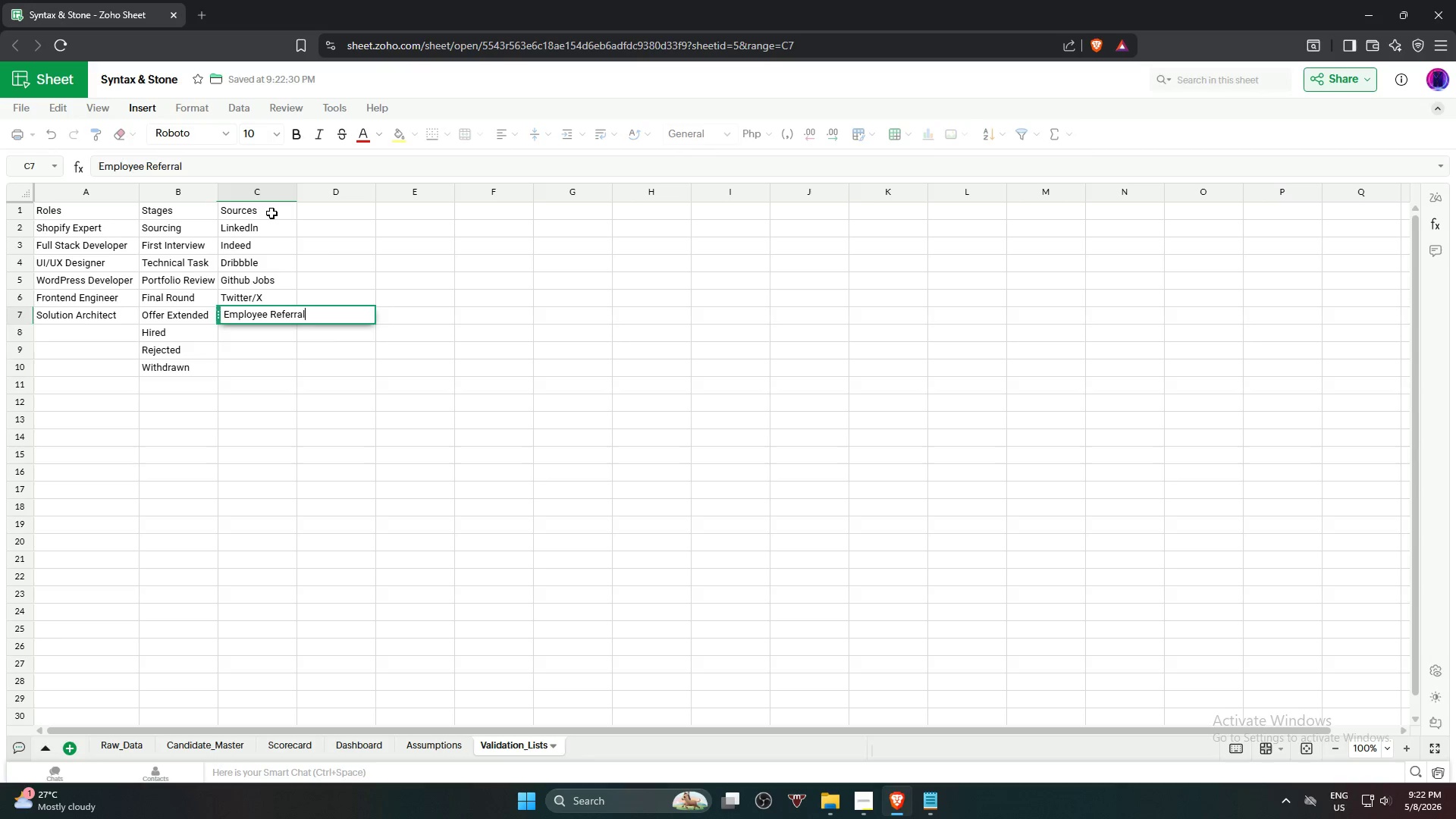 
key(Enter)
 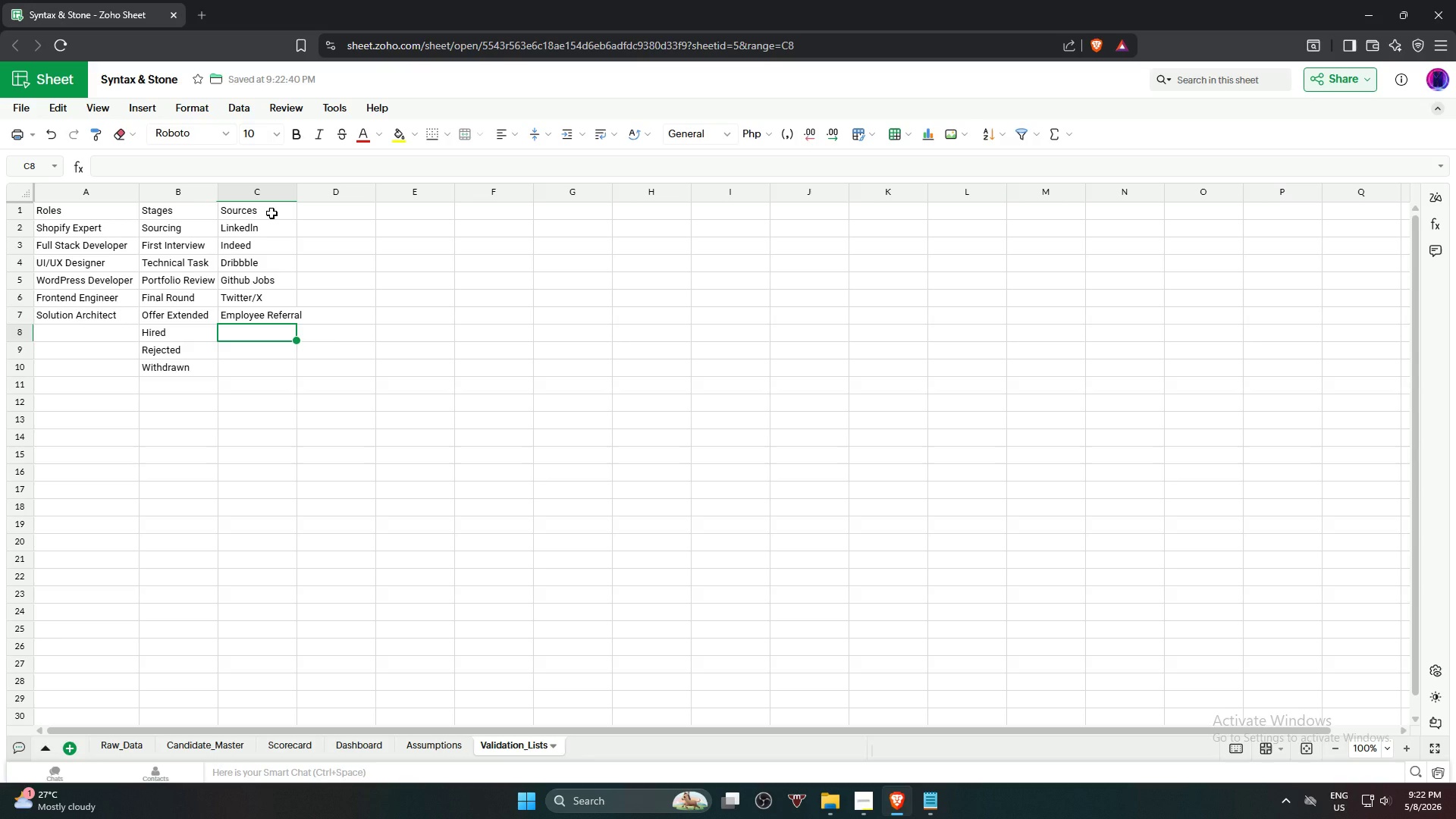 
type(Direct Application)
 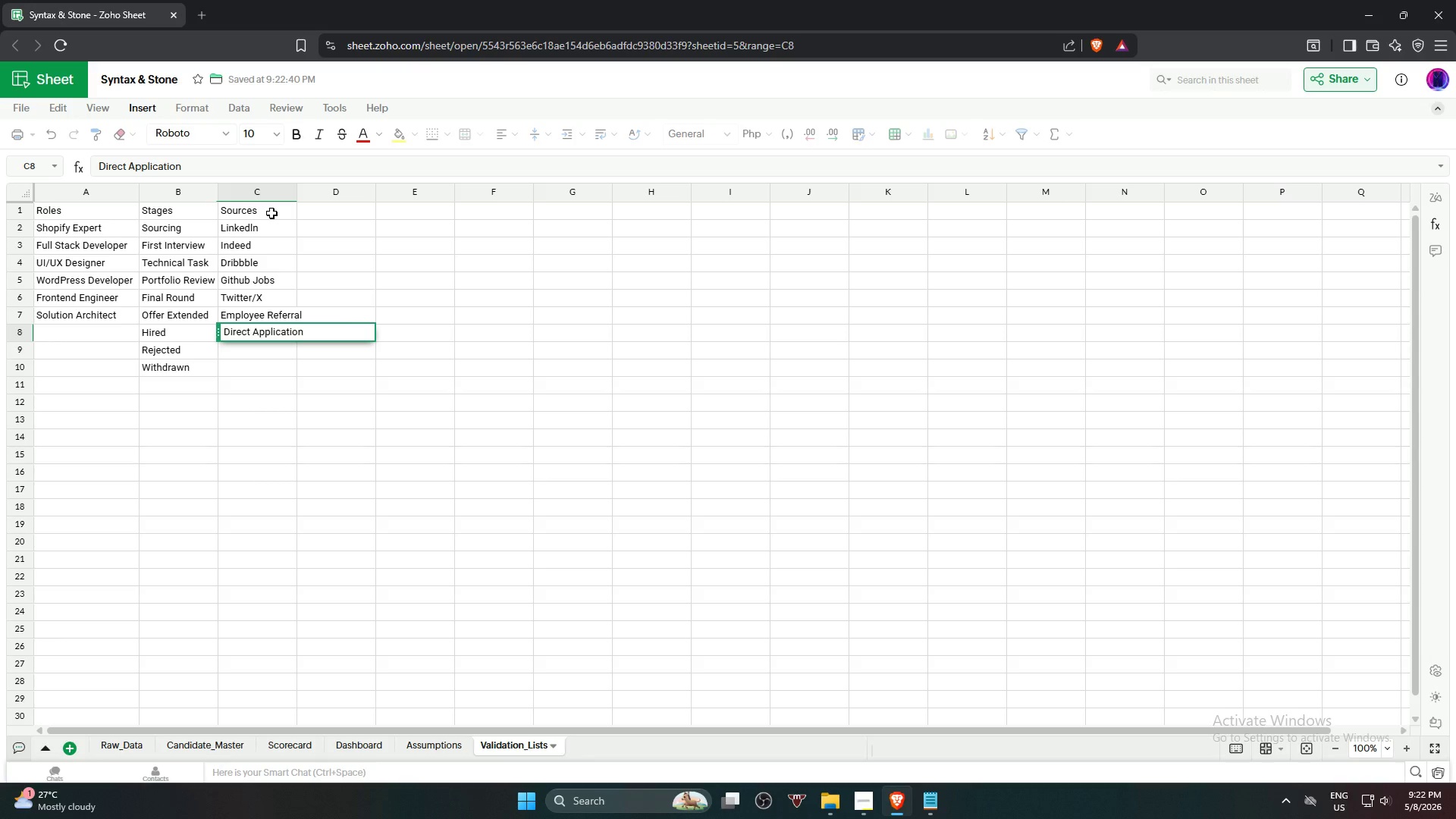 
key(Enter)
 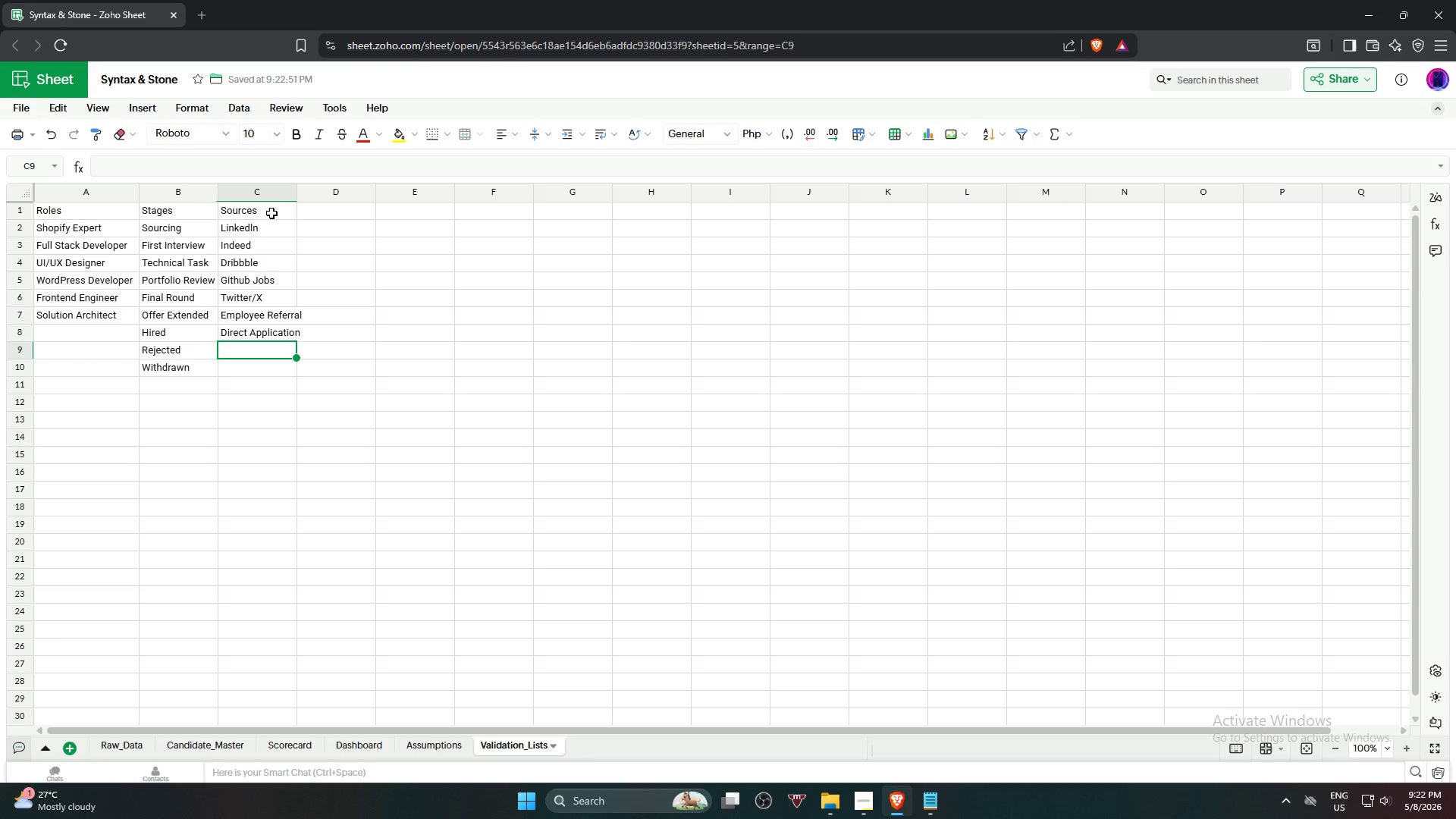 
type(We Work Remotely)
 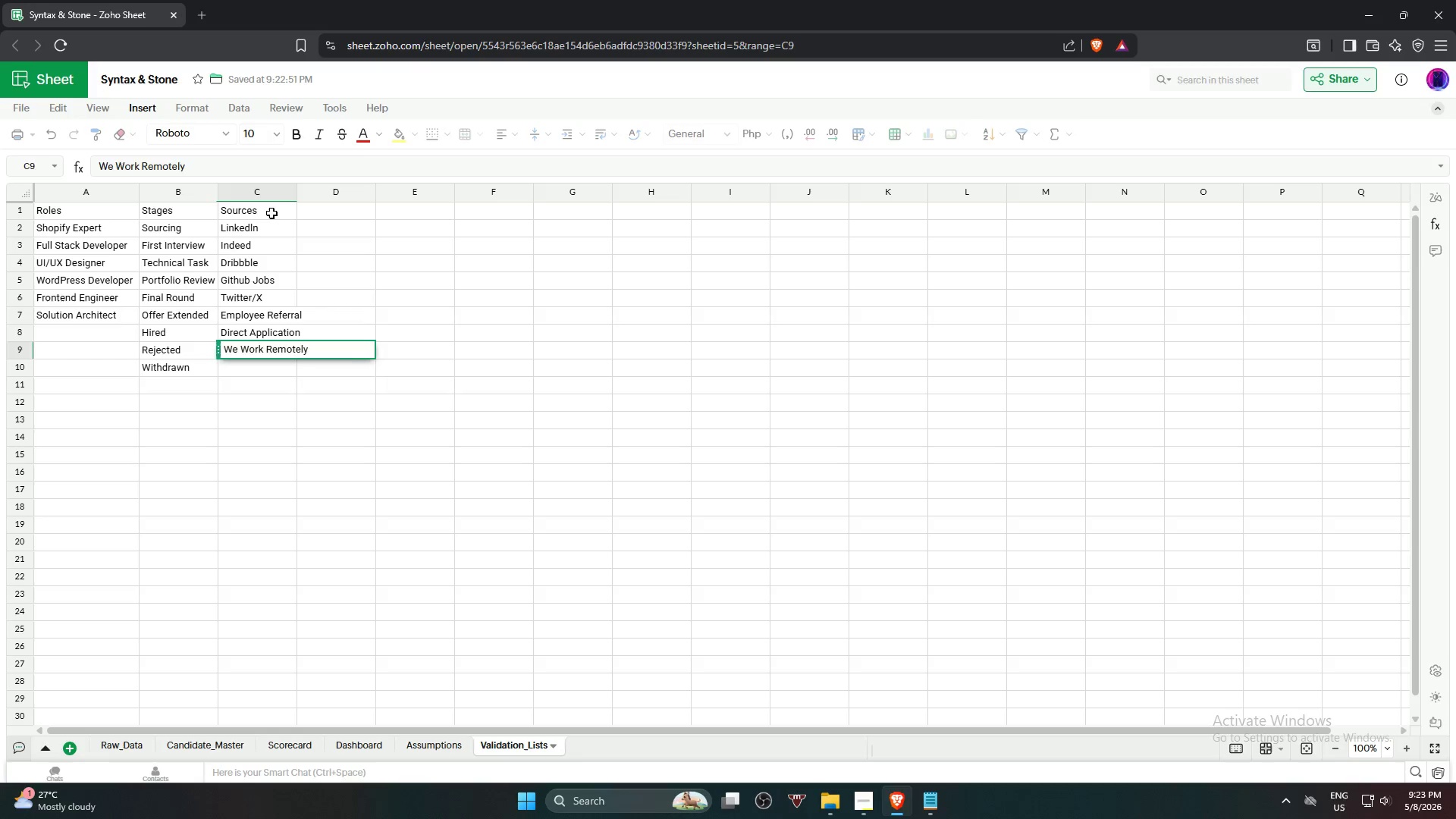 
key(Enter)
 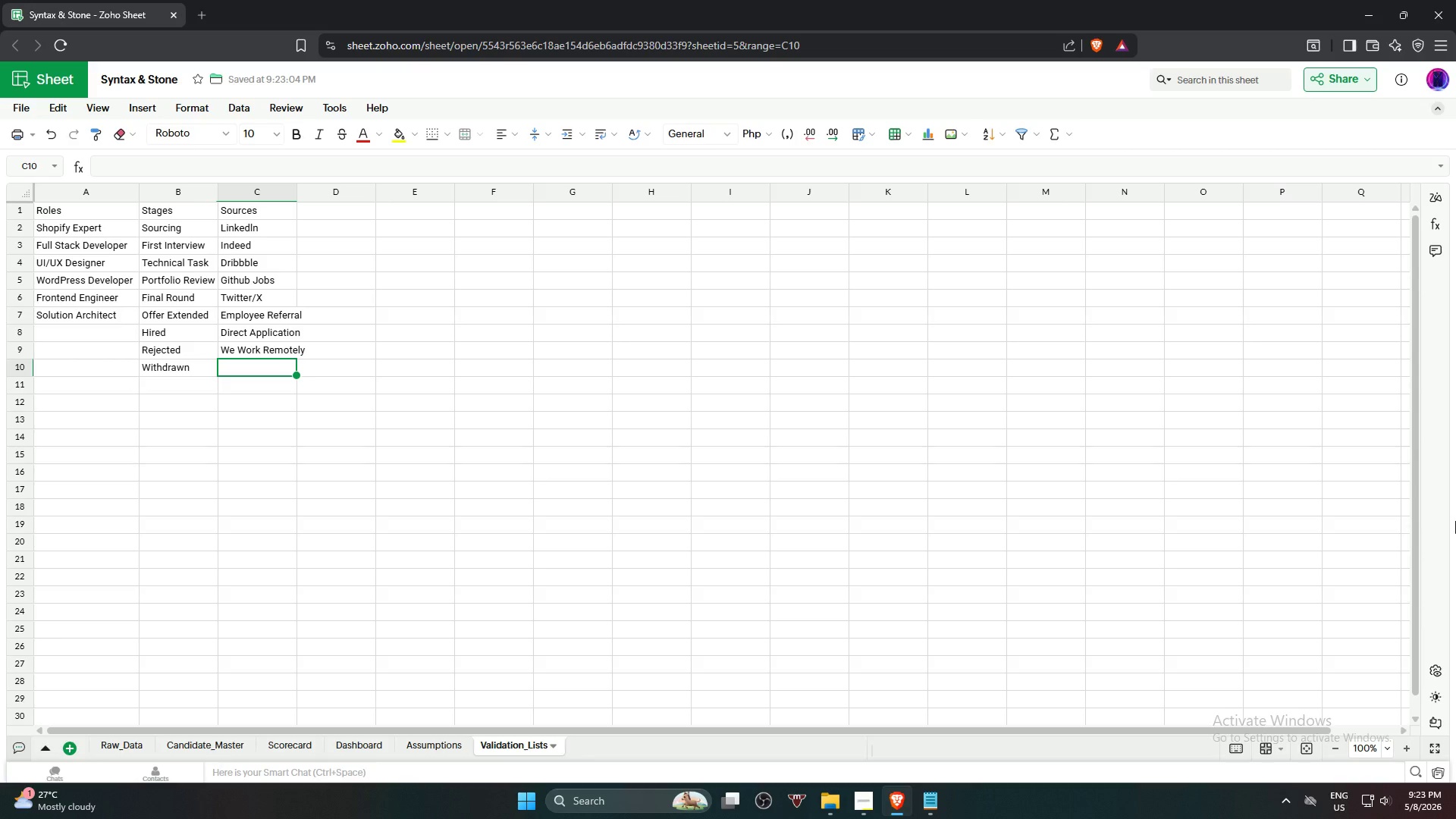 
wait(12.69)
 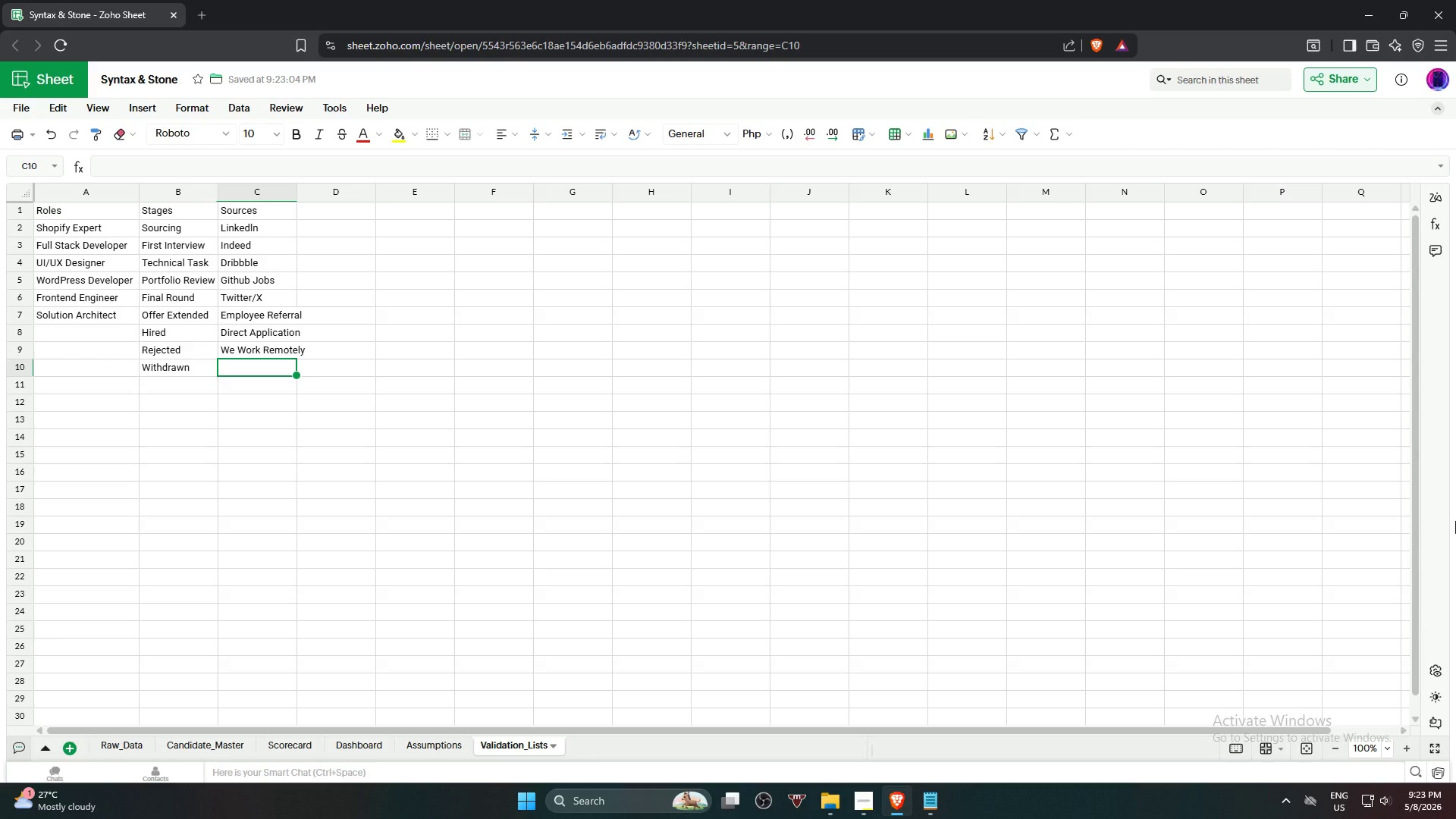 
double_click([296, 193])
 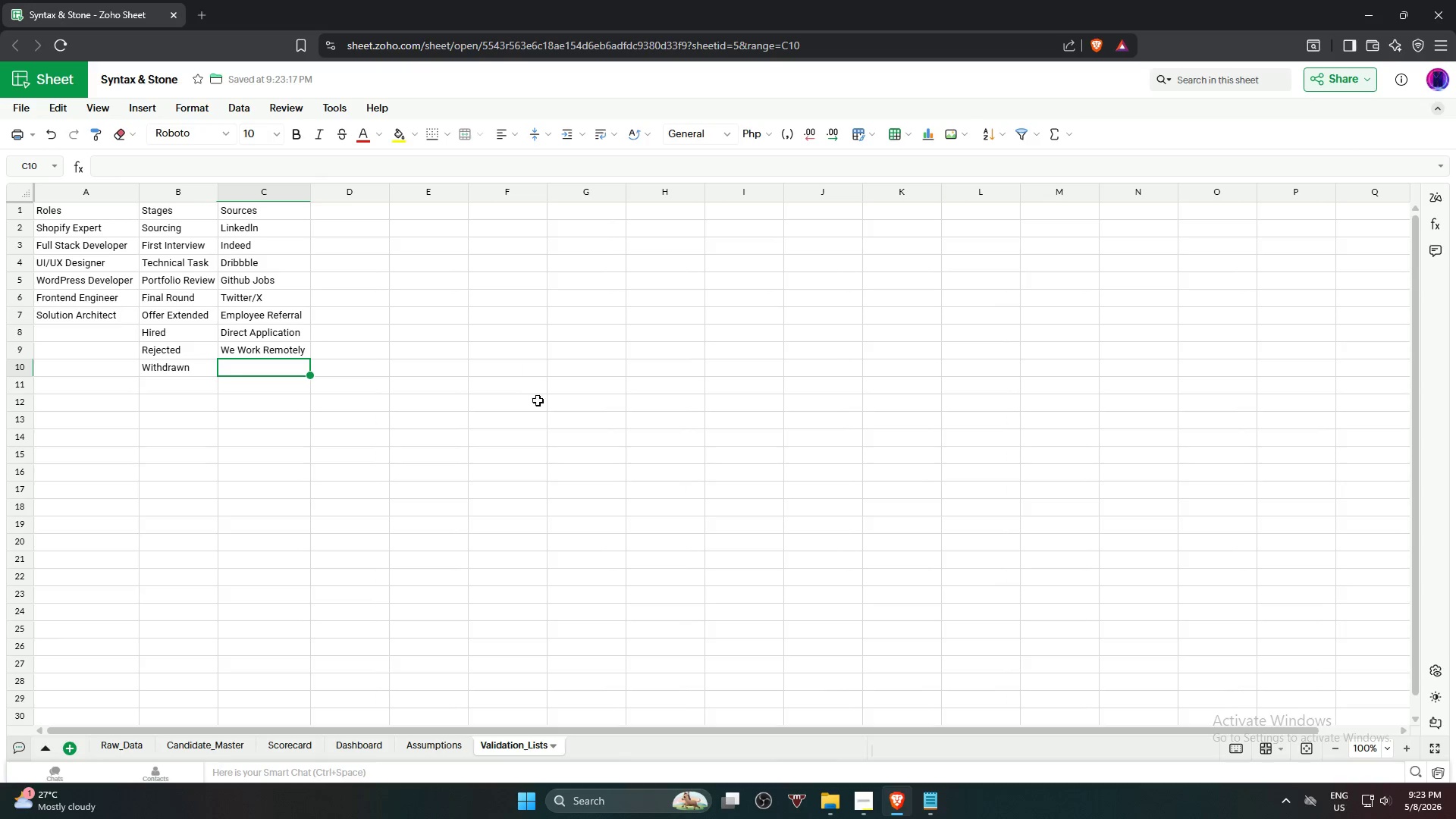 
left_click([549, 419])
 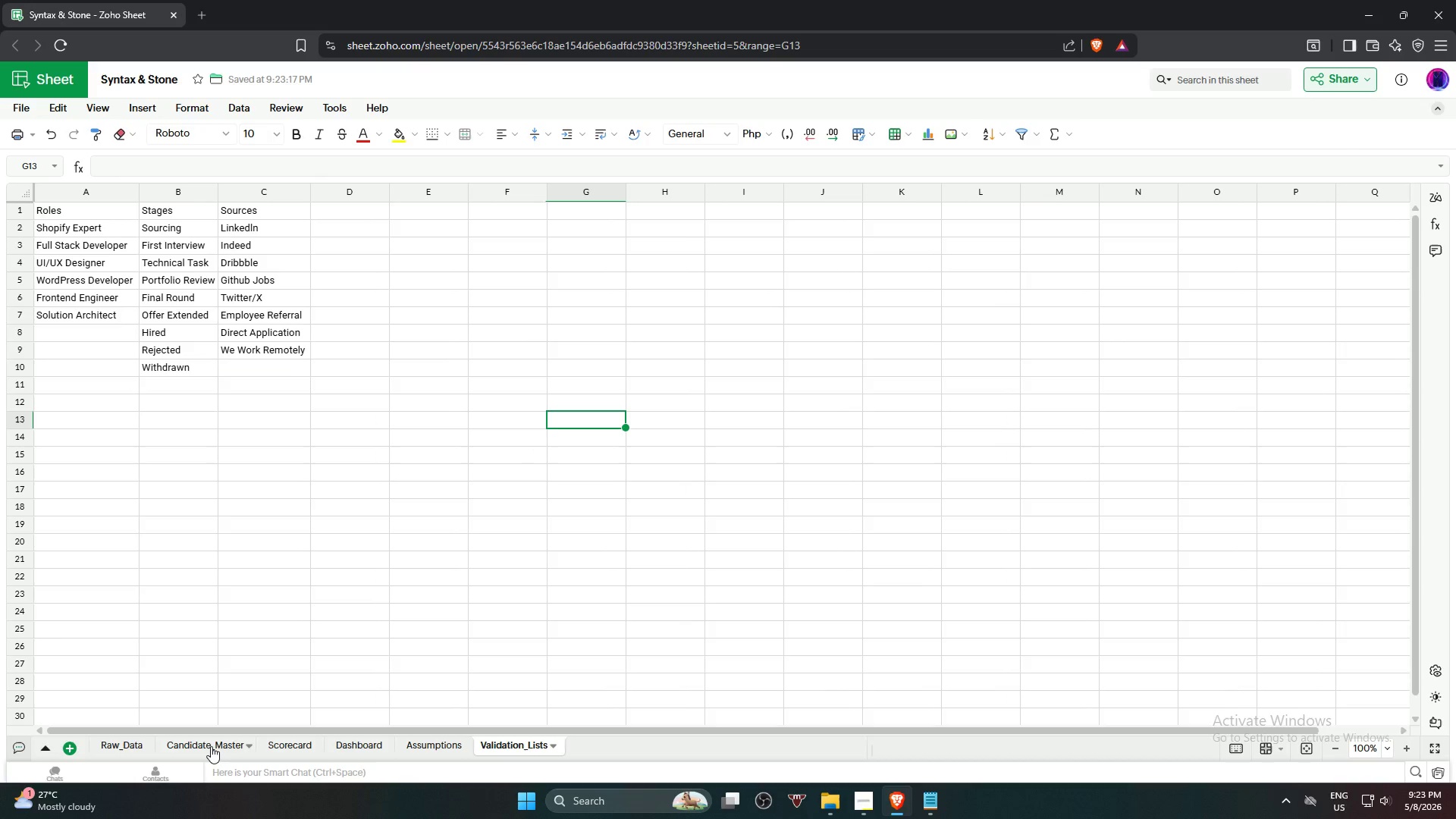 
wait(5.19)
 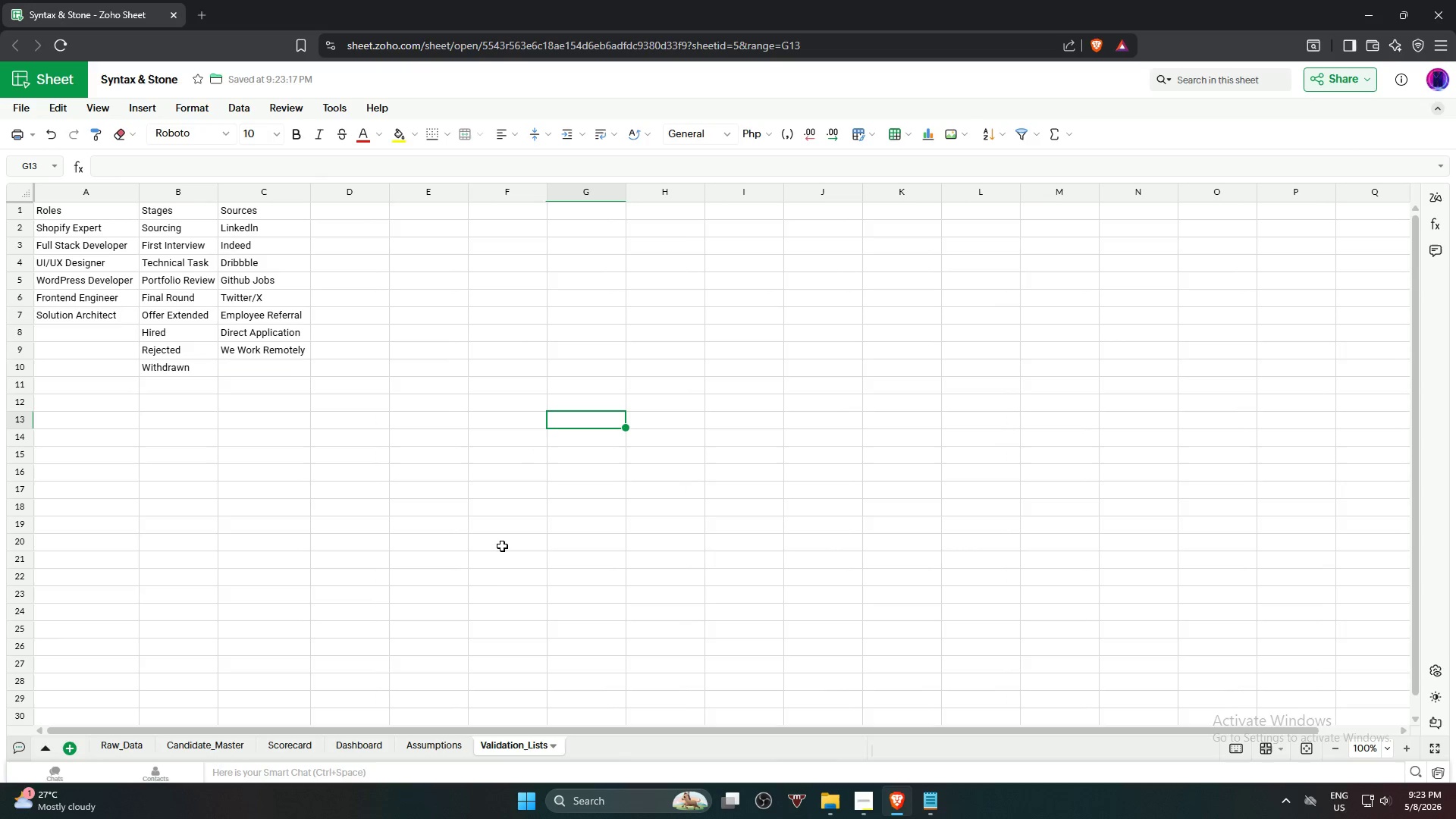 
left_click([211, 745])
 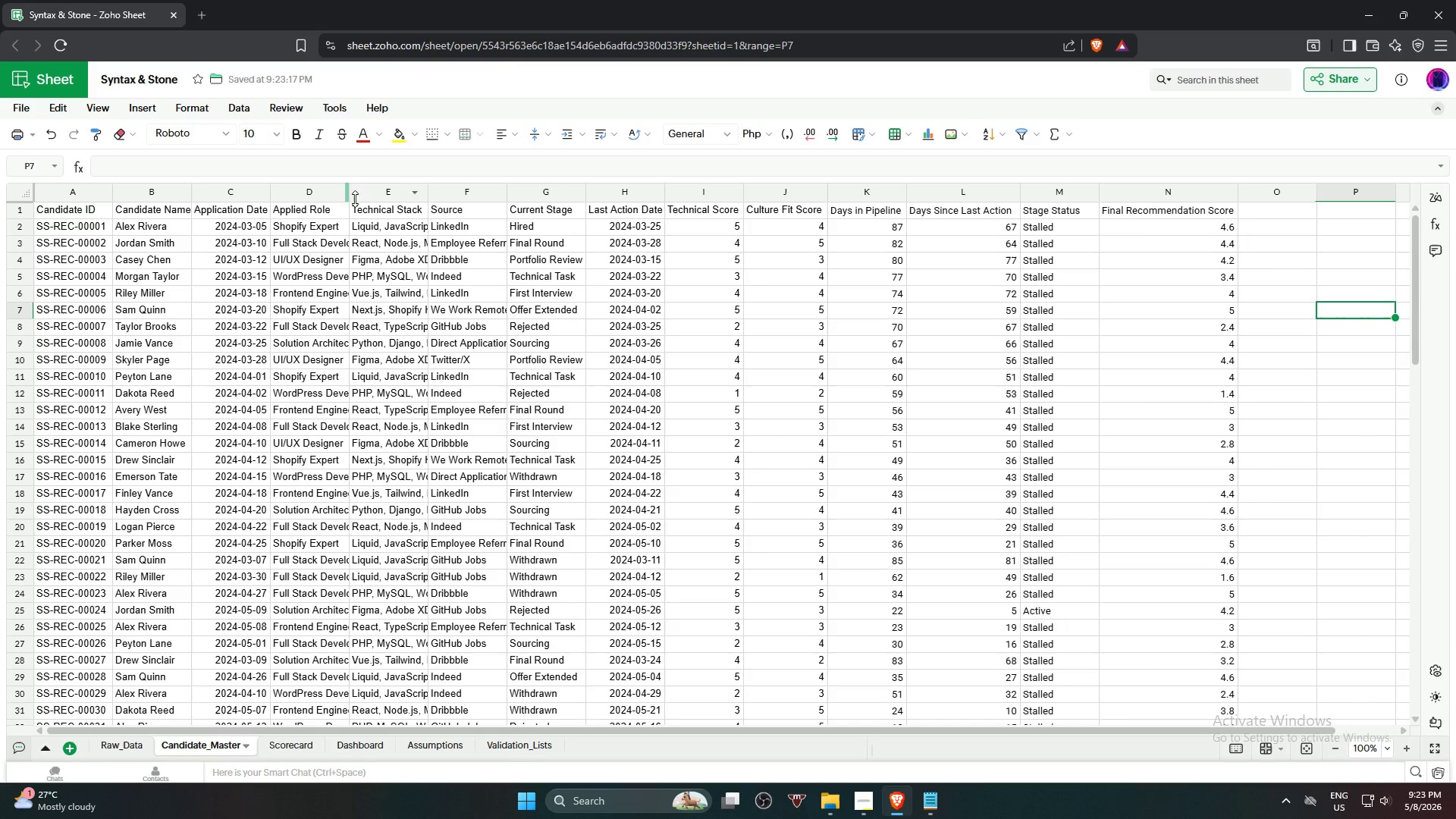 
wait(16.06)
 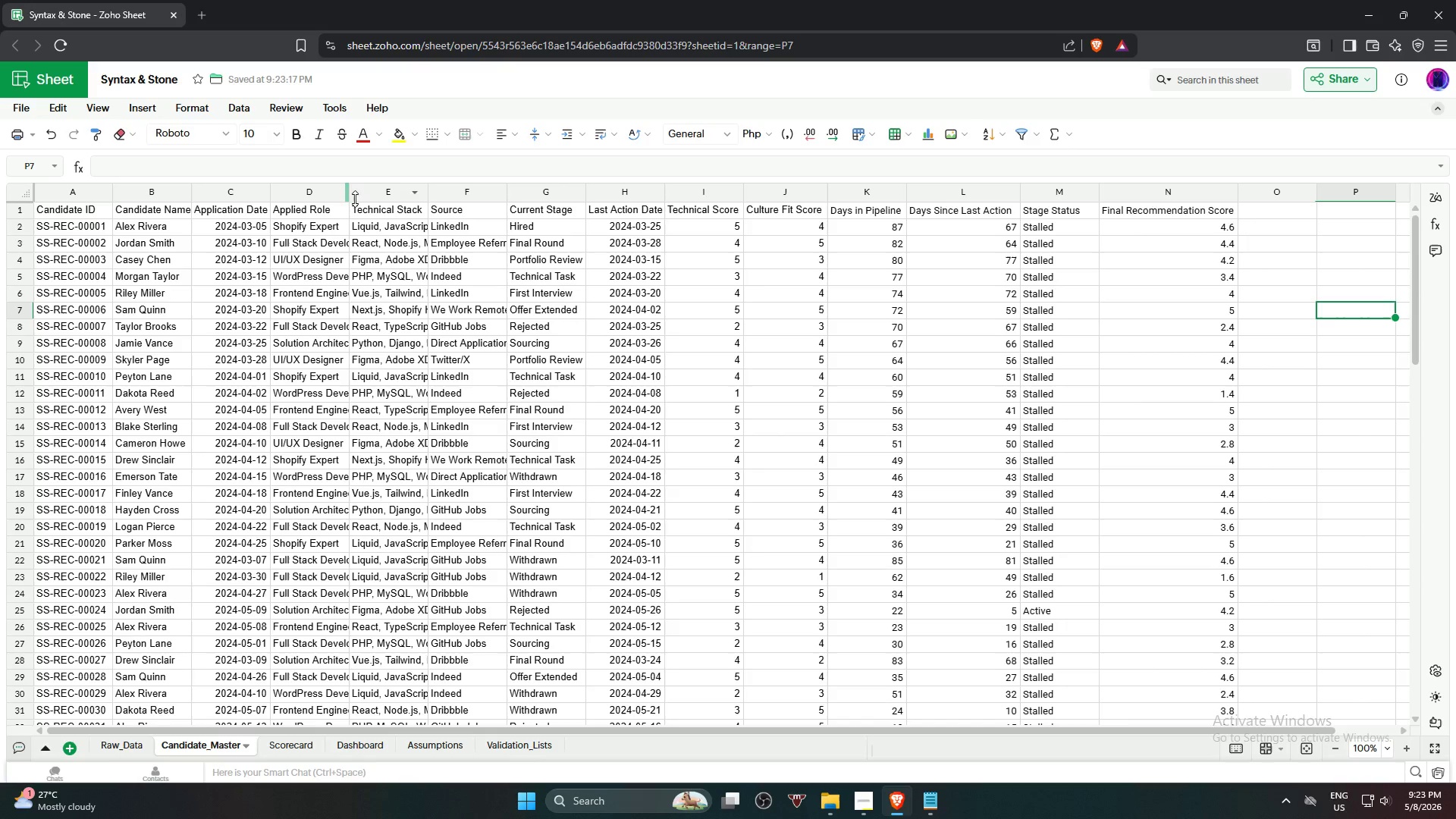 
left_click([504, 745])
 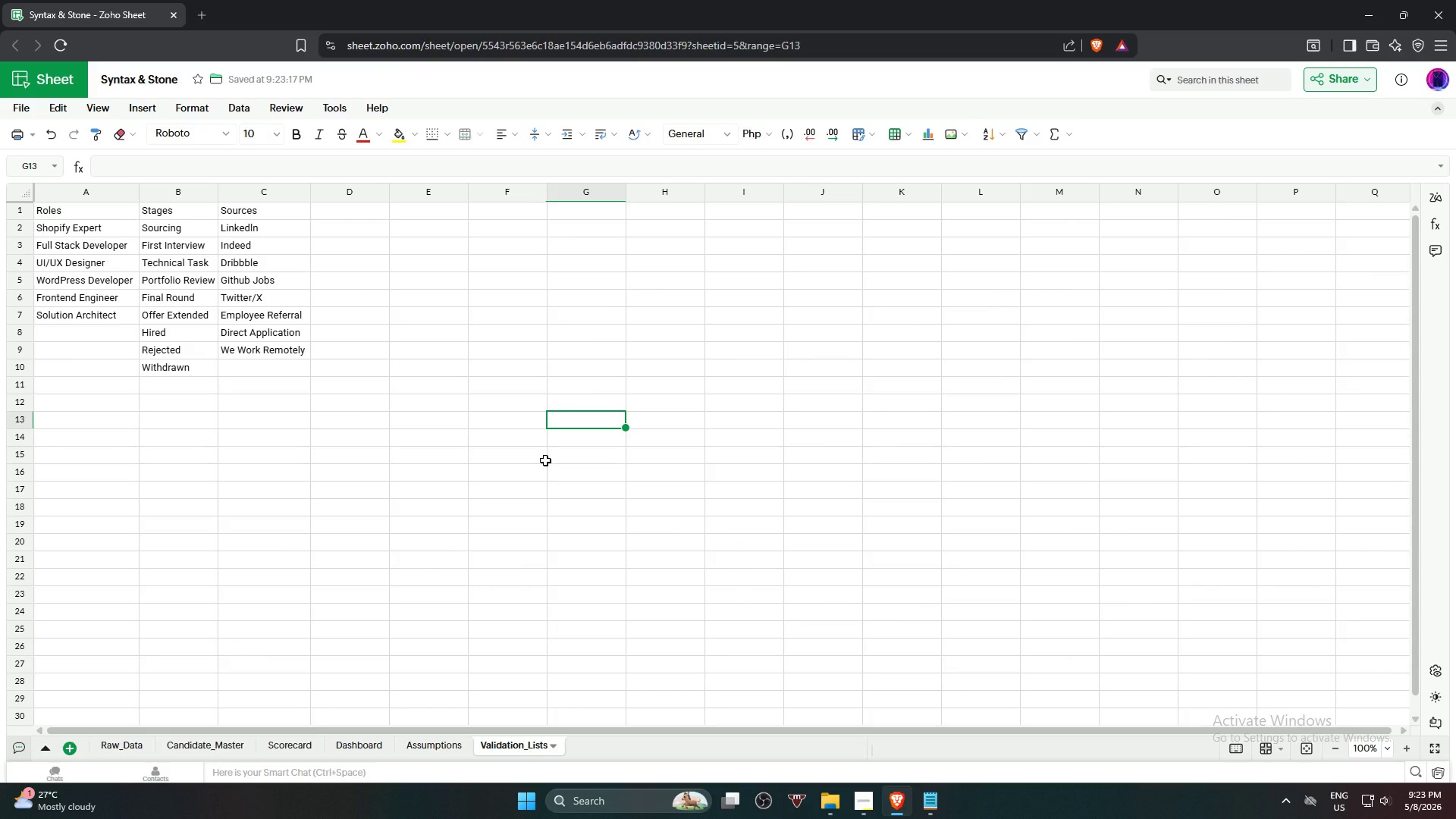 
wait(10.12)
 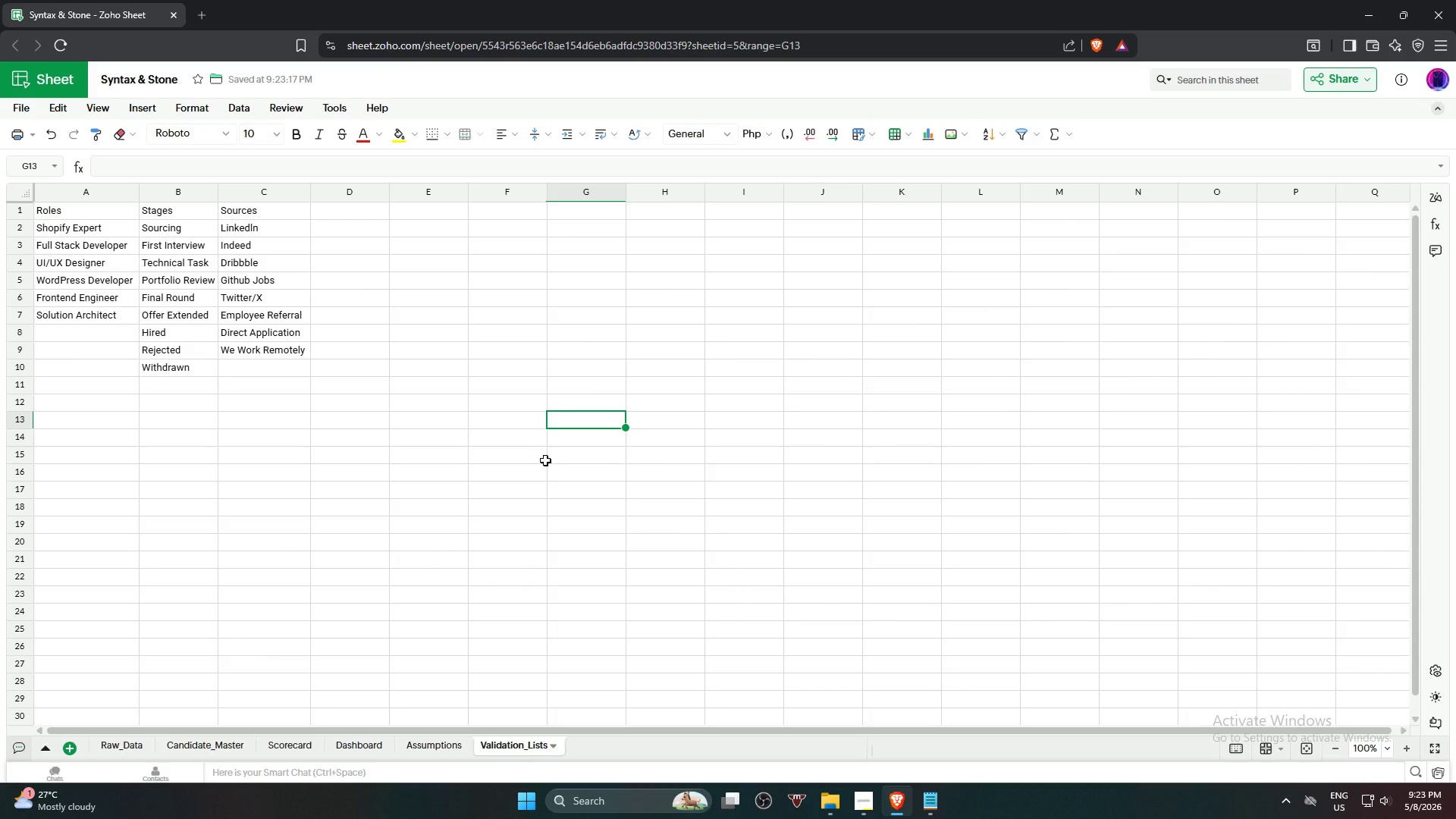 
left_click([211, 748])
 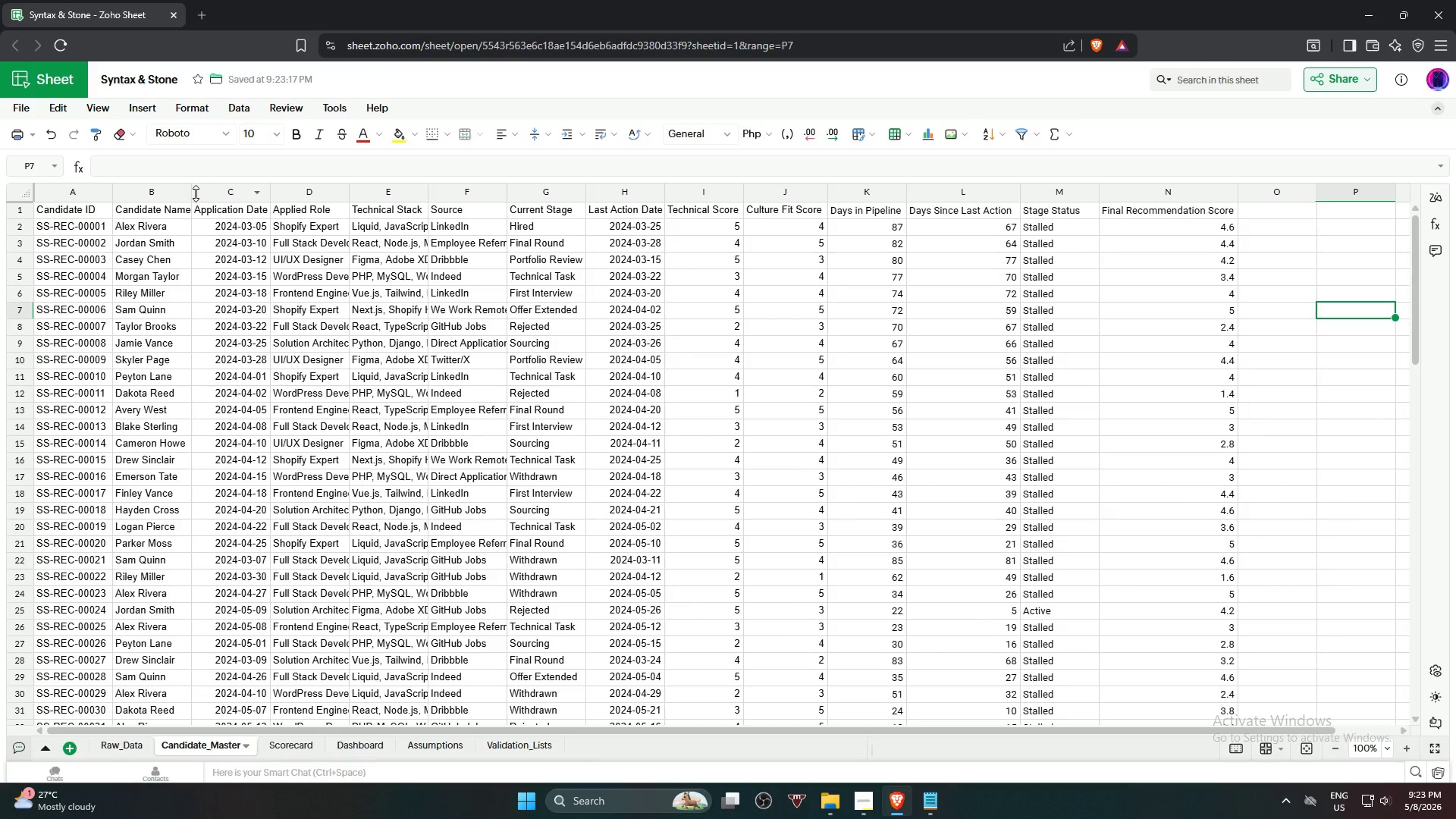 
double_click([192, 193])
 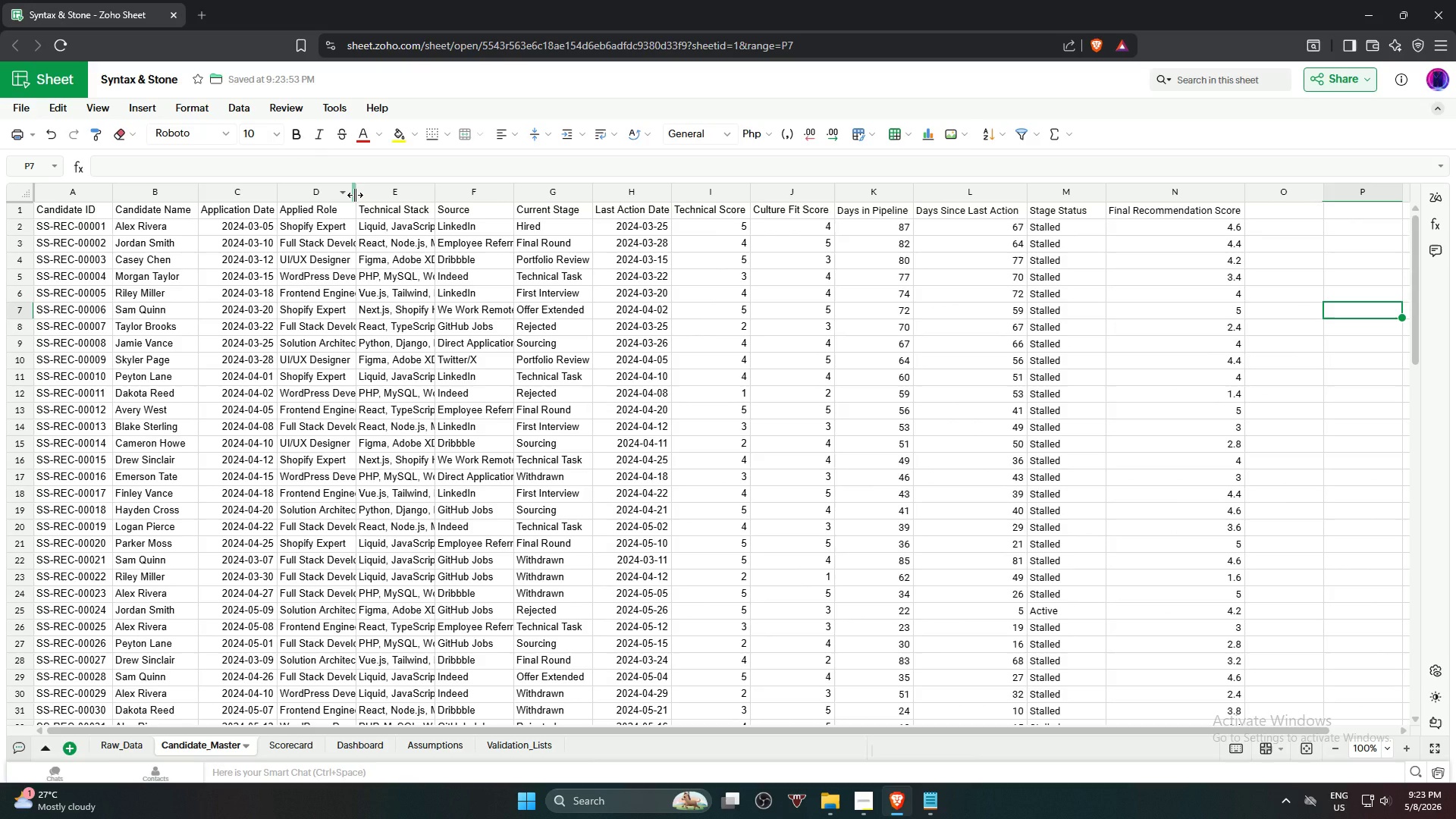 
double_click([355, 195])
 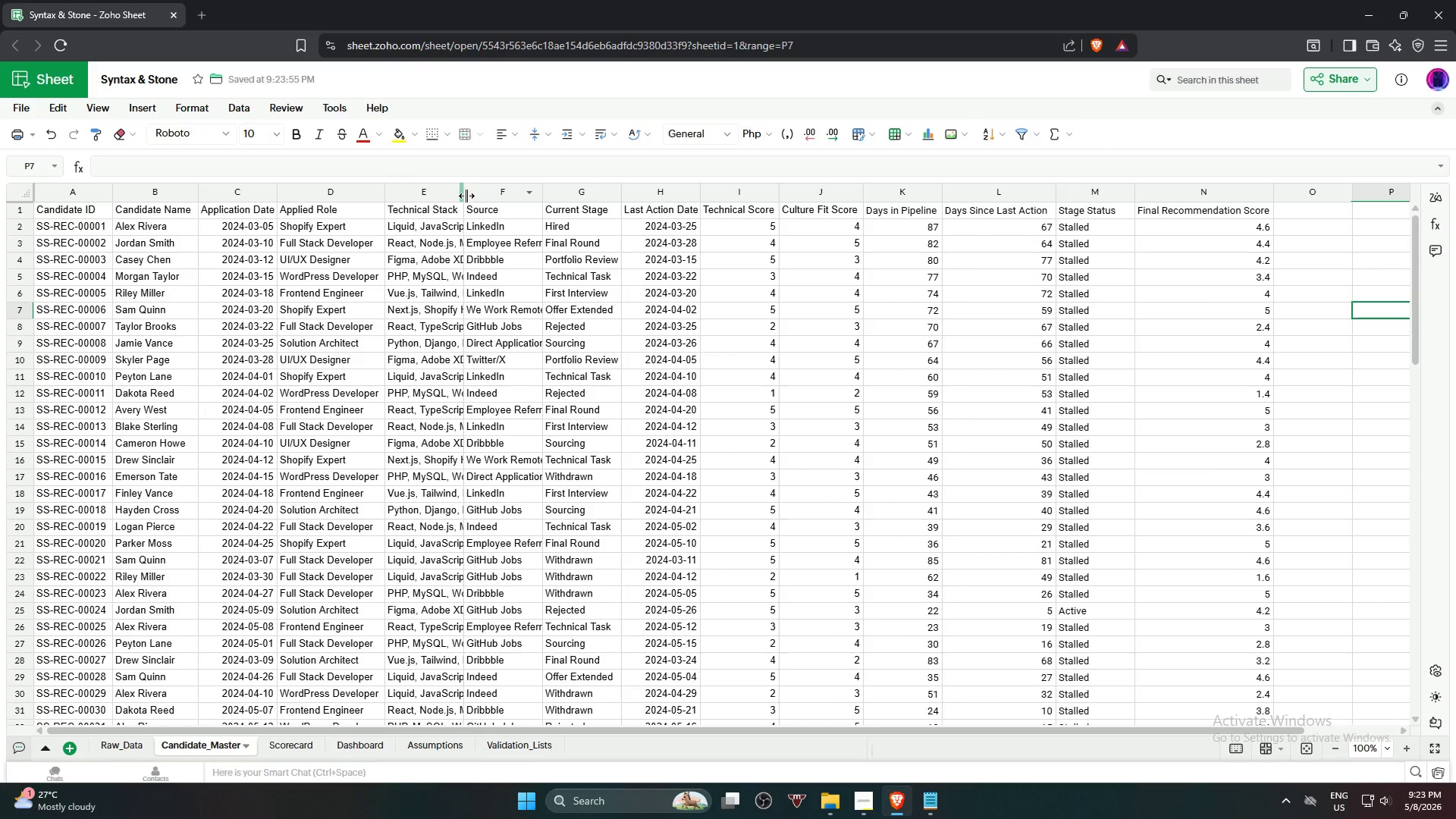 
double_click([466, 196])
 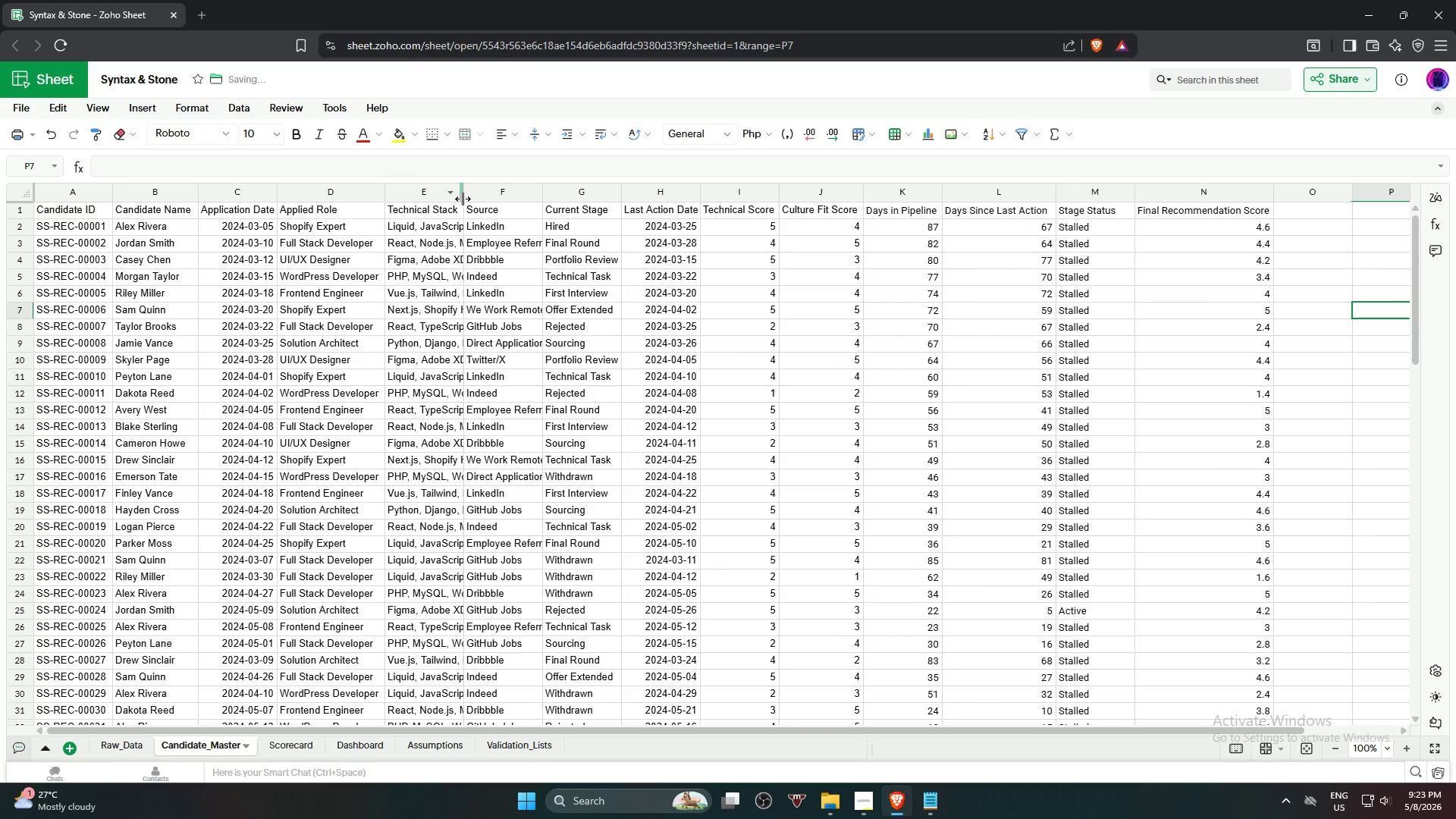 
double_click([461, 196])
 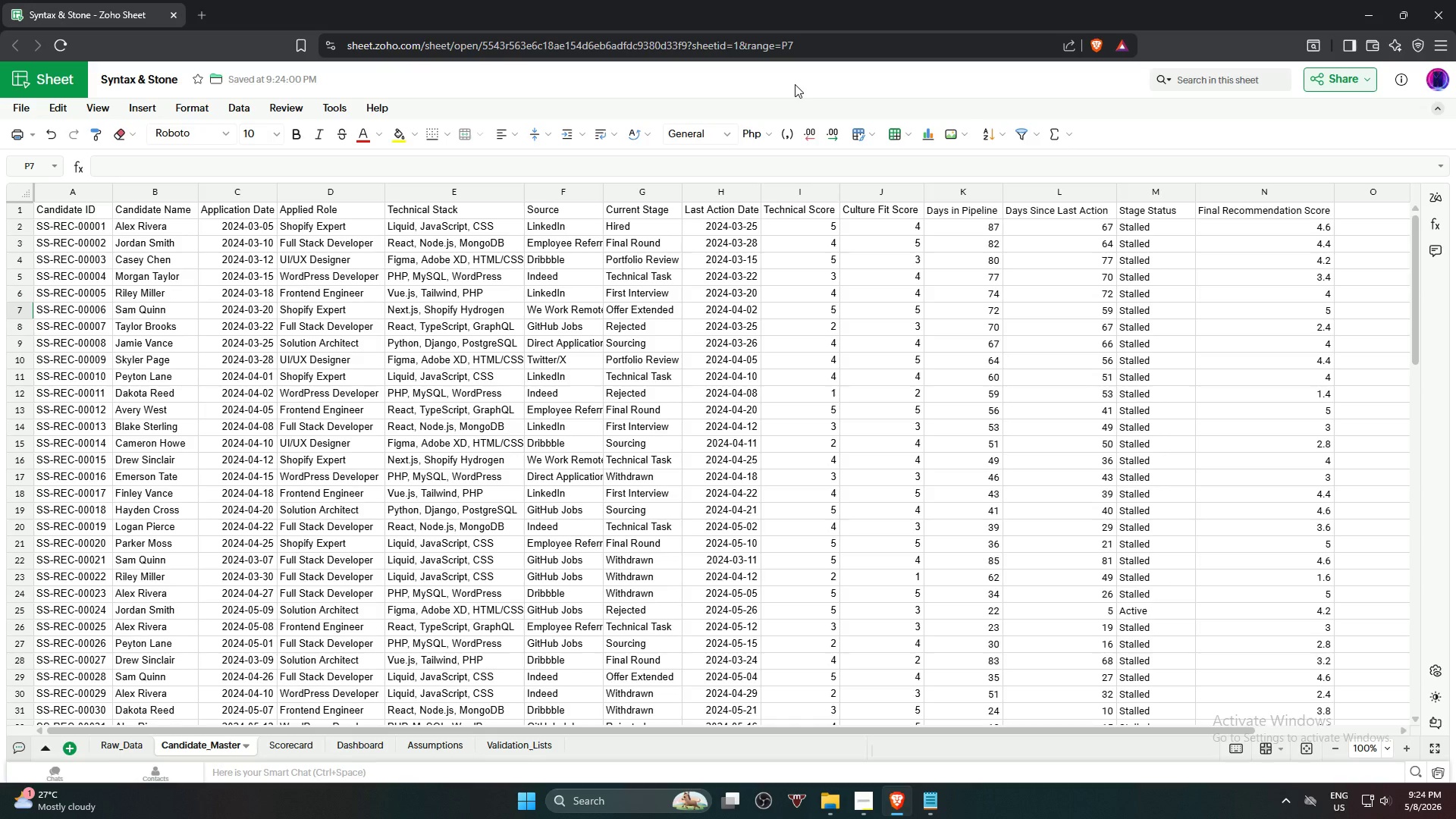 
wait(50.0)
 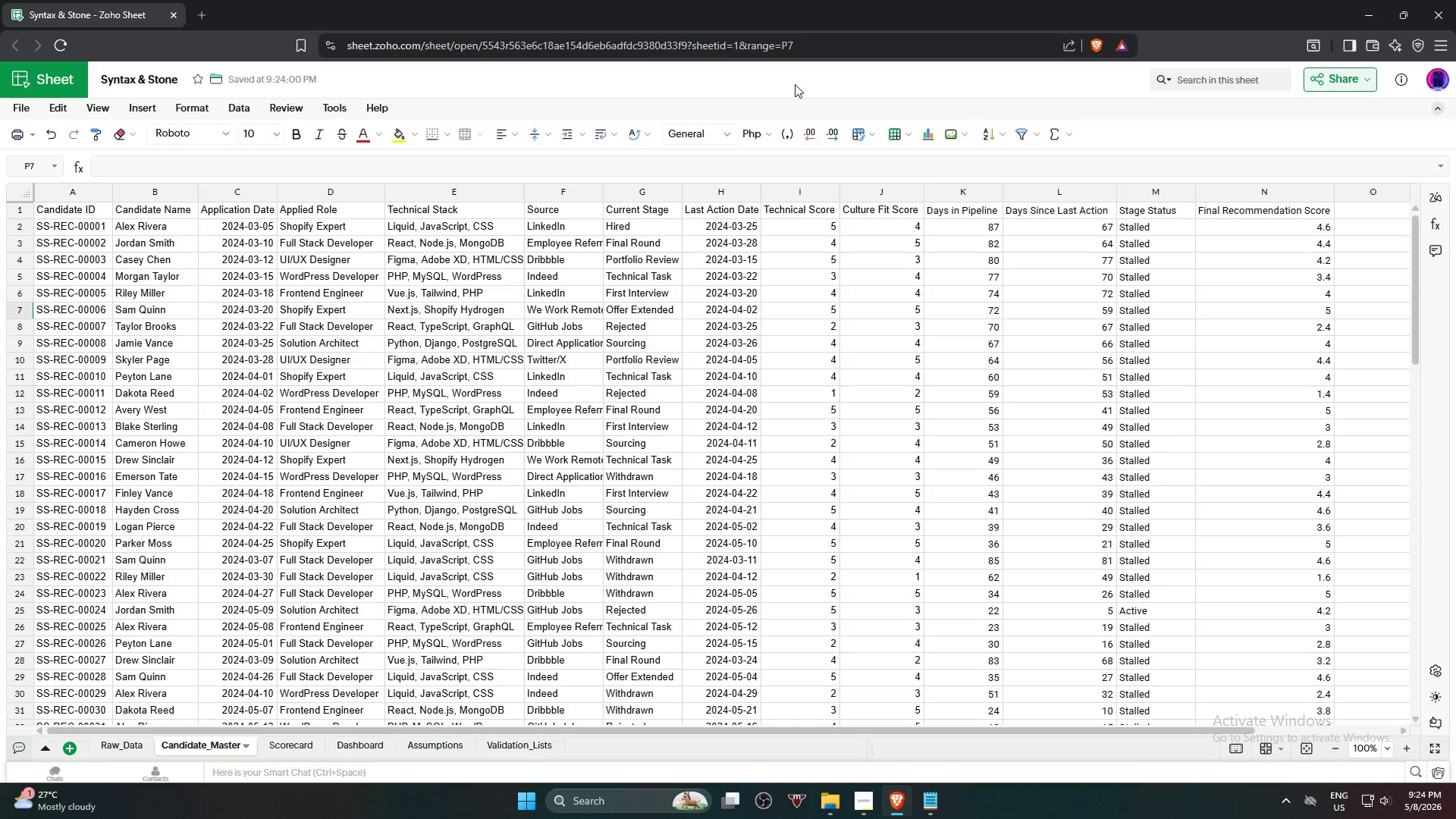 
left_click([328, 224])
 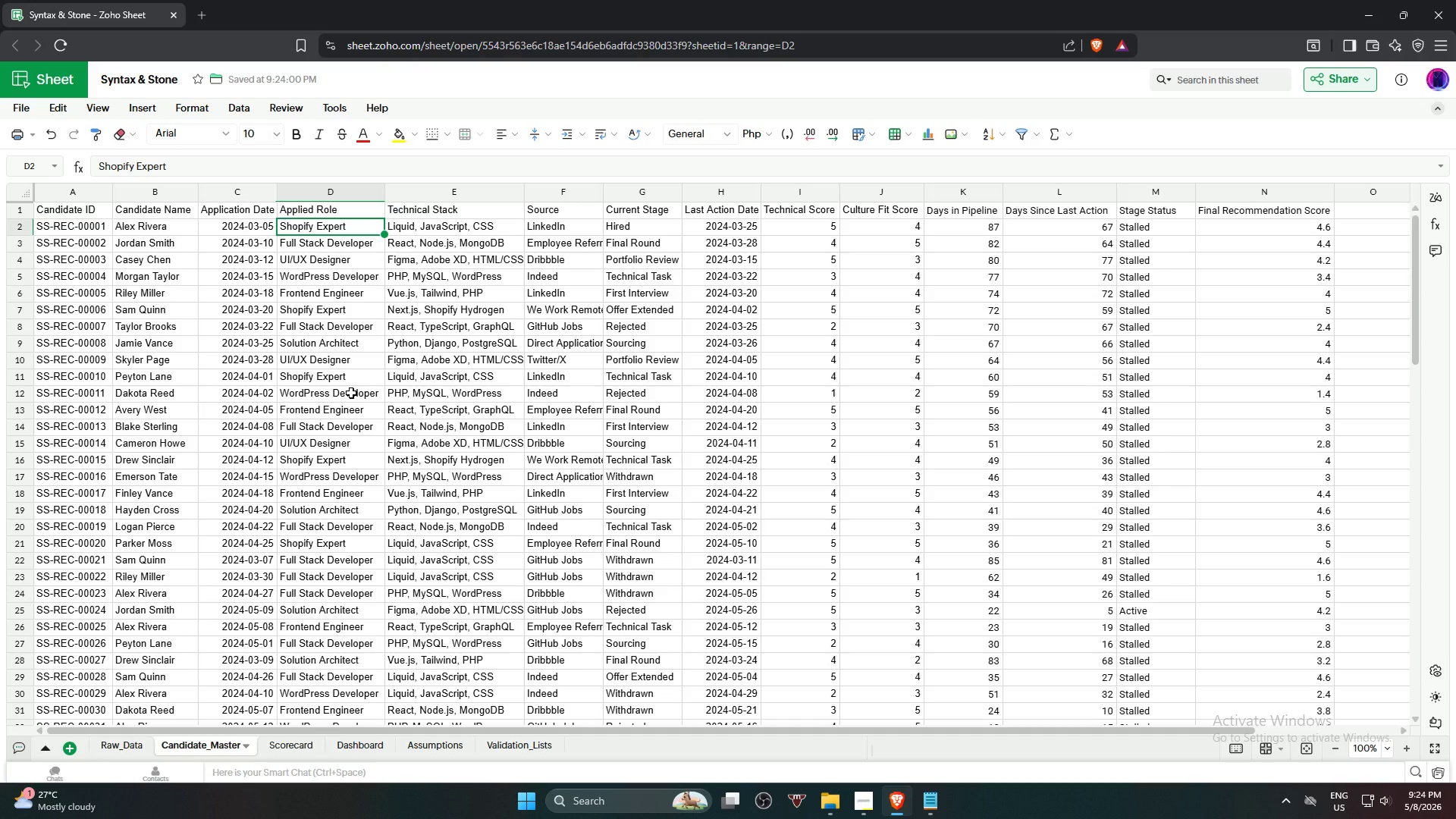 
hold_key(key=ShiftLeft, duration=0.44)
 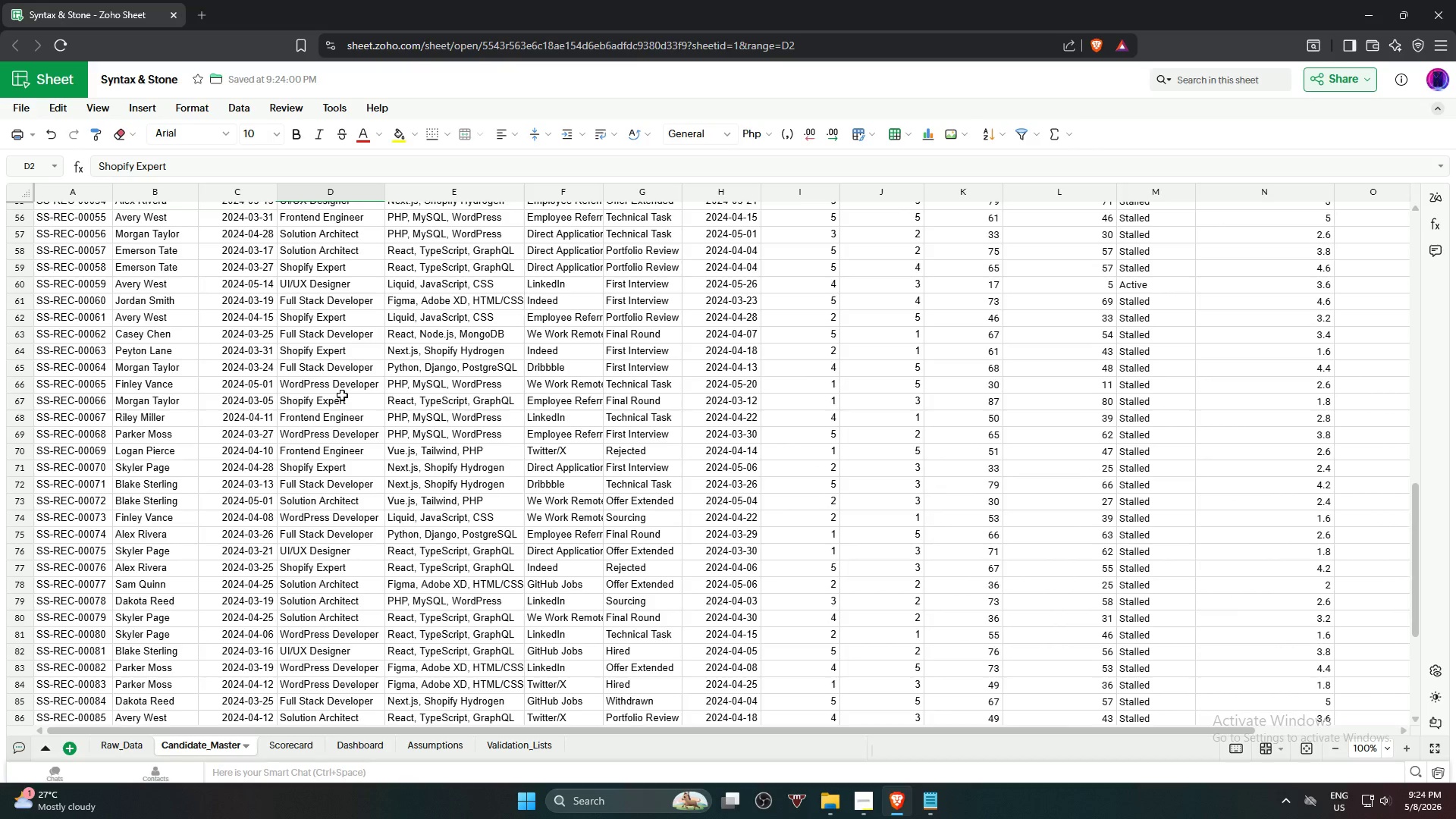 
scroll: coordinate [327, 422], scroll_direction: down, amount: 16.0
 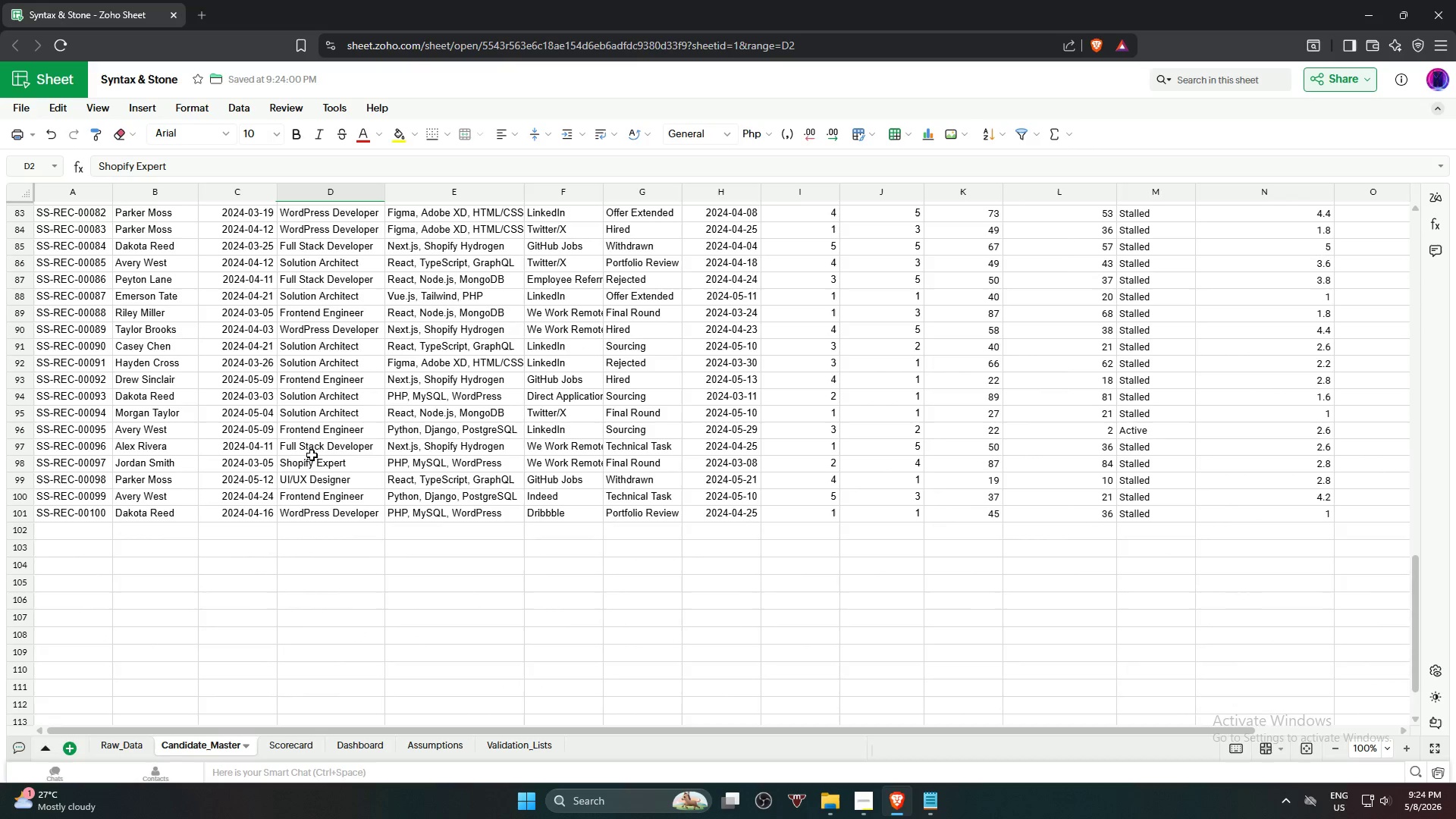 
hold_key(key=ShiftLeft, duration=1.17)
left_click([329, 516])
 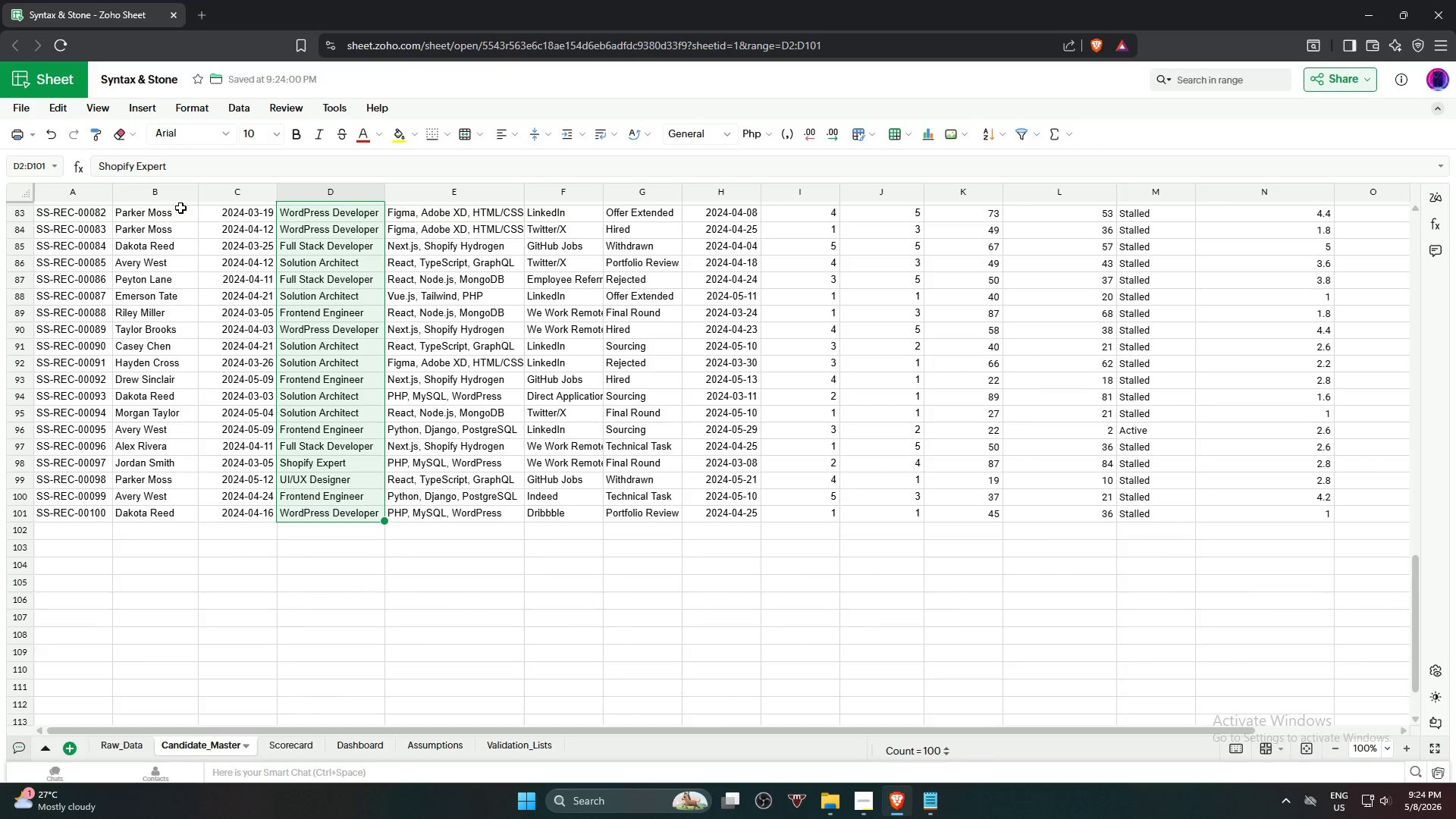 
left_click([243, 108])
 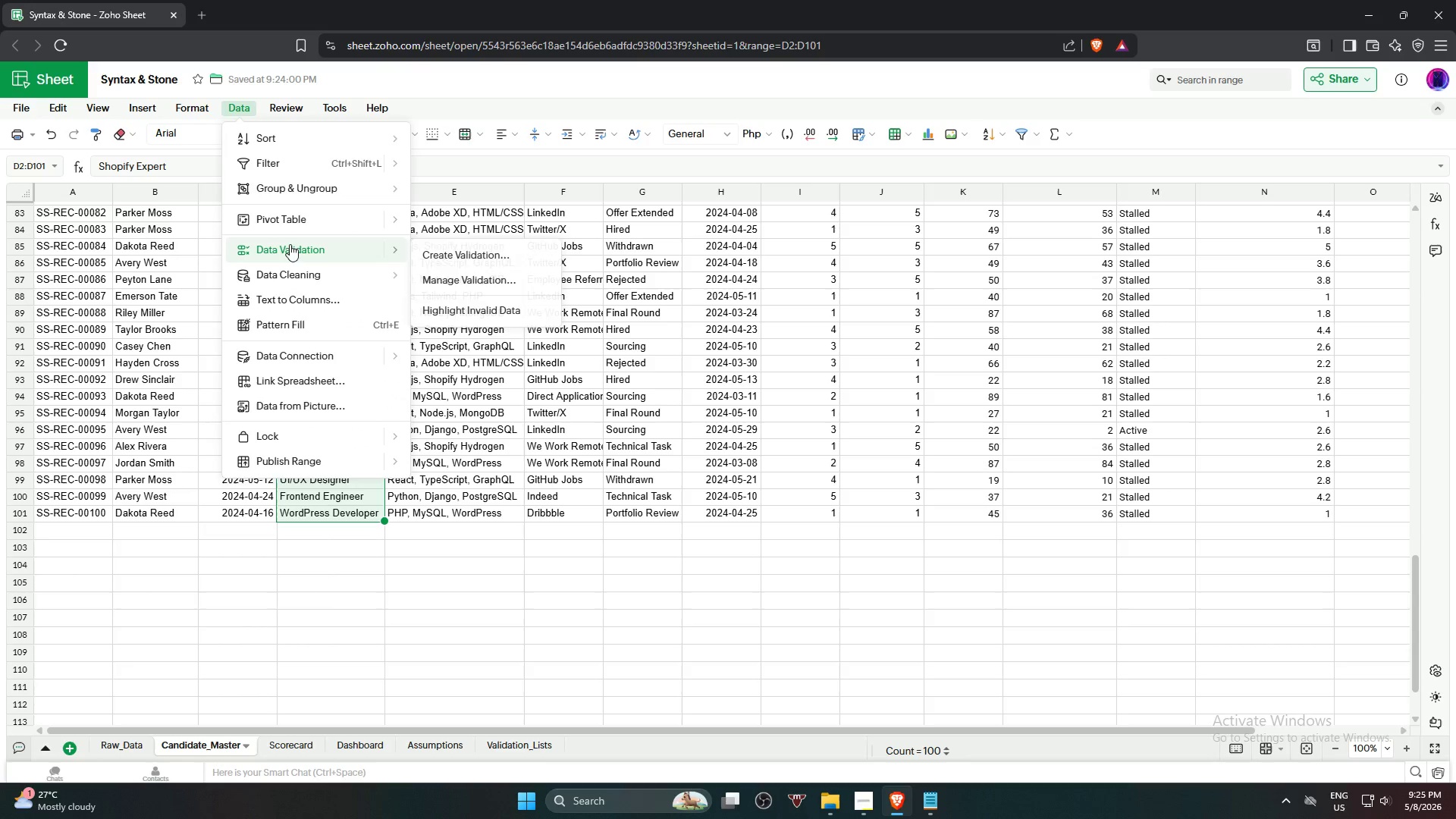 
left_click([438, 253])
 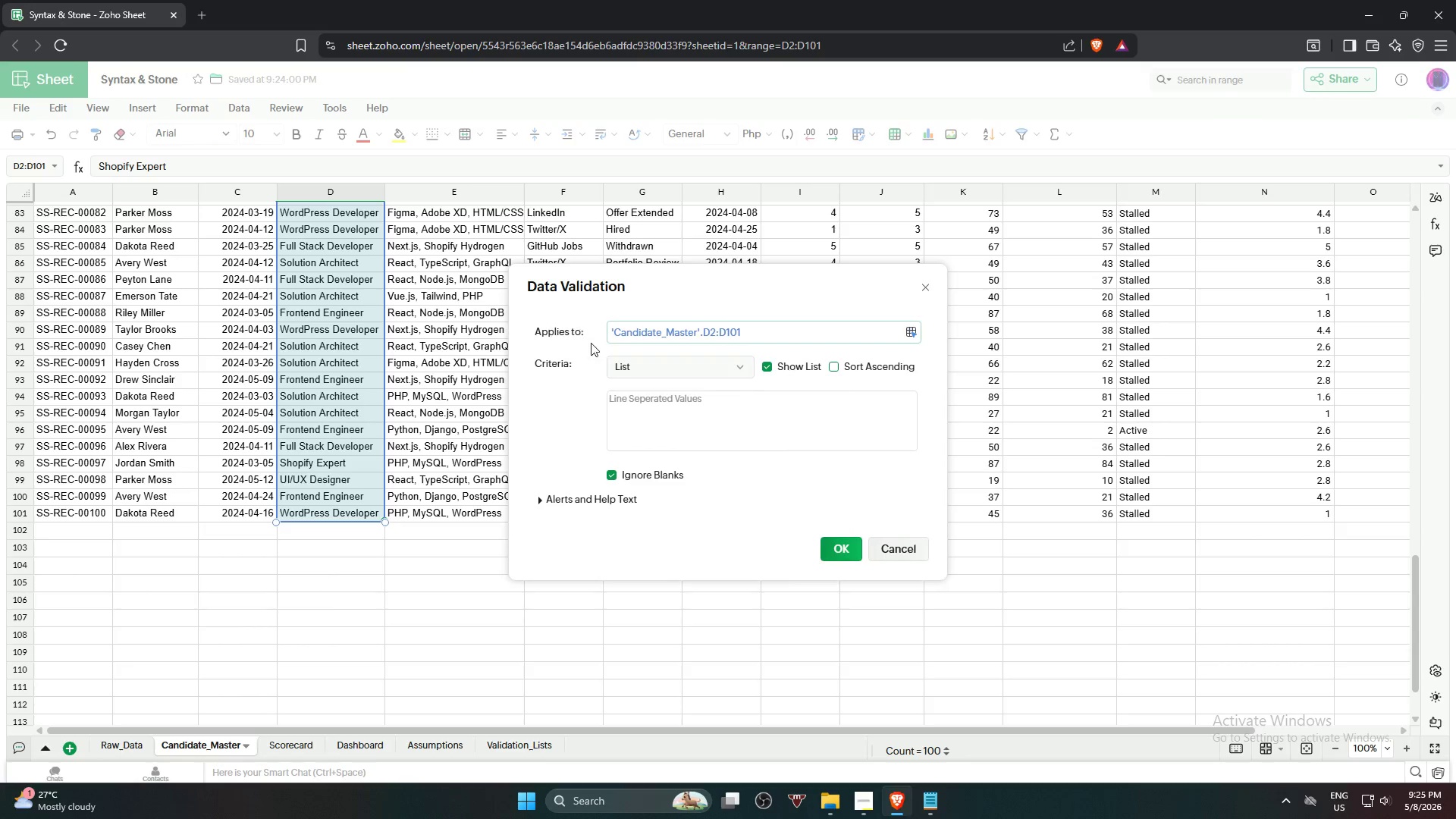 
left_click([651, 372])
 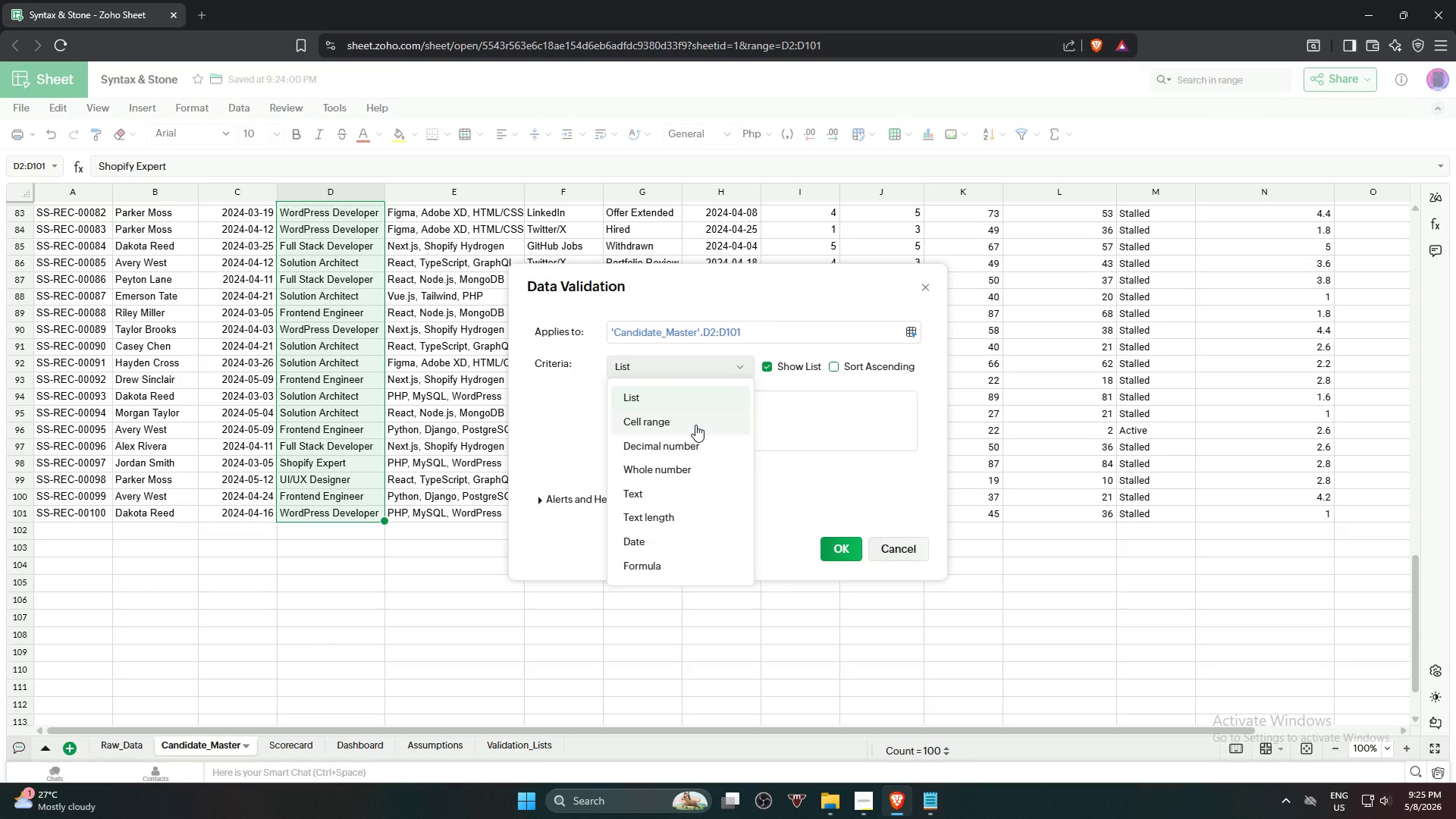 
left_click([693, 425])
 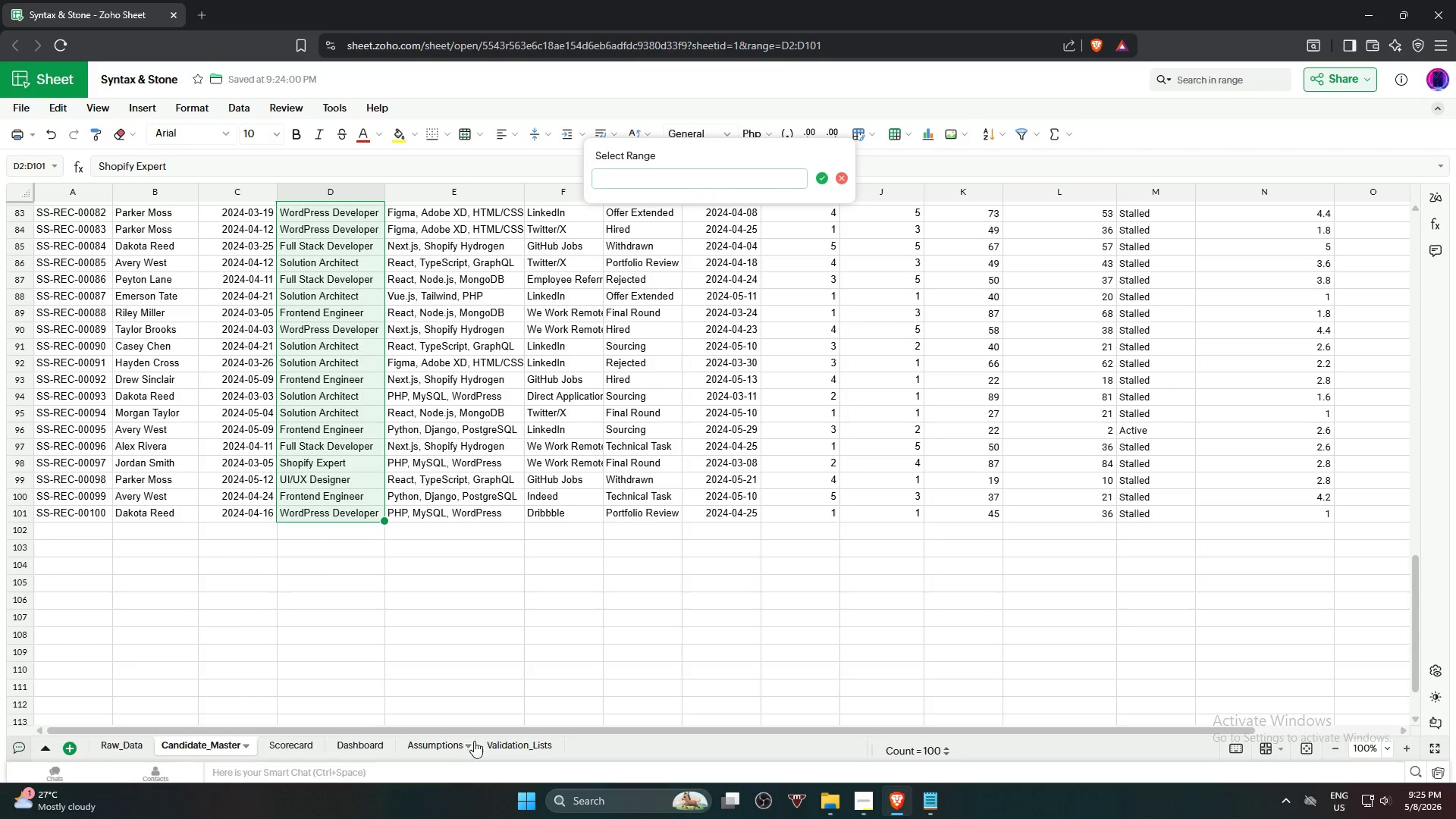 
left_click([505, 743])
 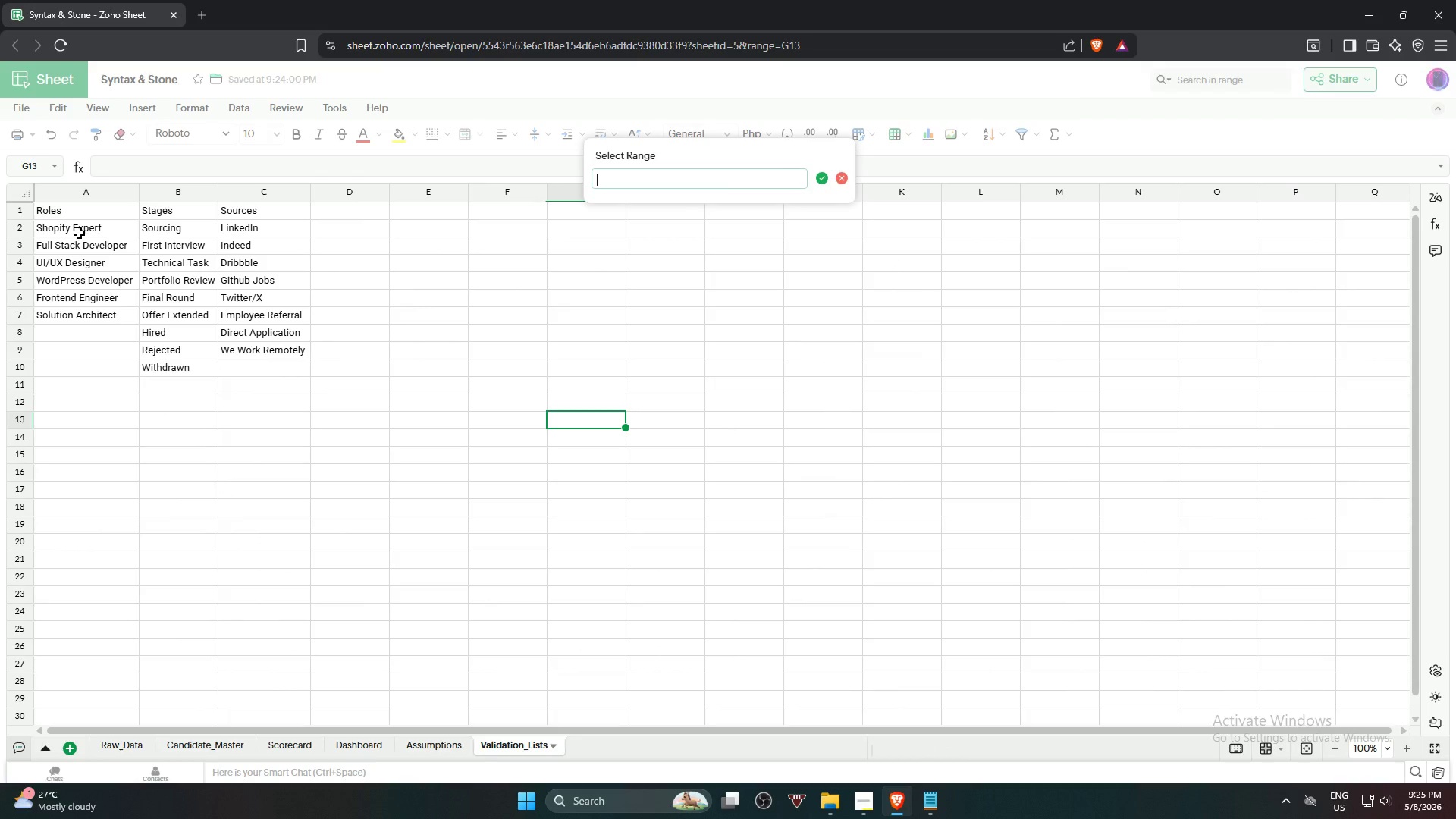 
left_click([80, 232])
 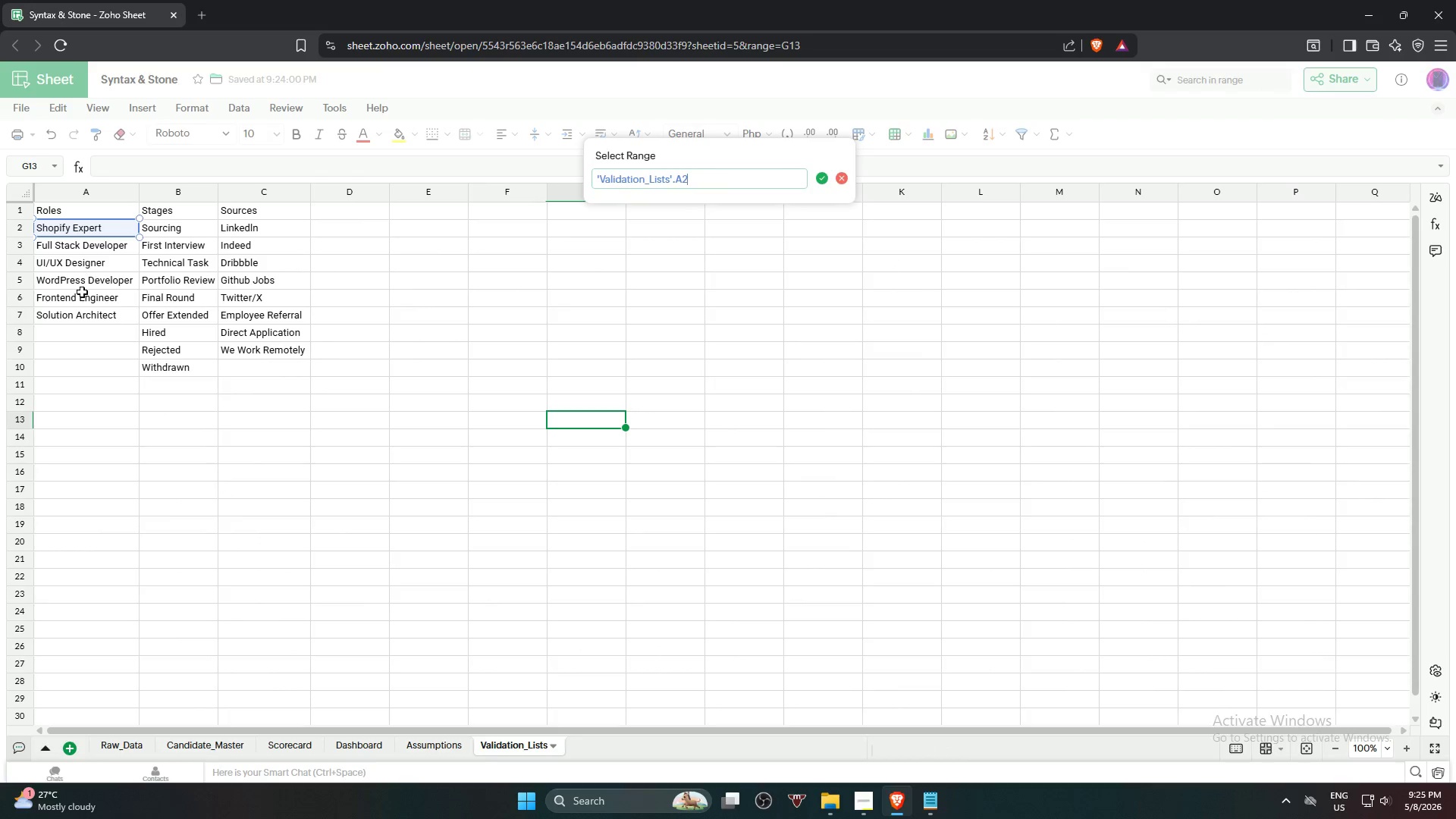 
hold_key(key=ShiftLeft, duration=0.62)
left_click([83, 319])
 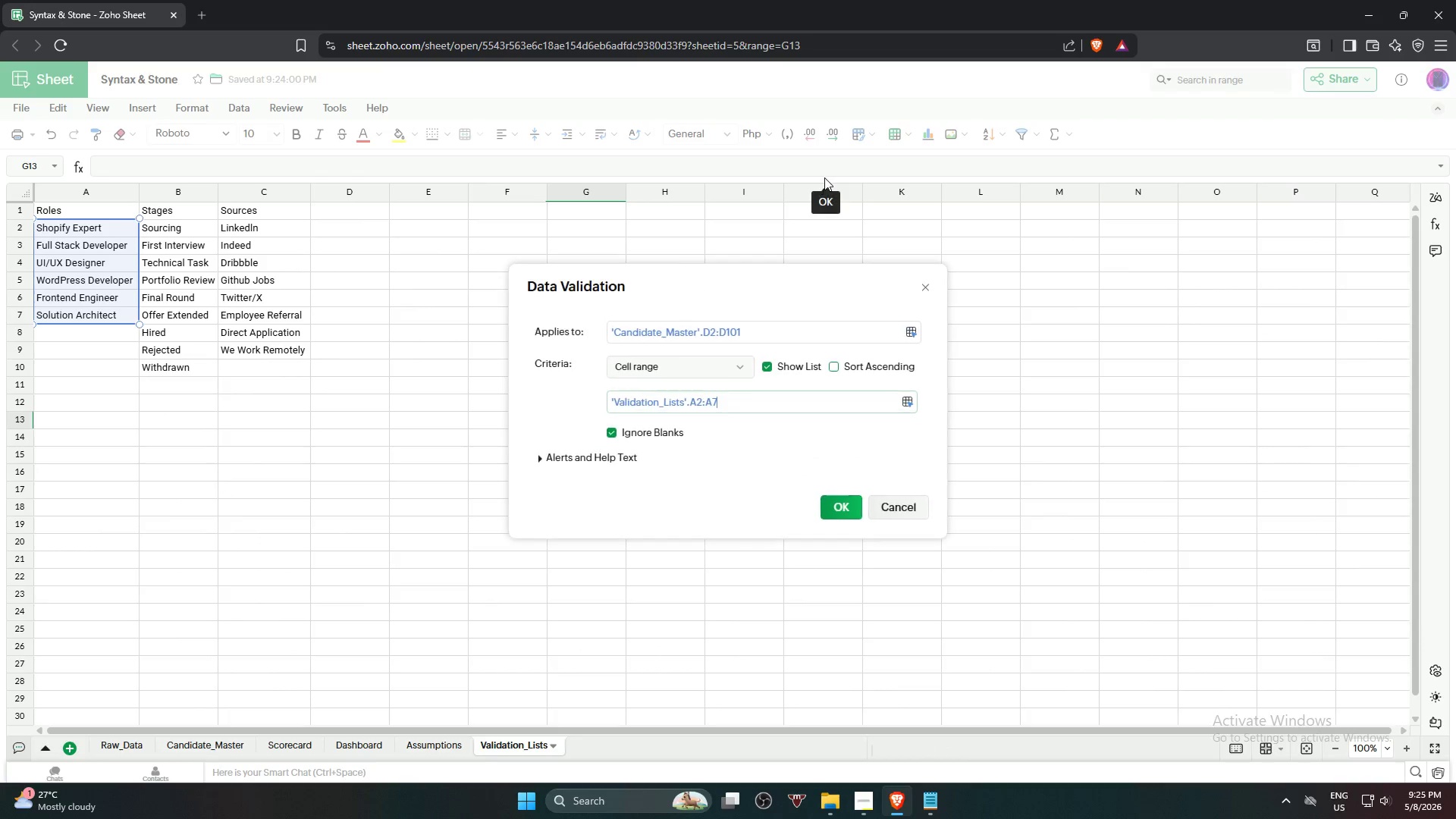 
left_click([839, 515])
 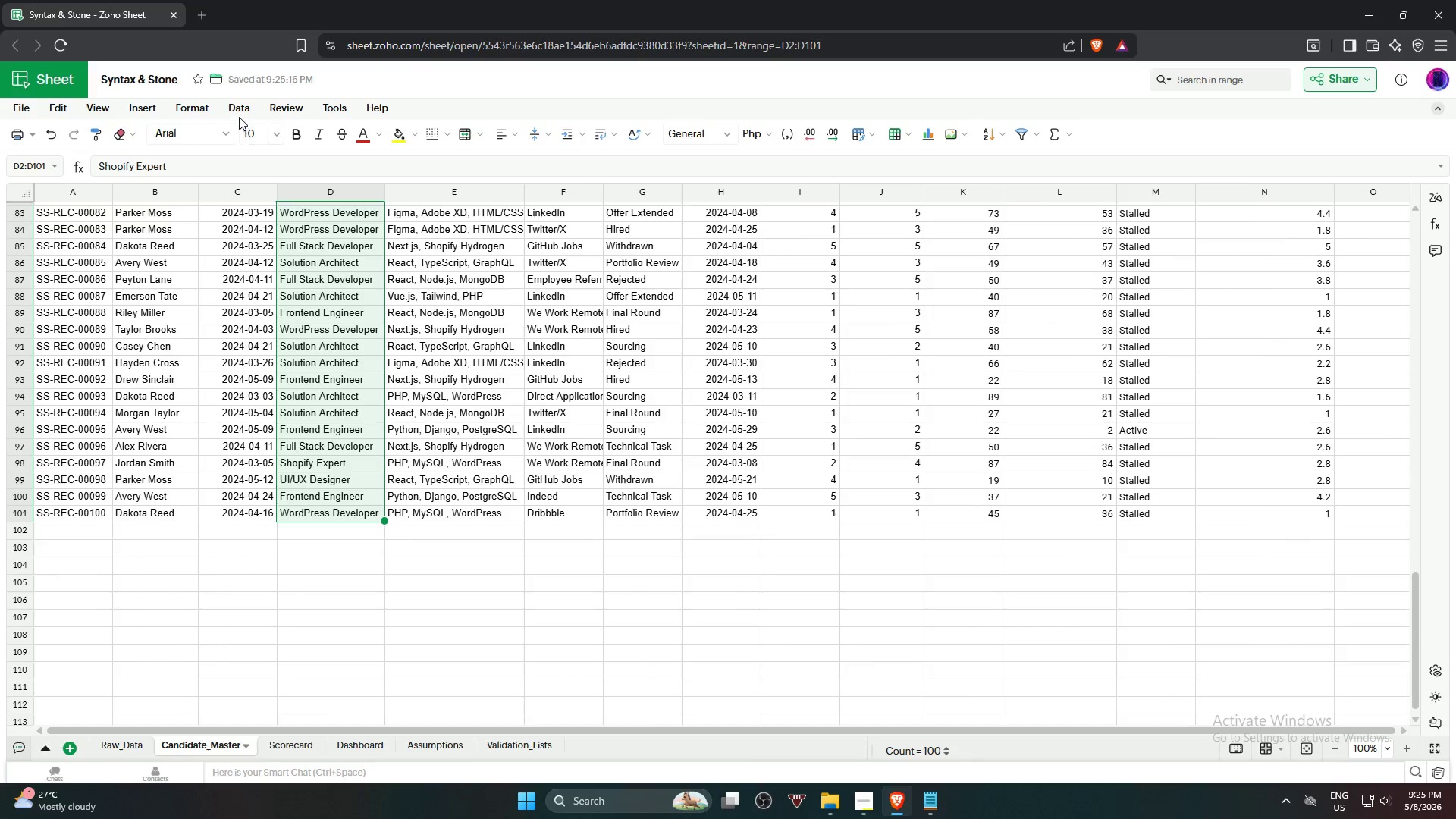 
mouse_move([328, 239])
 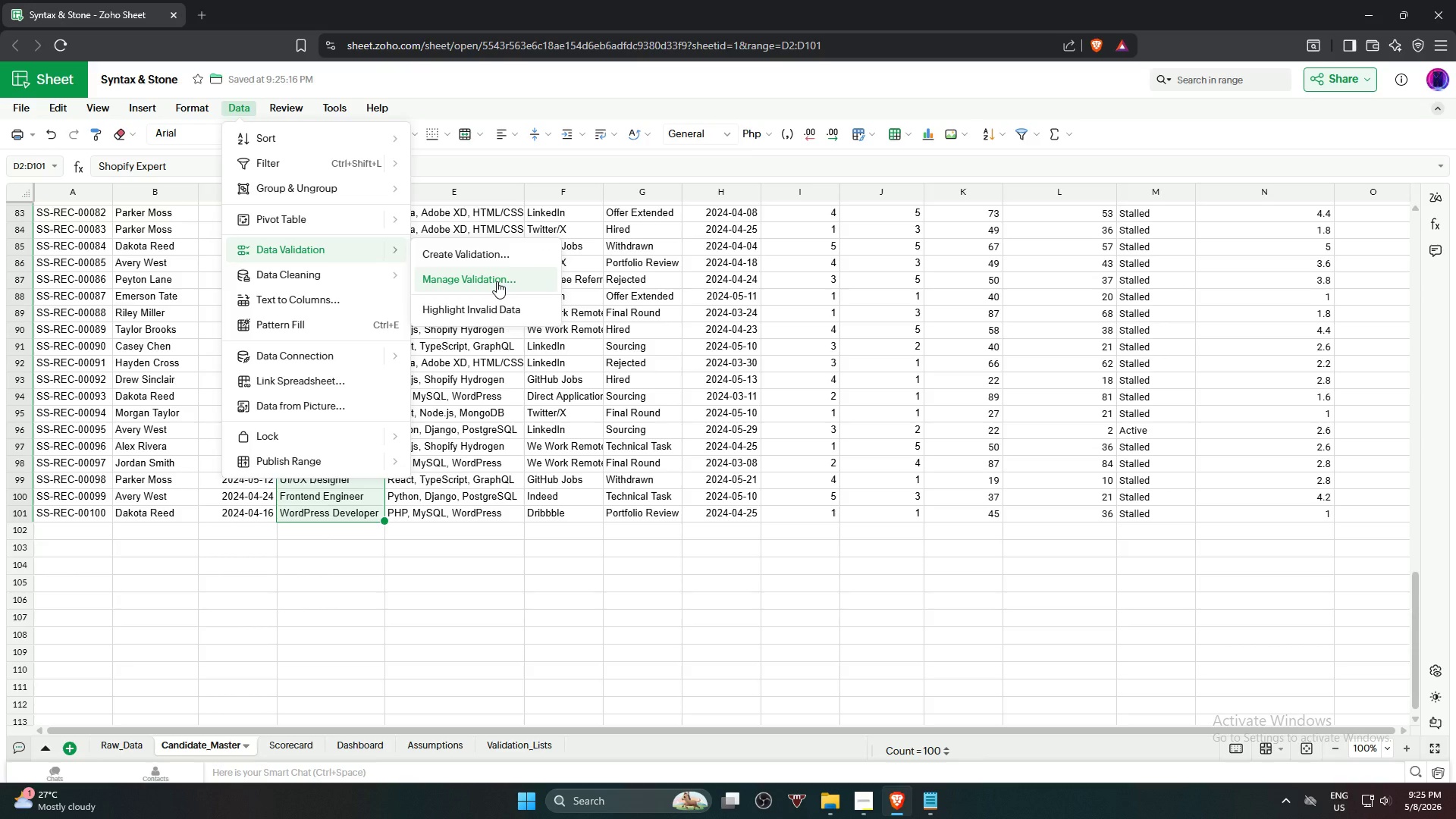 
wait(7.22)
 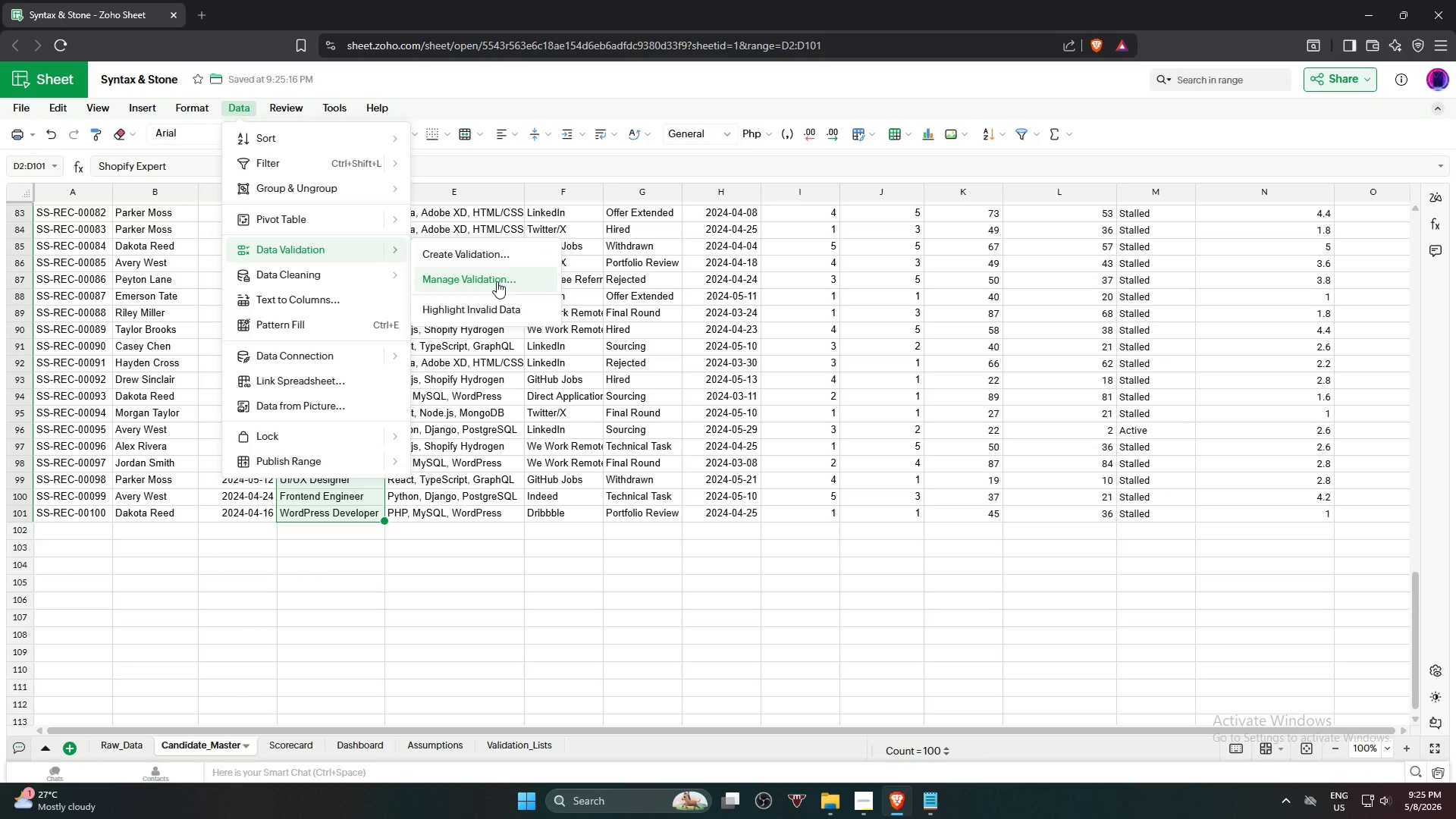 
left_click([529, 621])
 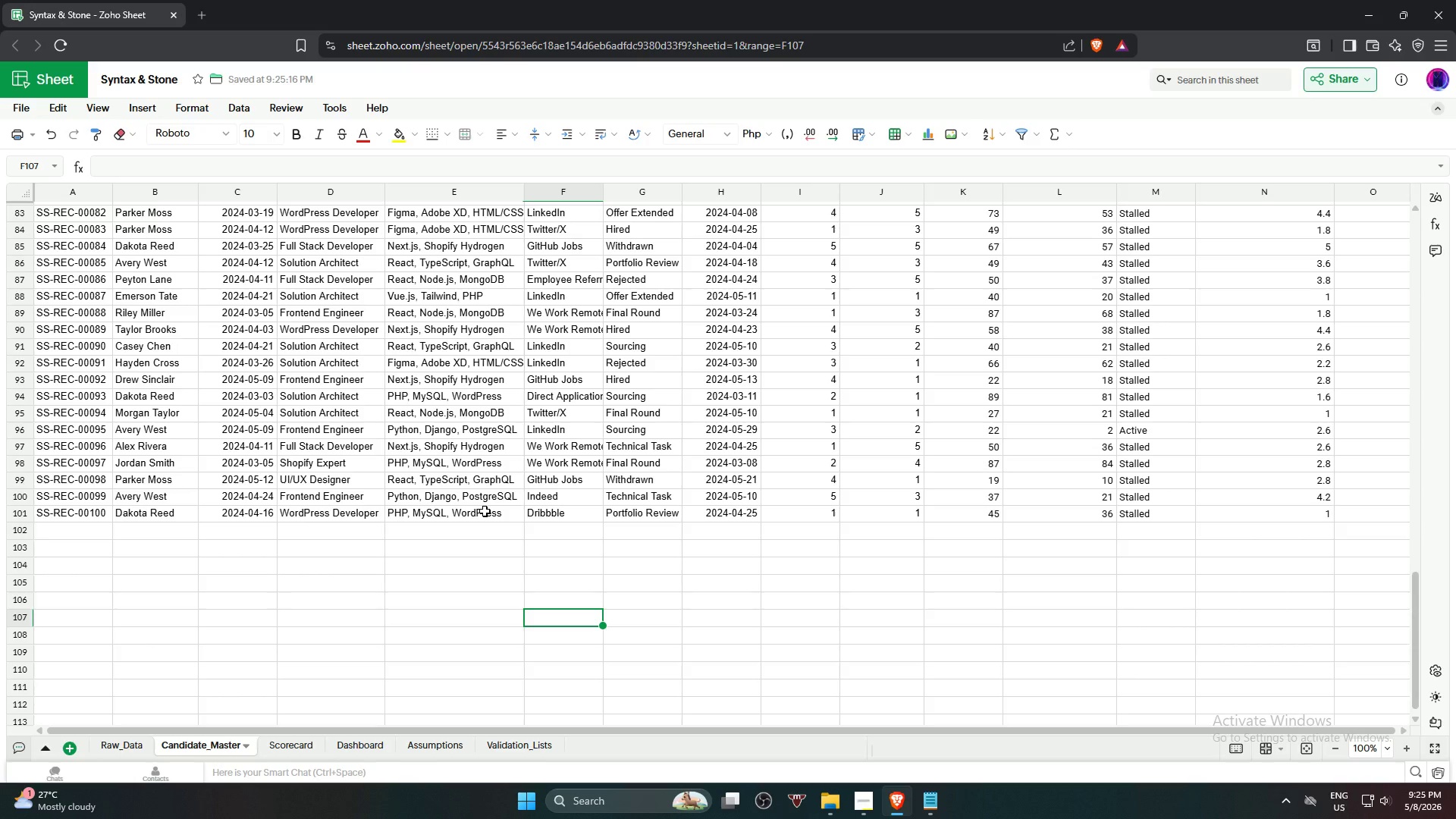 
scroll: coordinate [499, 419], scroll_direction: up, amount: 27.0
 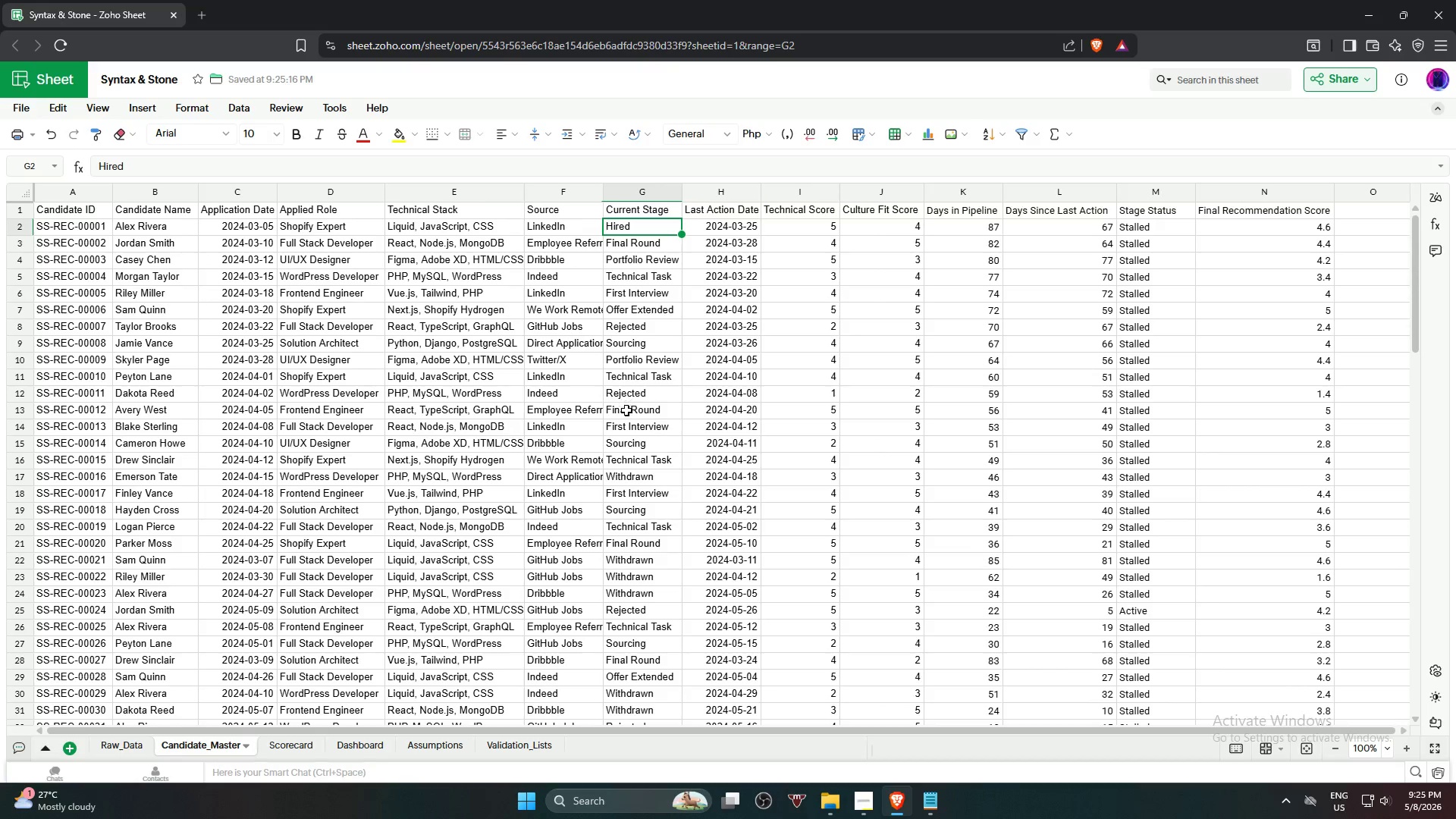 
scroll: coordinate [637, 554], scroll_direction: down, amount: 19.0
 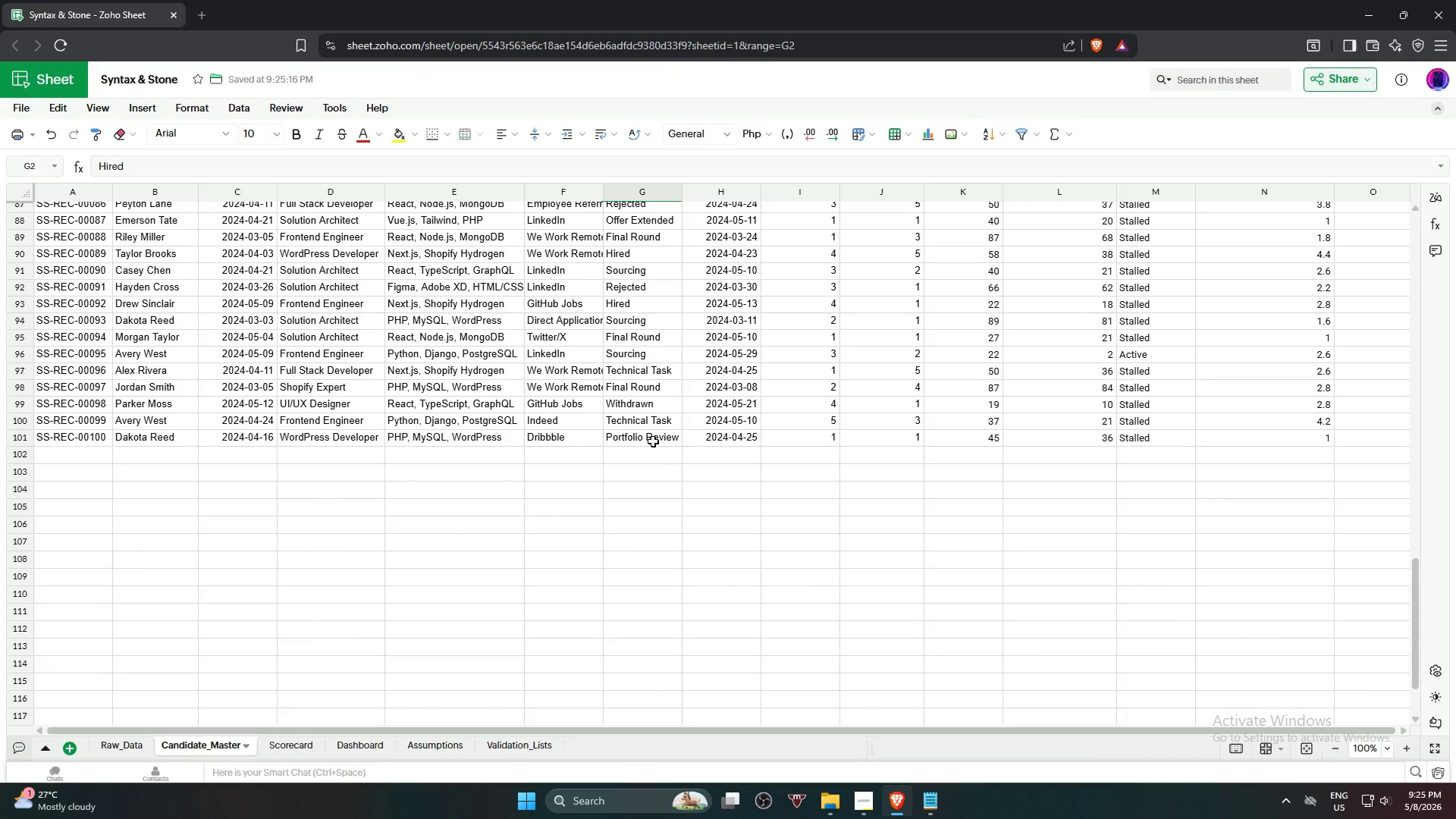 
hold_key(key=ShiftLeft, duration=0.44)
 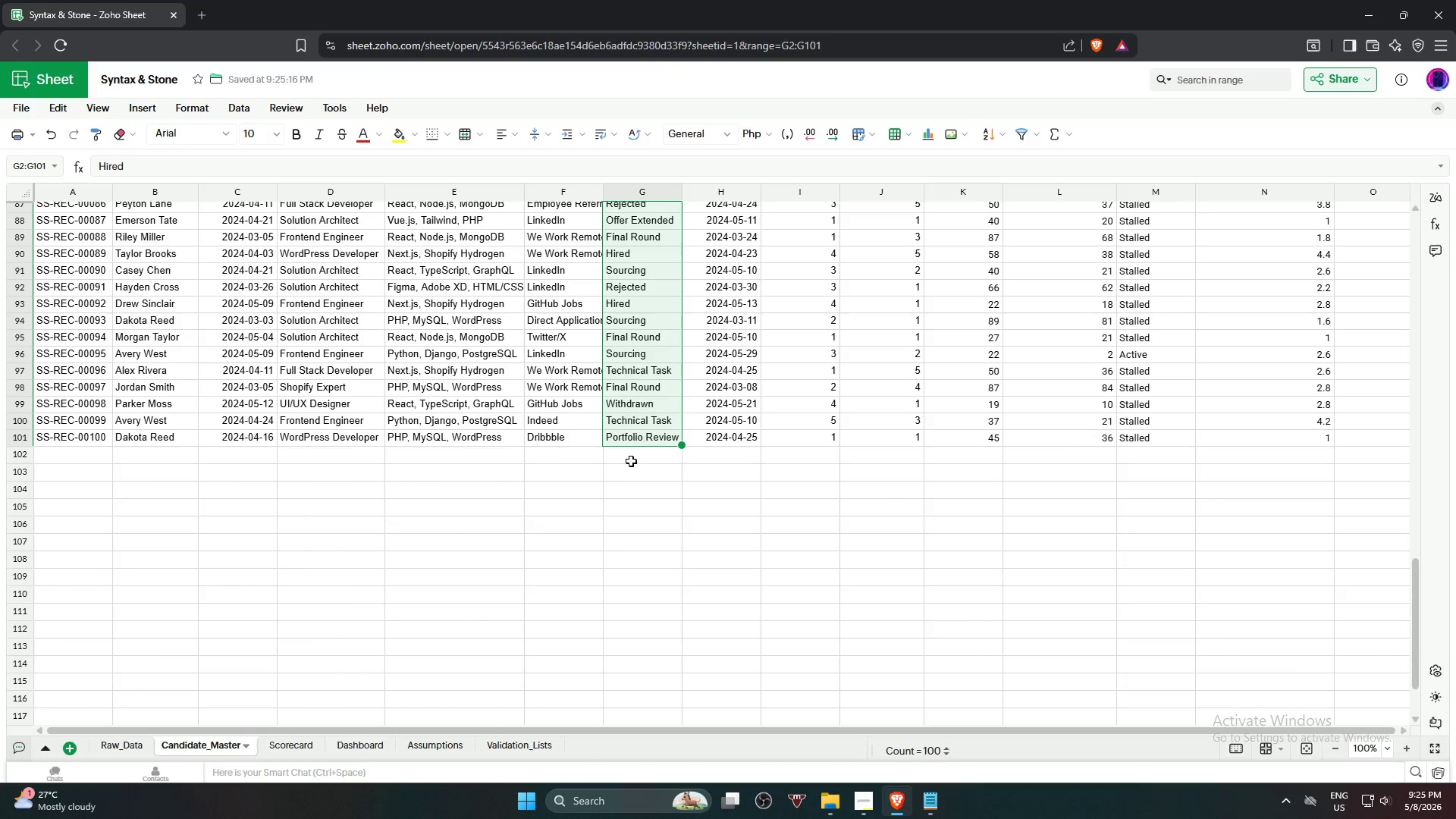 
scroll: coordinate [631, 459], scroll_direction: up, amount: 25.0
 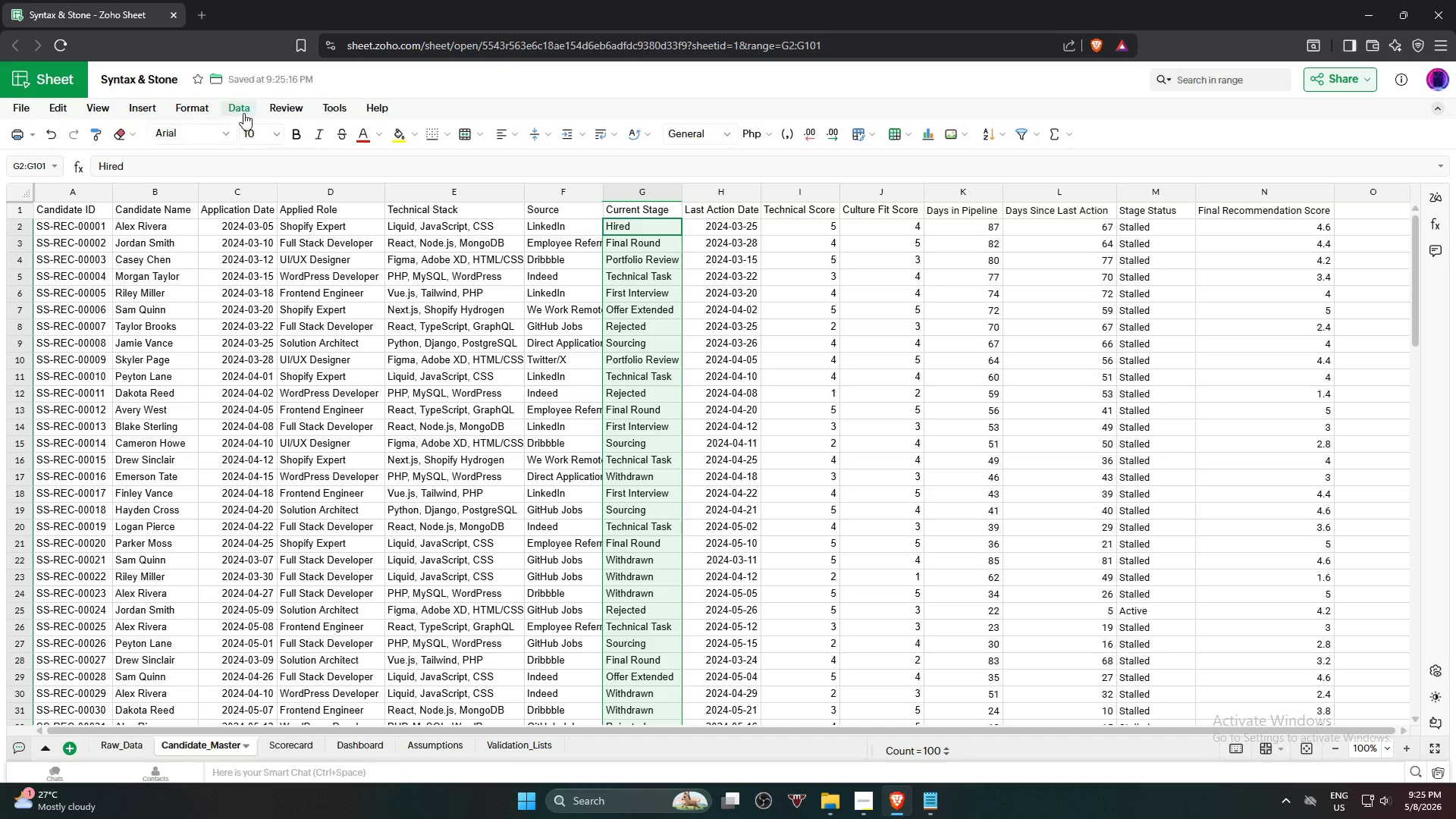 
left_click([243, 110])
 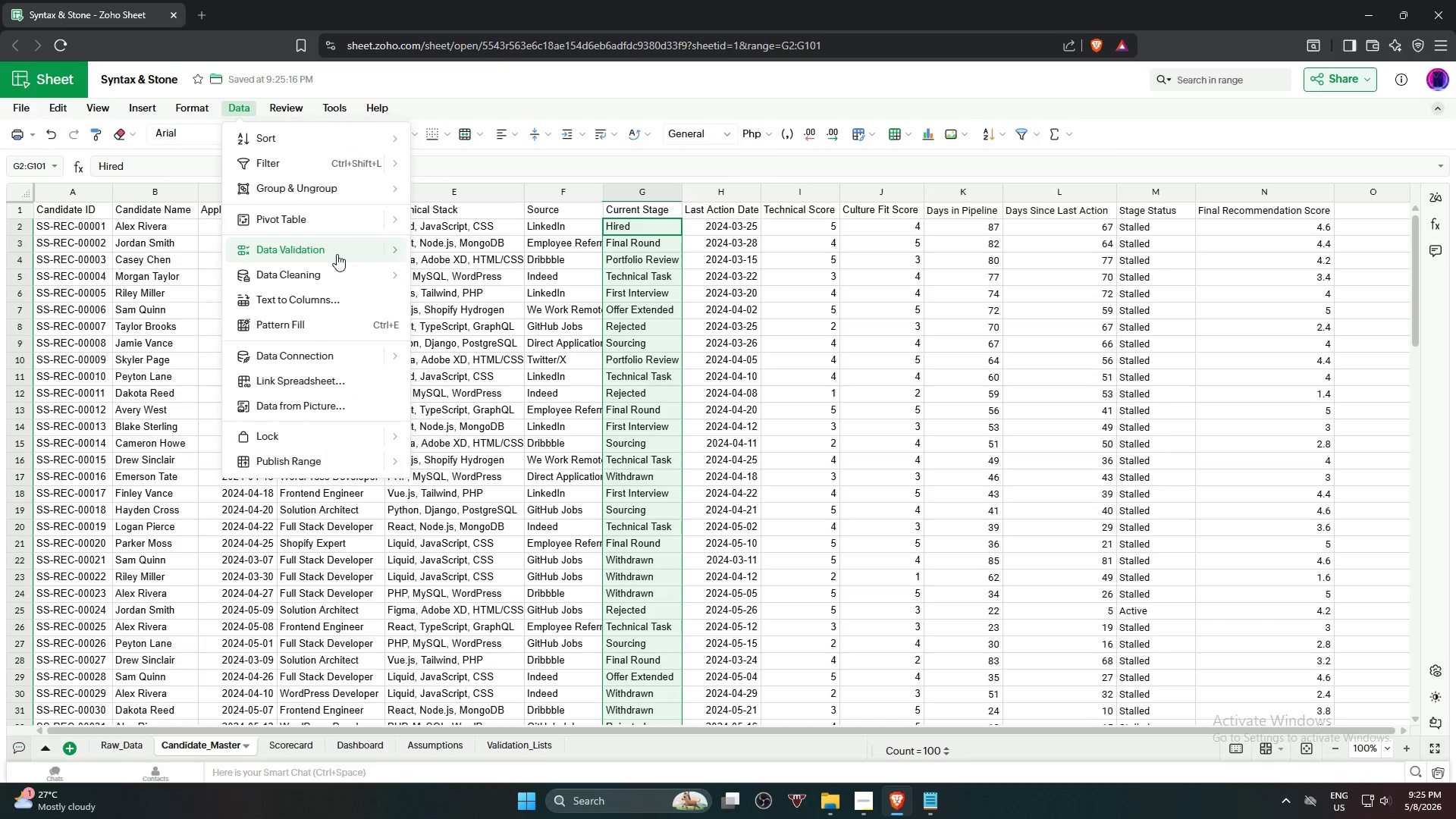 
mouse_move([457, 268])
 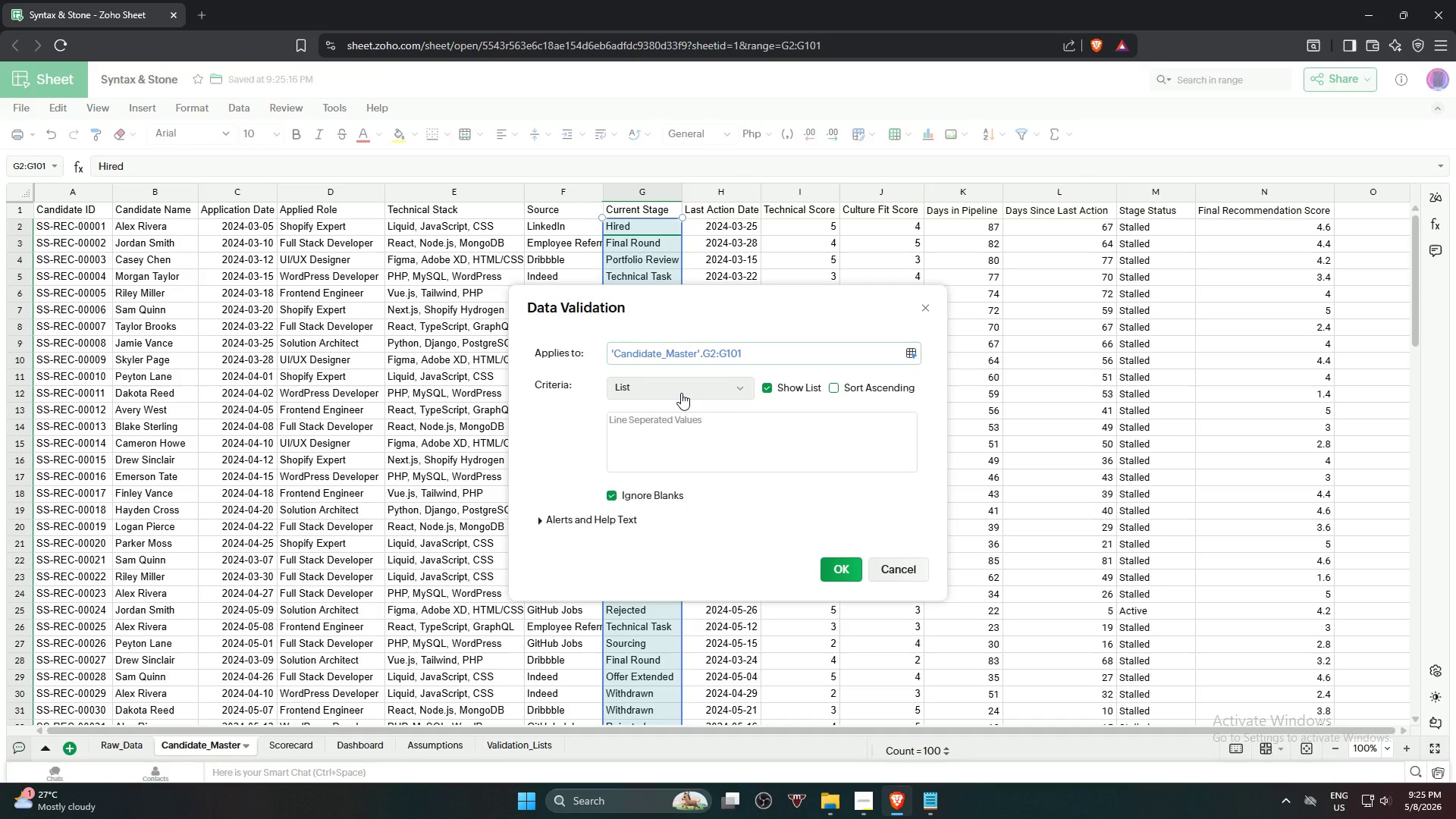 
left_click([681, 393])
 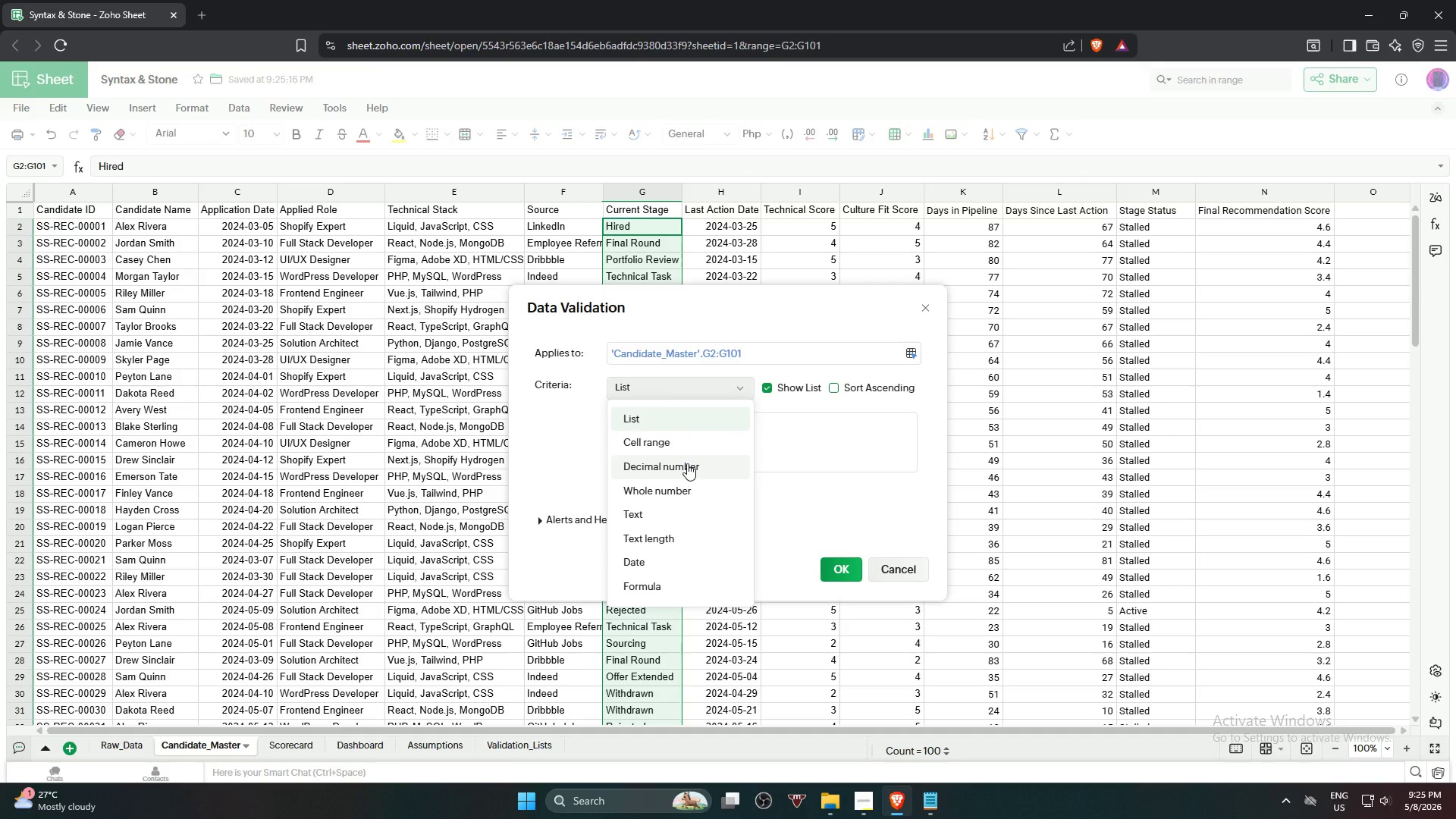 
left_click([692, 448])
 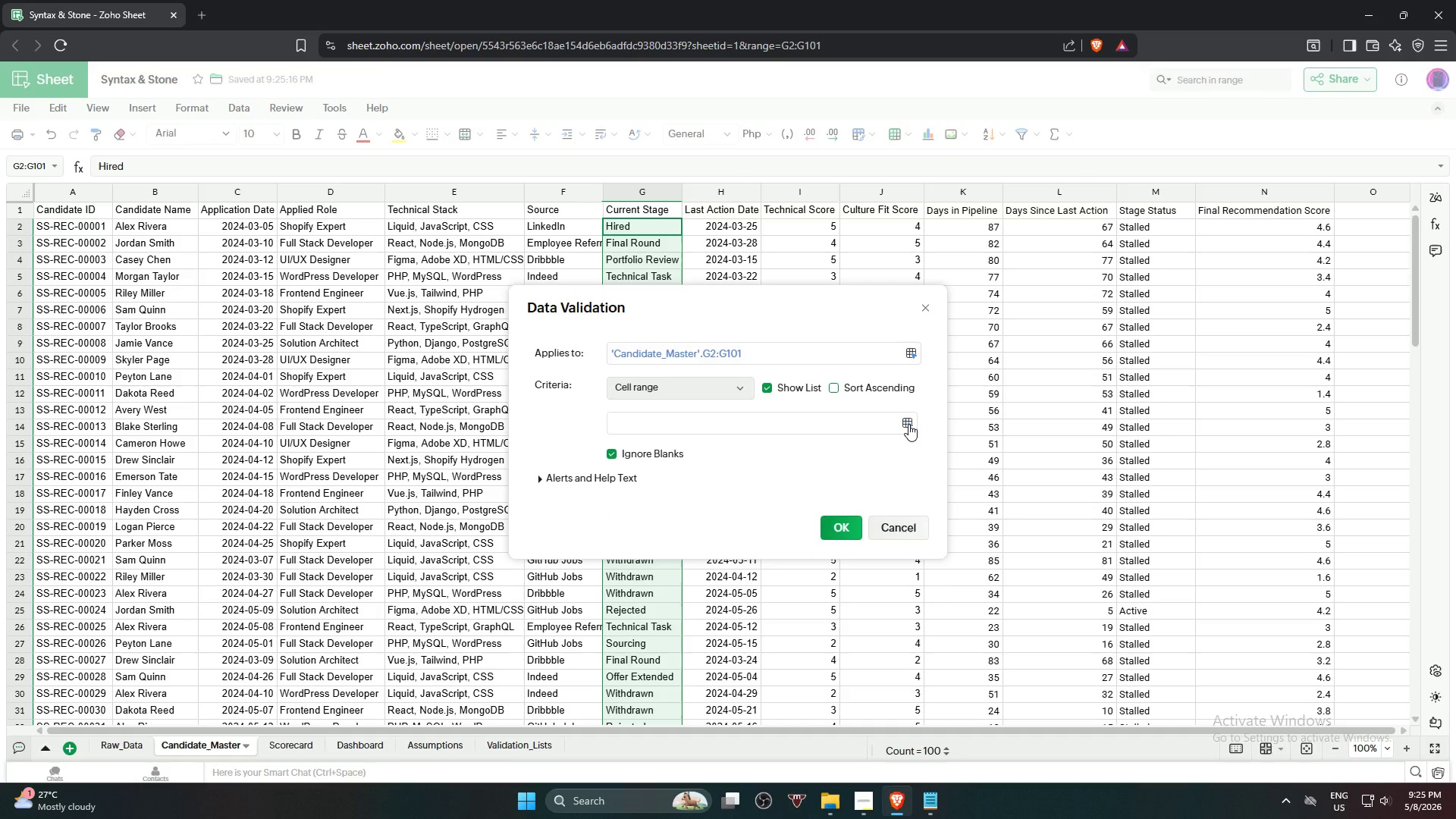 
left_click([908, 424])
 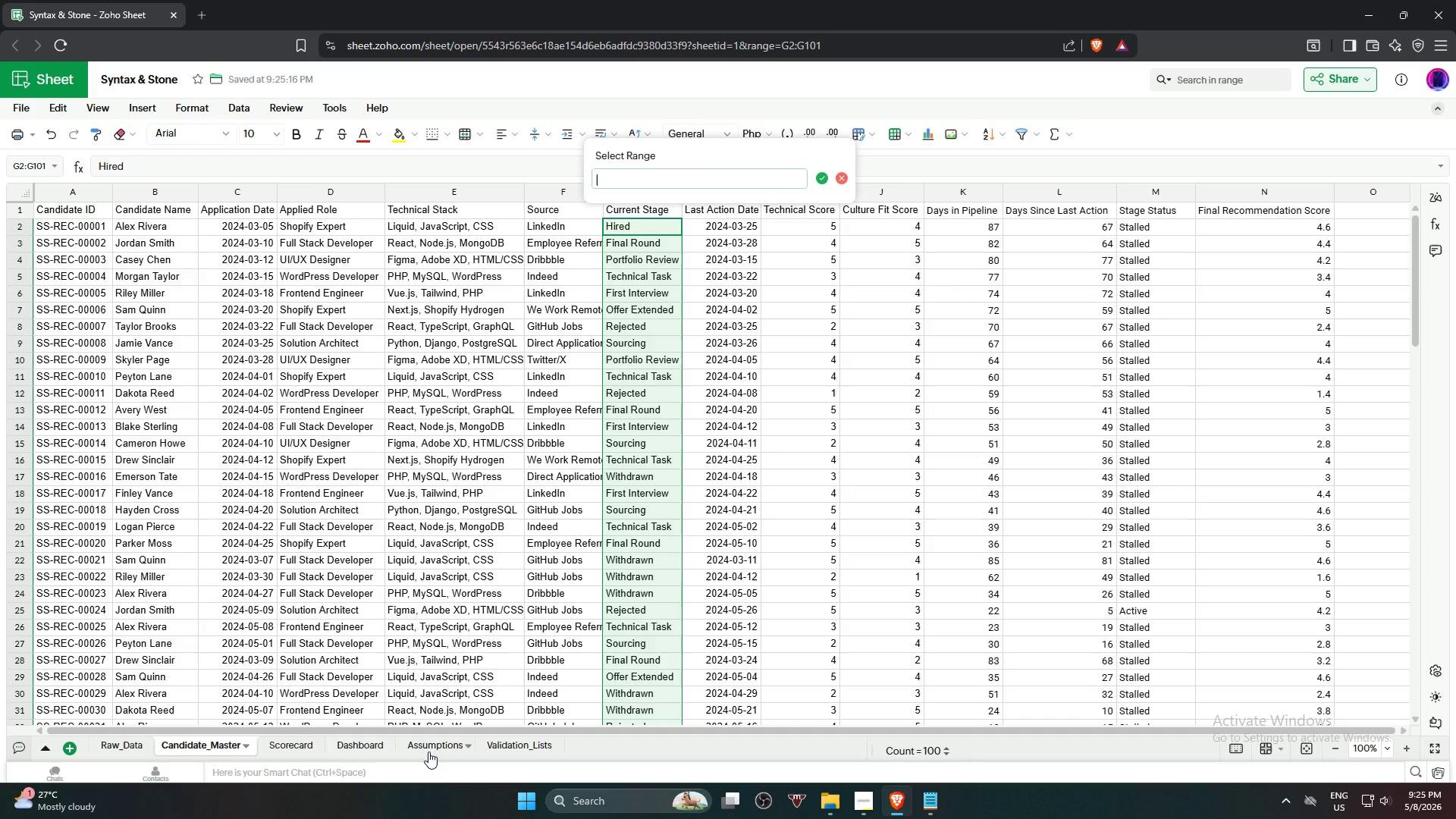 
left_click([428, 751])
 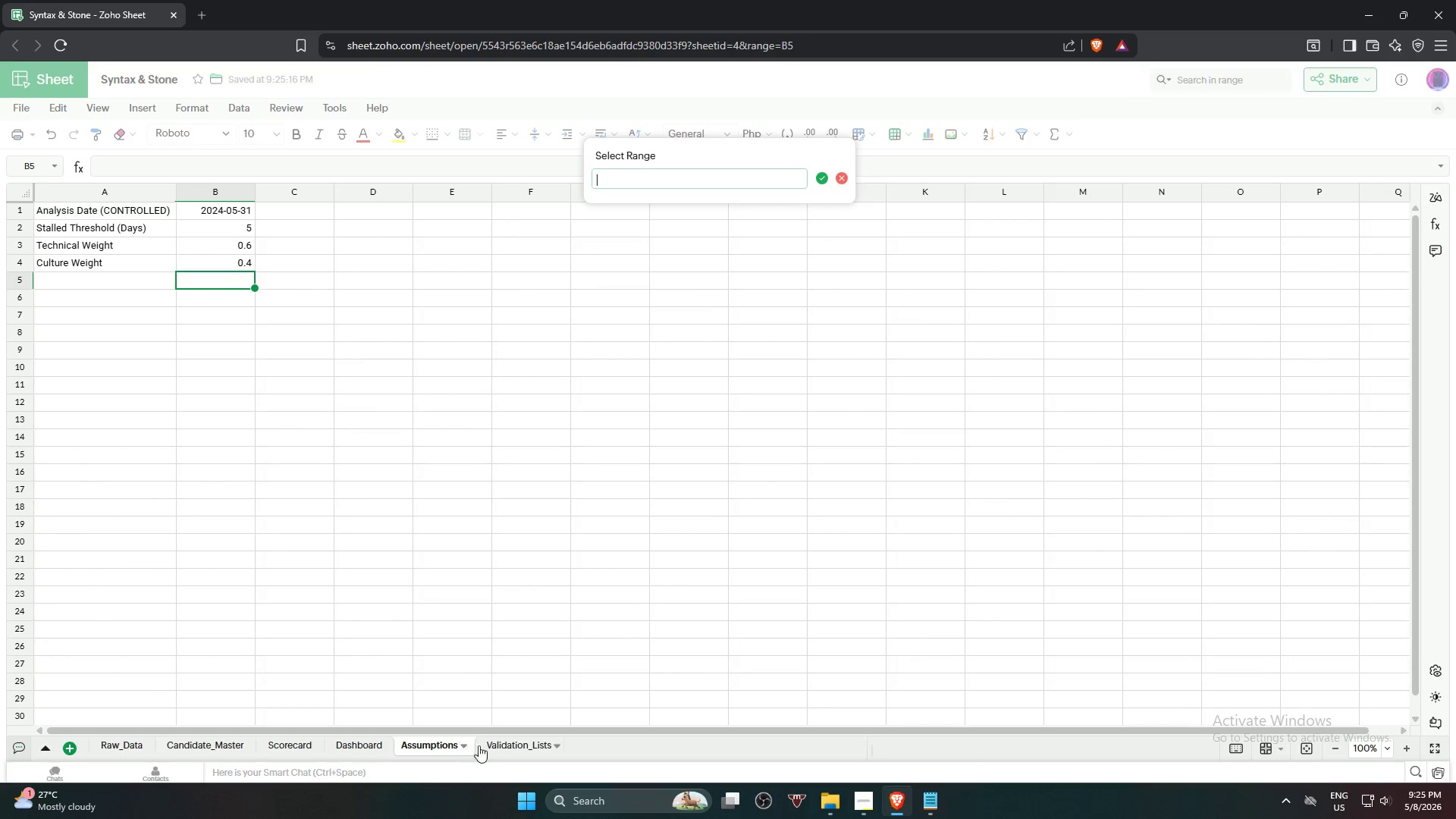 
left_click([507, 745])
 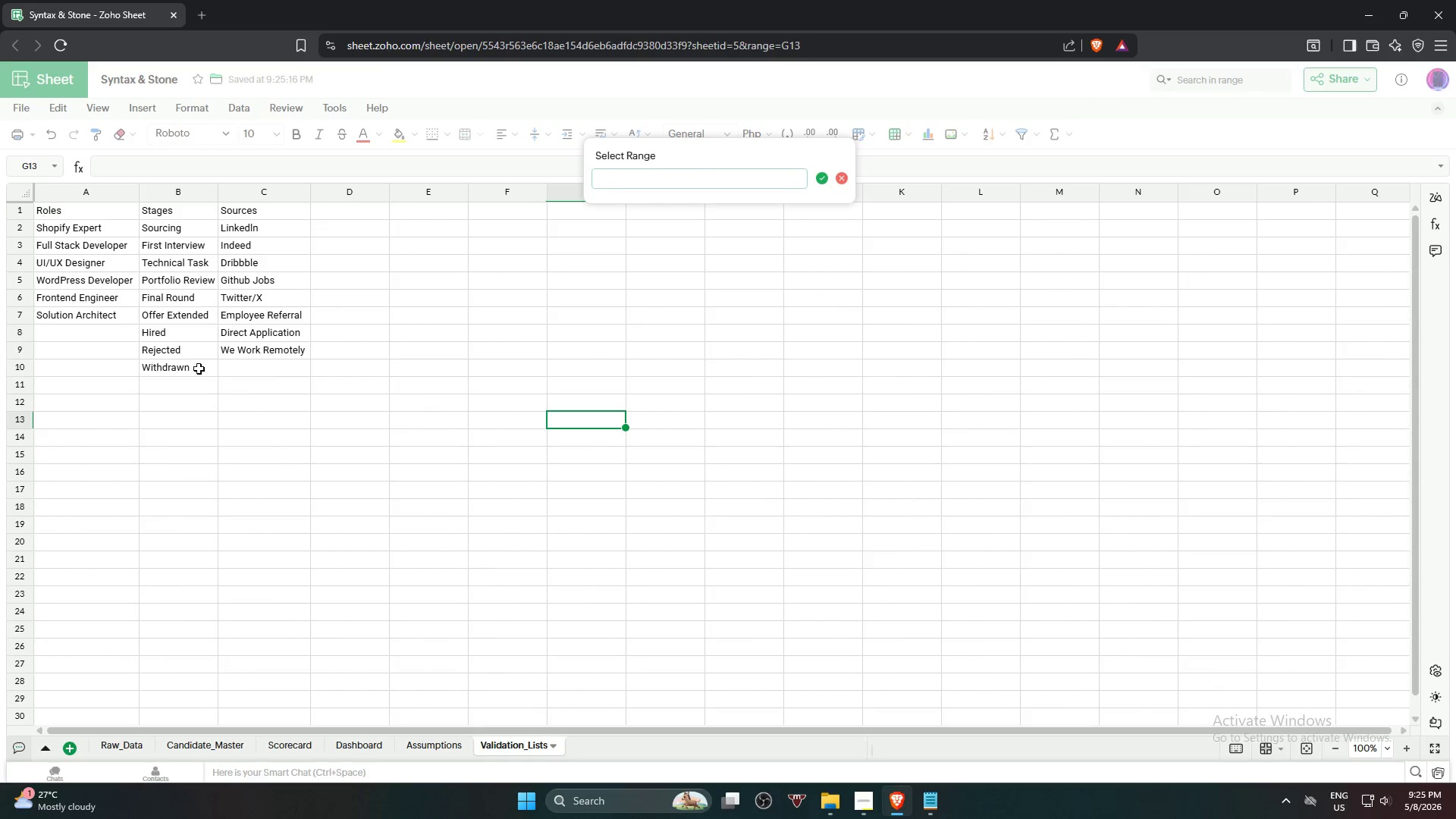 
wait(9.39)
 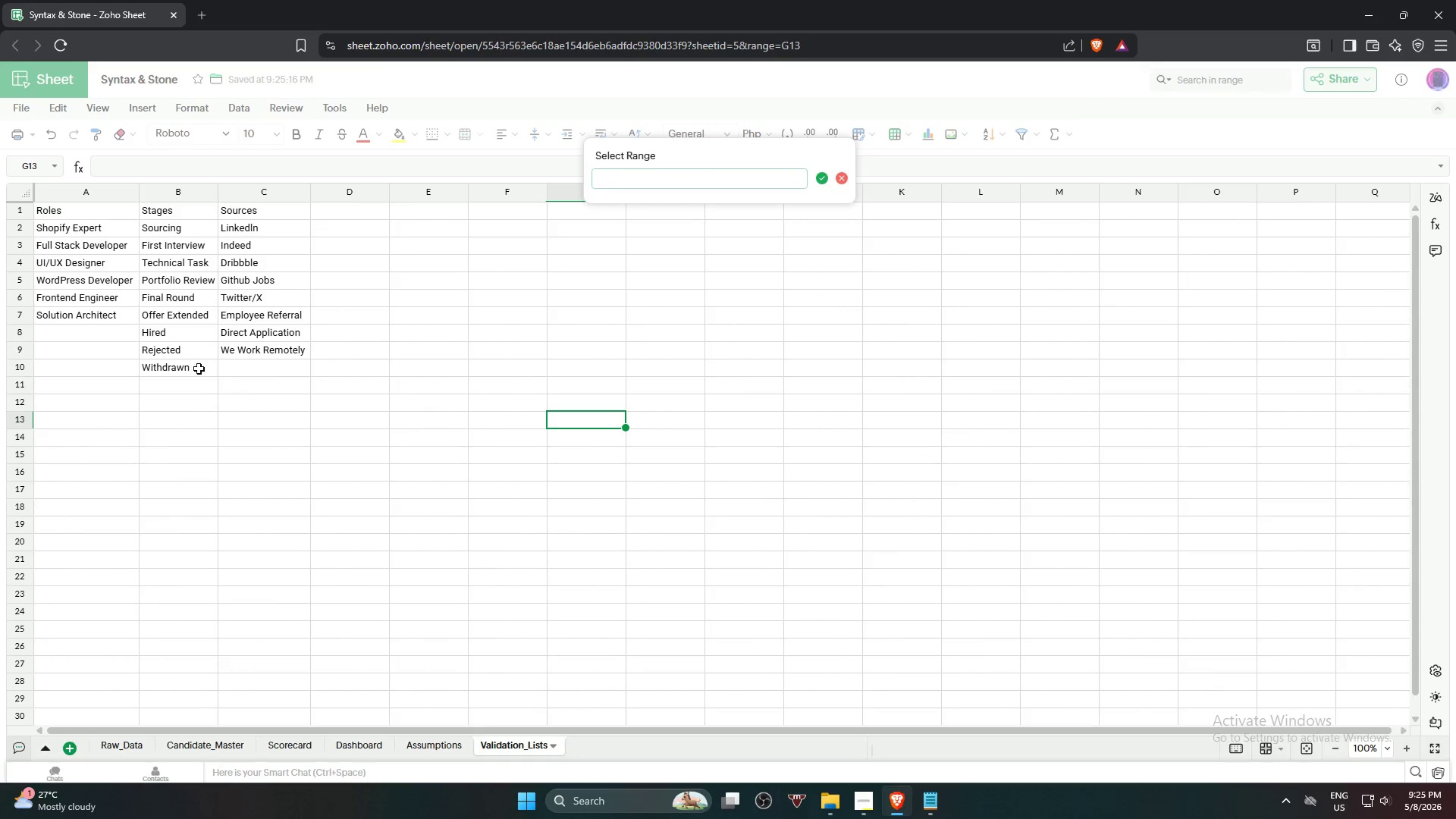 
left_click([843, 184])
 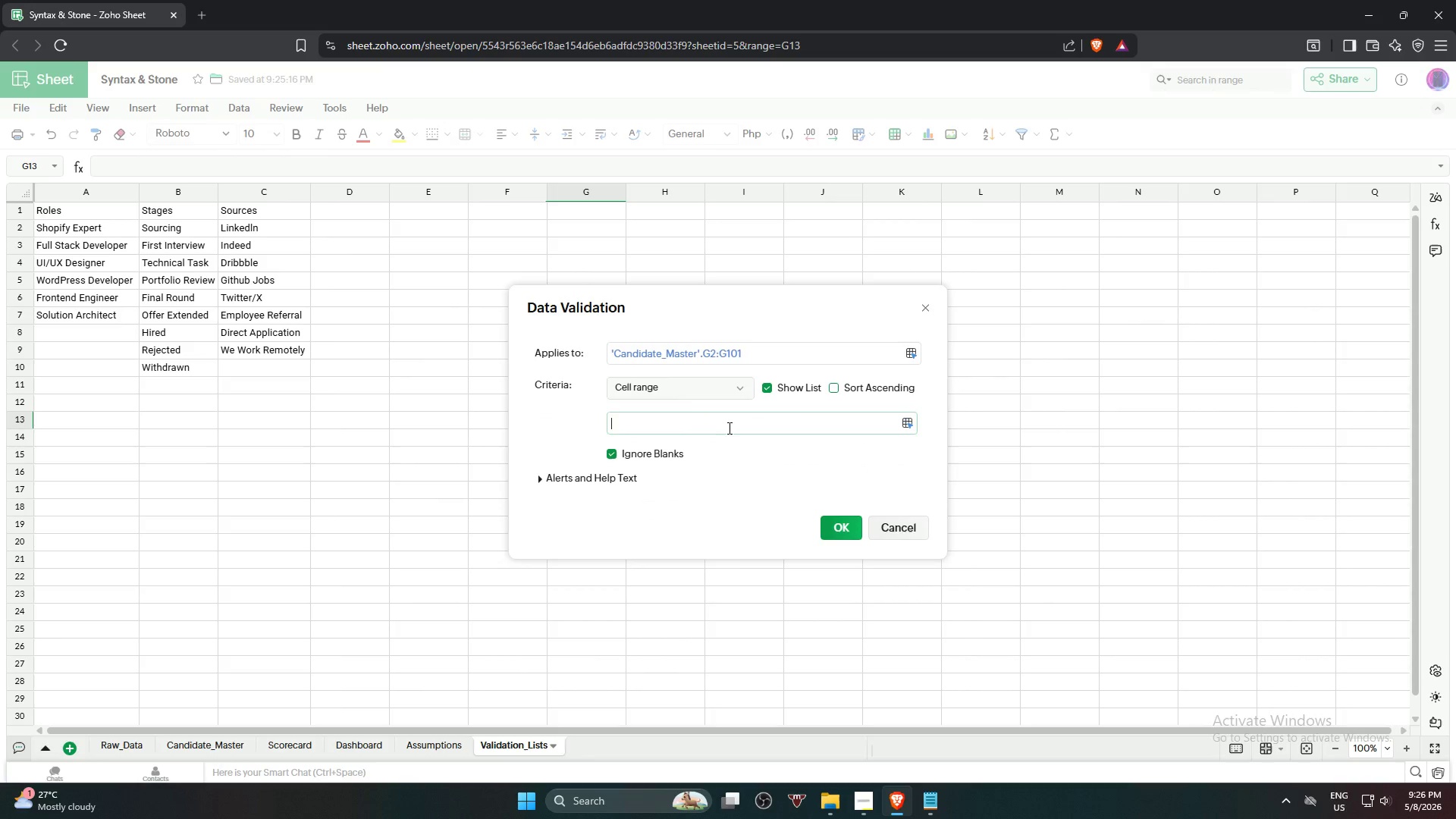 
left_click([892, 526])
 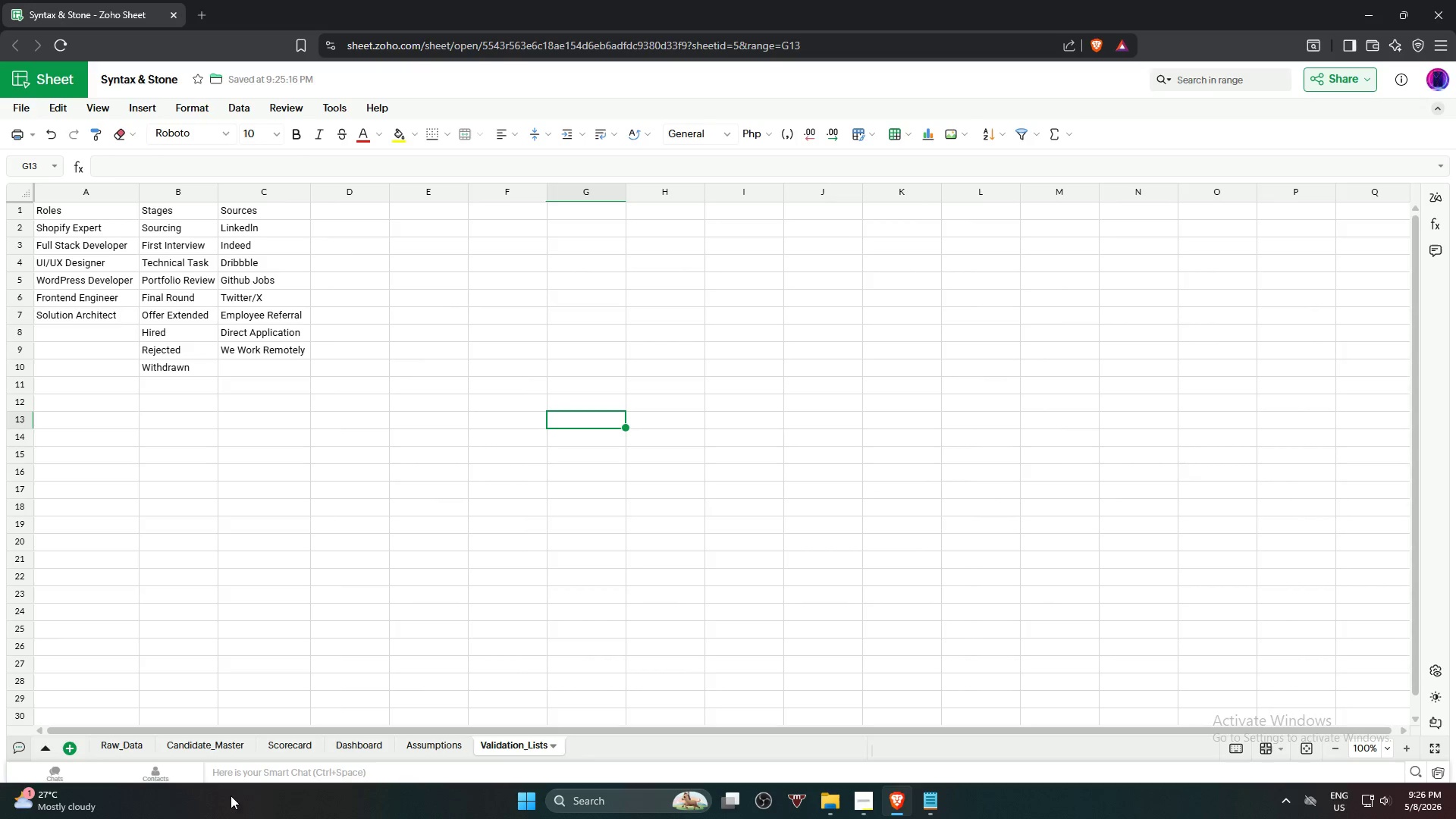 
left_click([205, 747])
 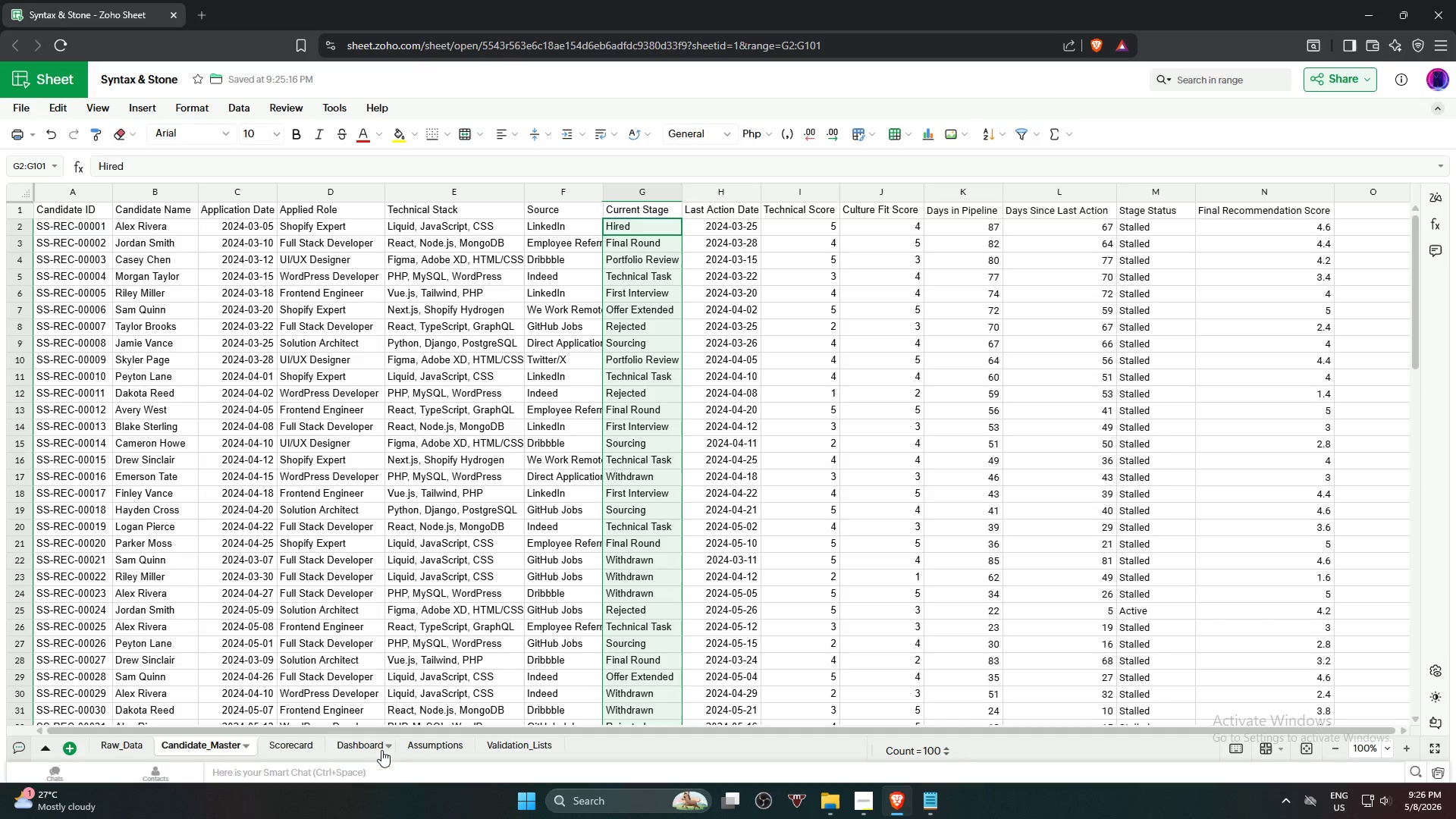 
mouse_move([455, 750])
 